 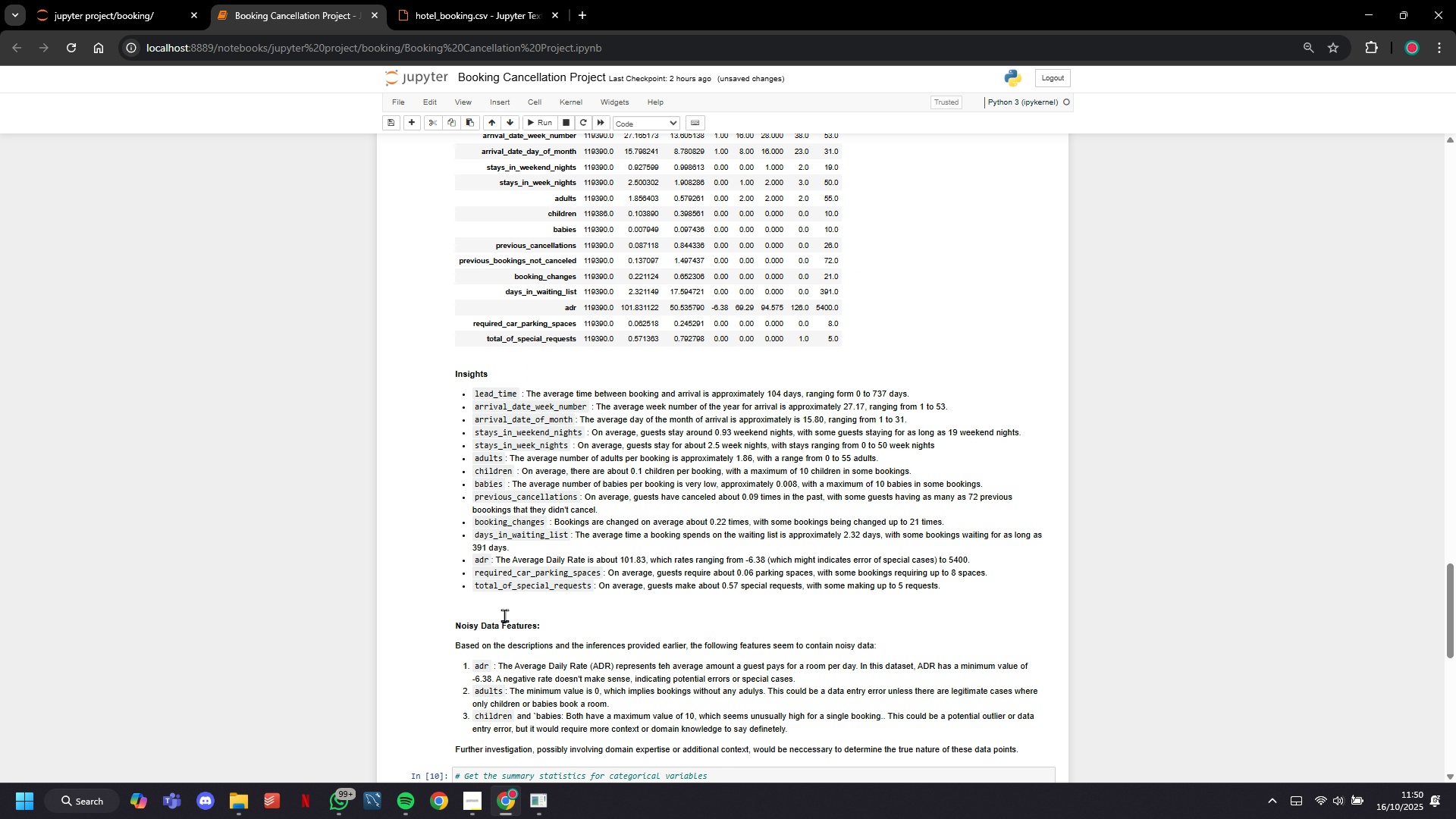 
scroll: coordinate [512, 598], scroll_direction: up, amount: 21.0
 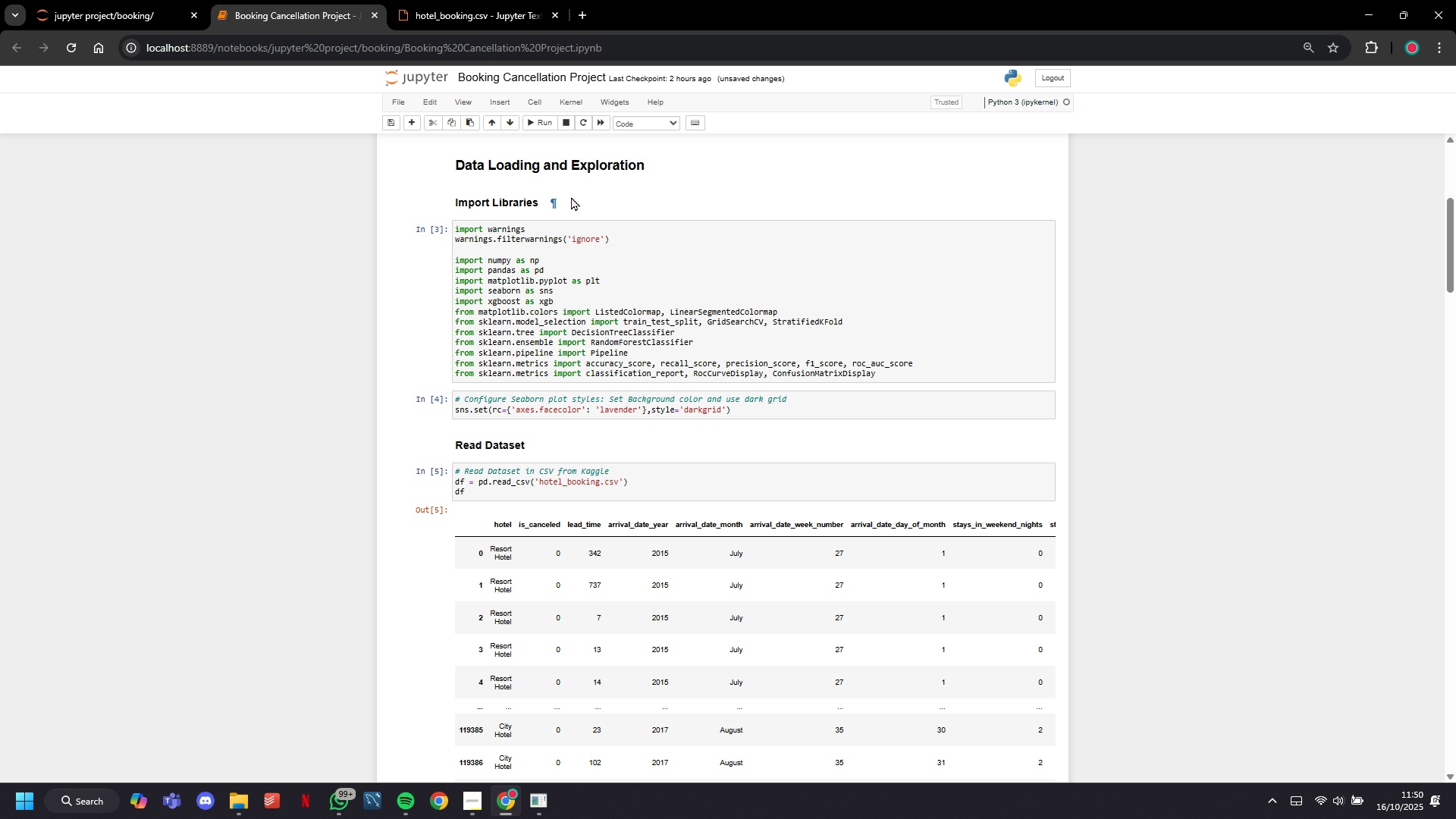 
left_click([563, 171])
 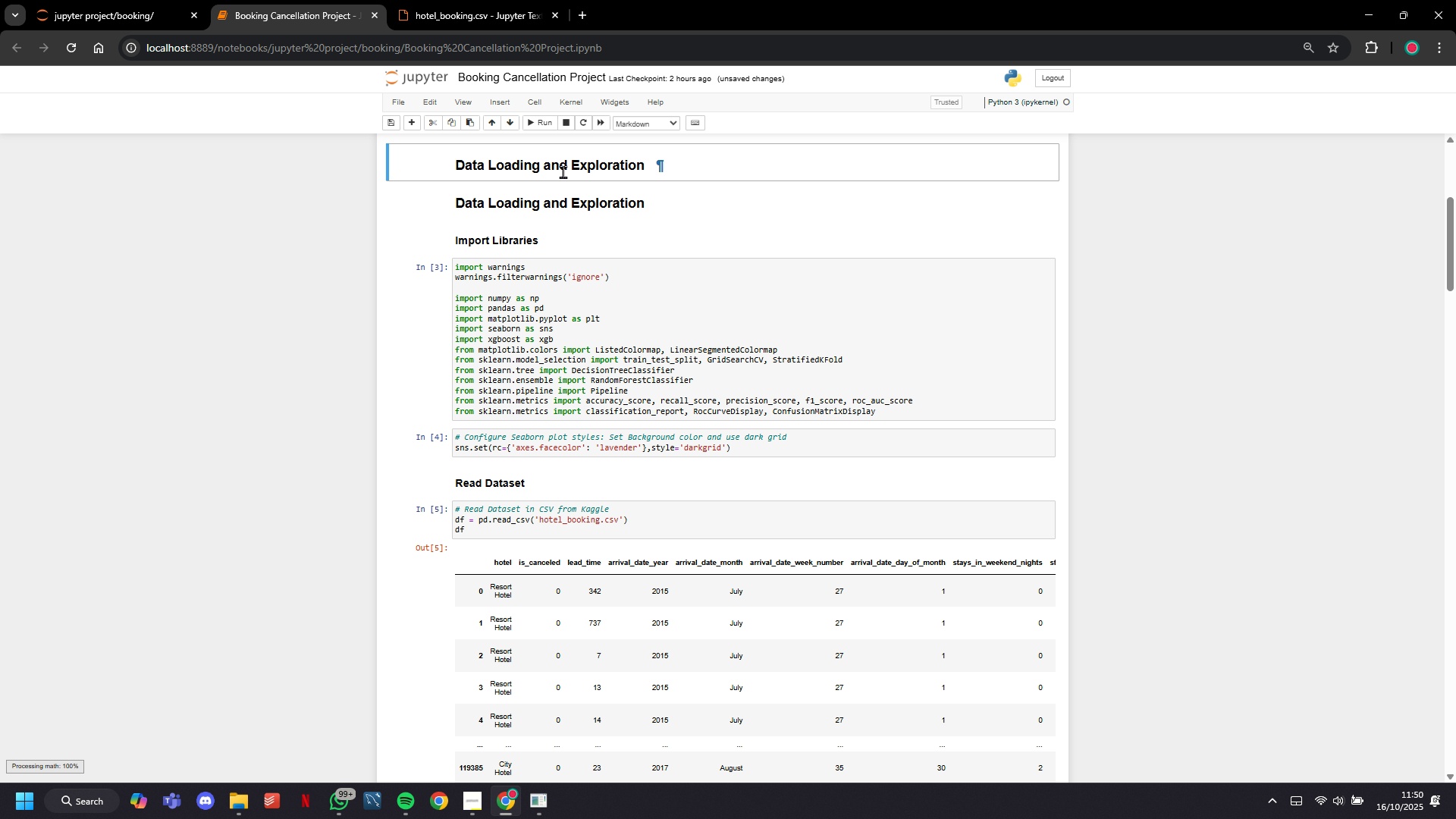 
key(Control+C)
 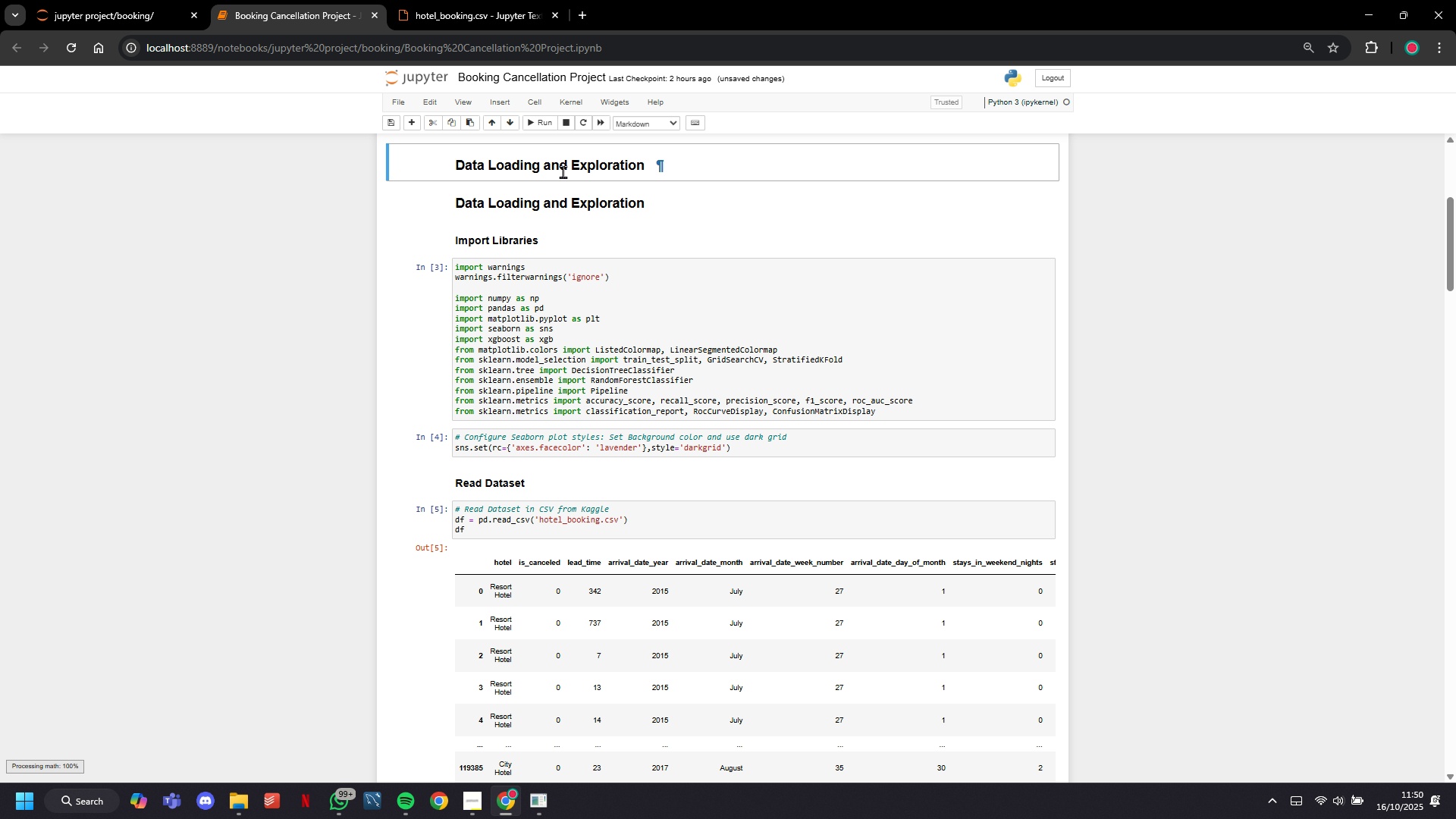 
key(Control+V)
 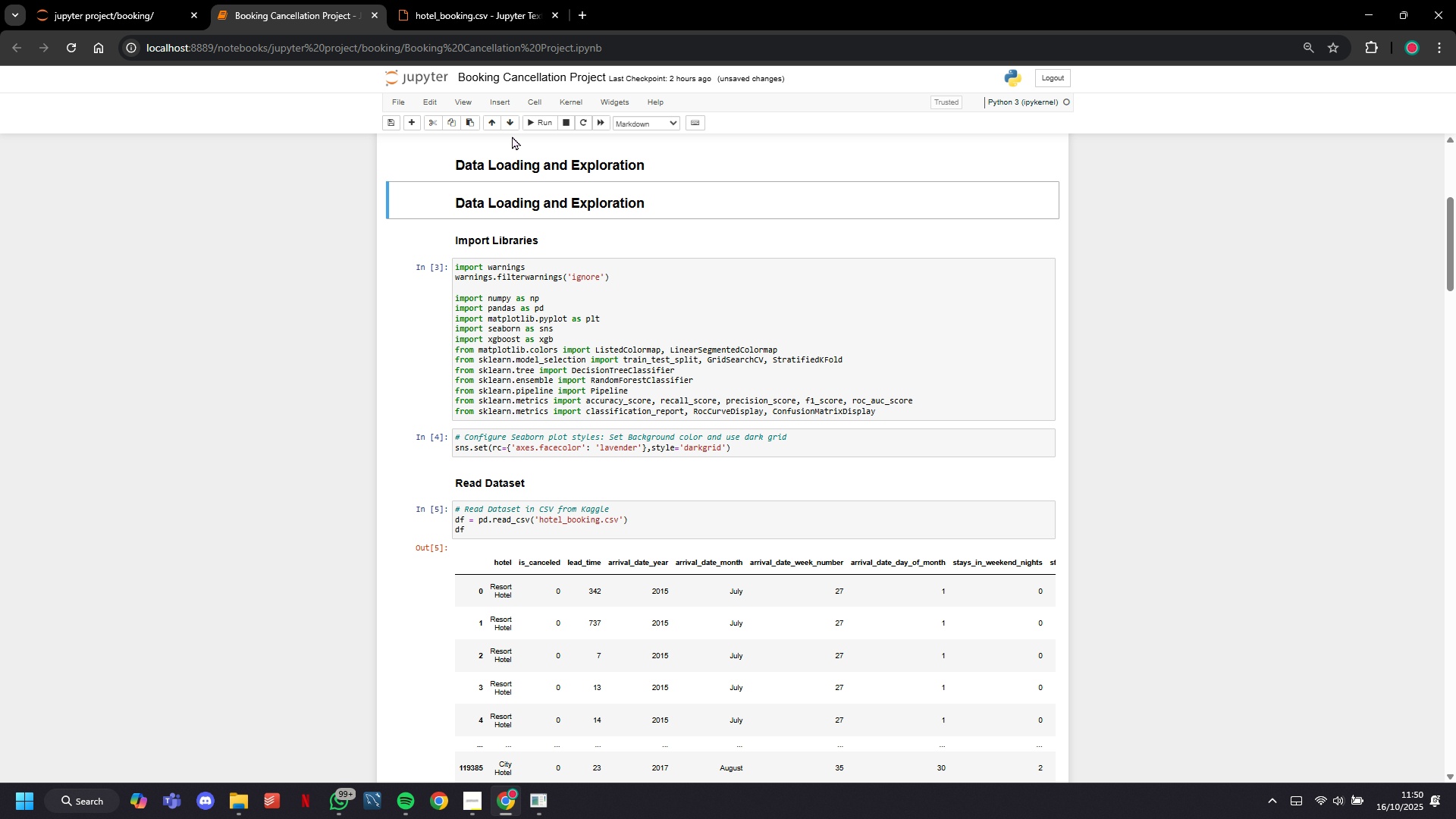 
double_click([507, 126])
 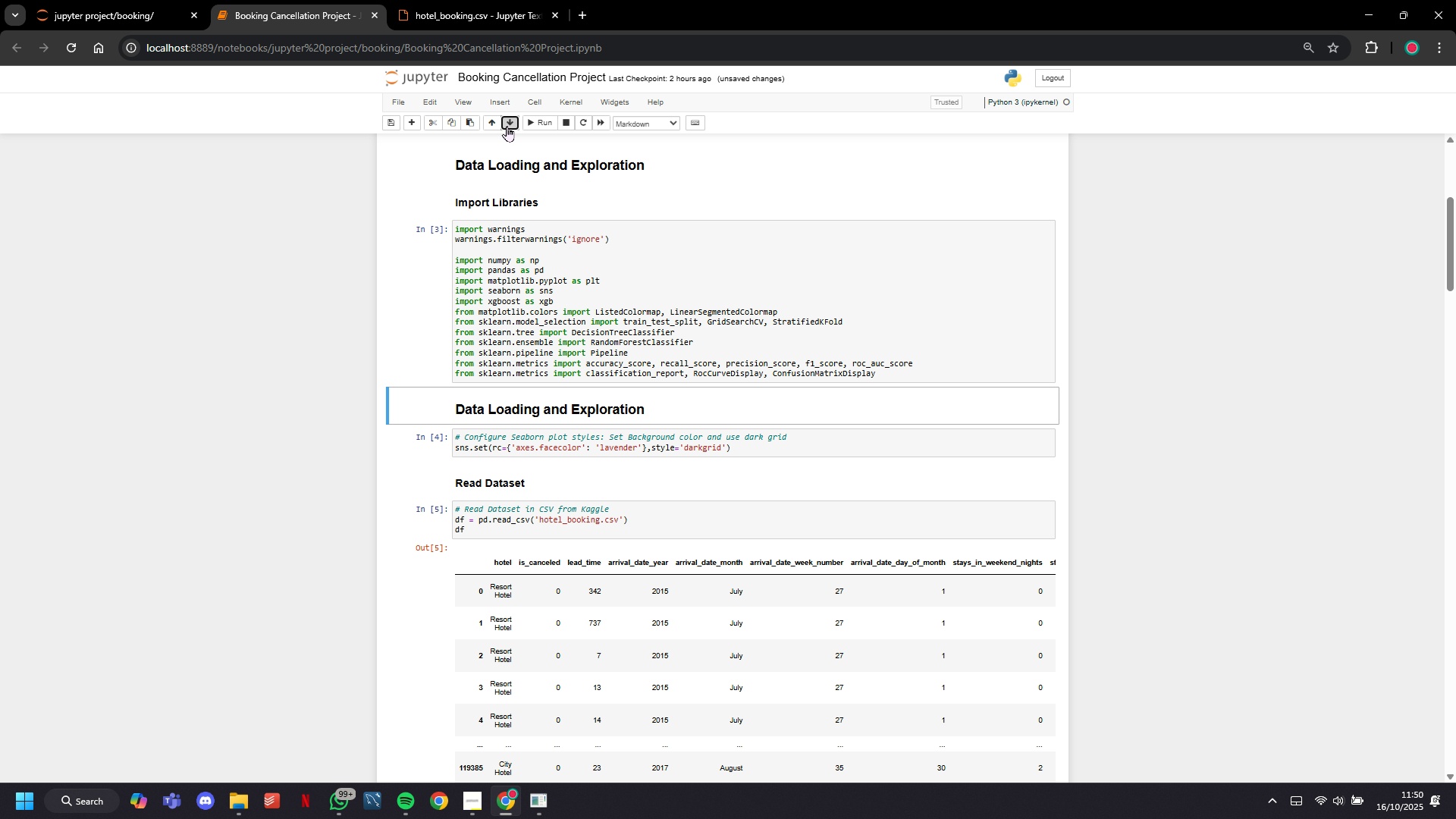 
triple_click([507, 126])
 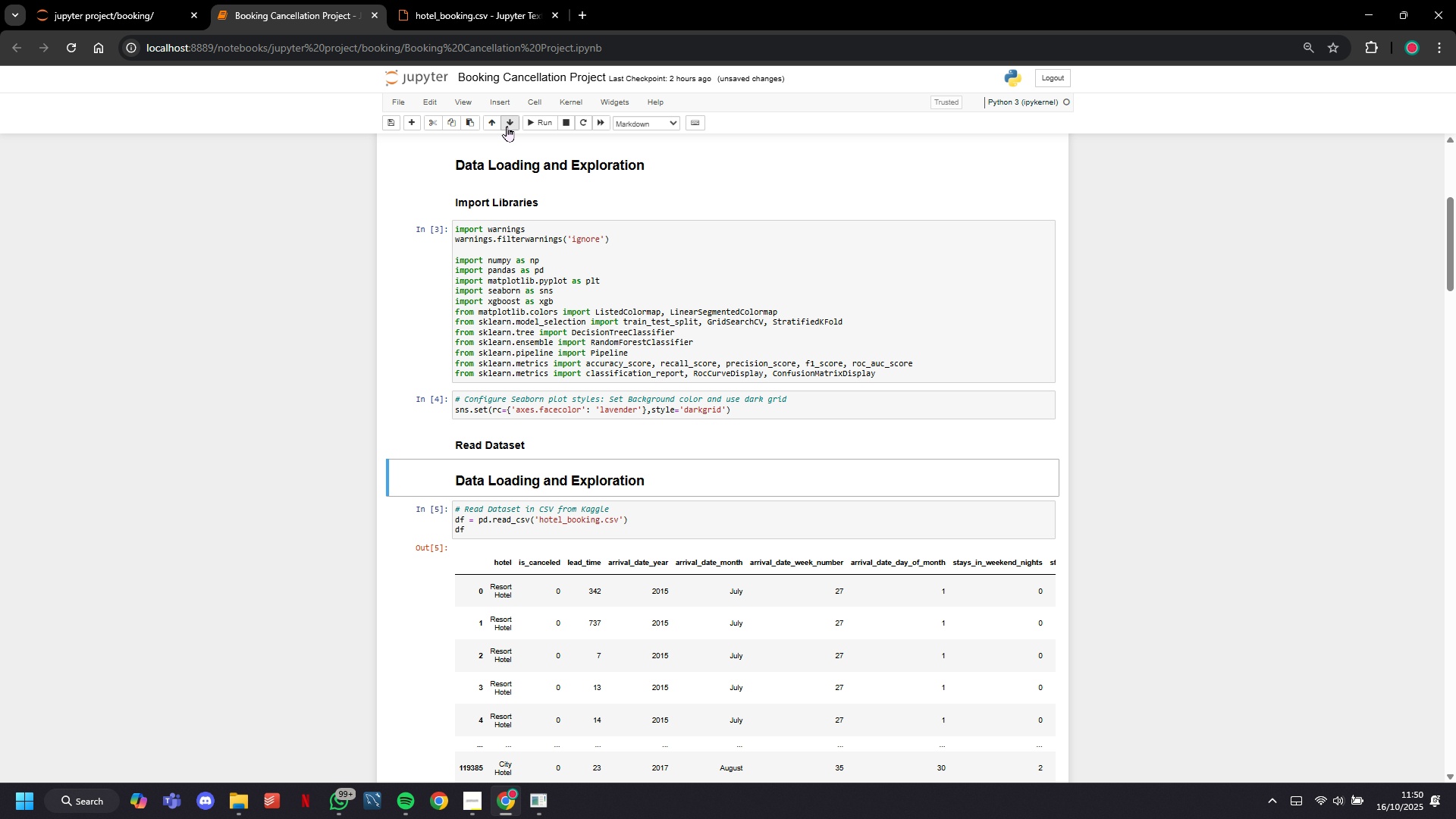 
triple_click([507, 126])
 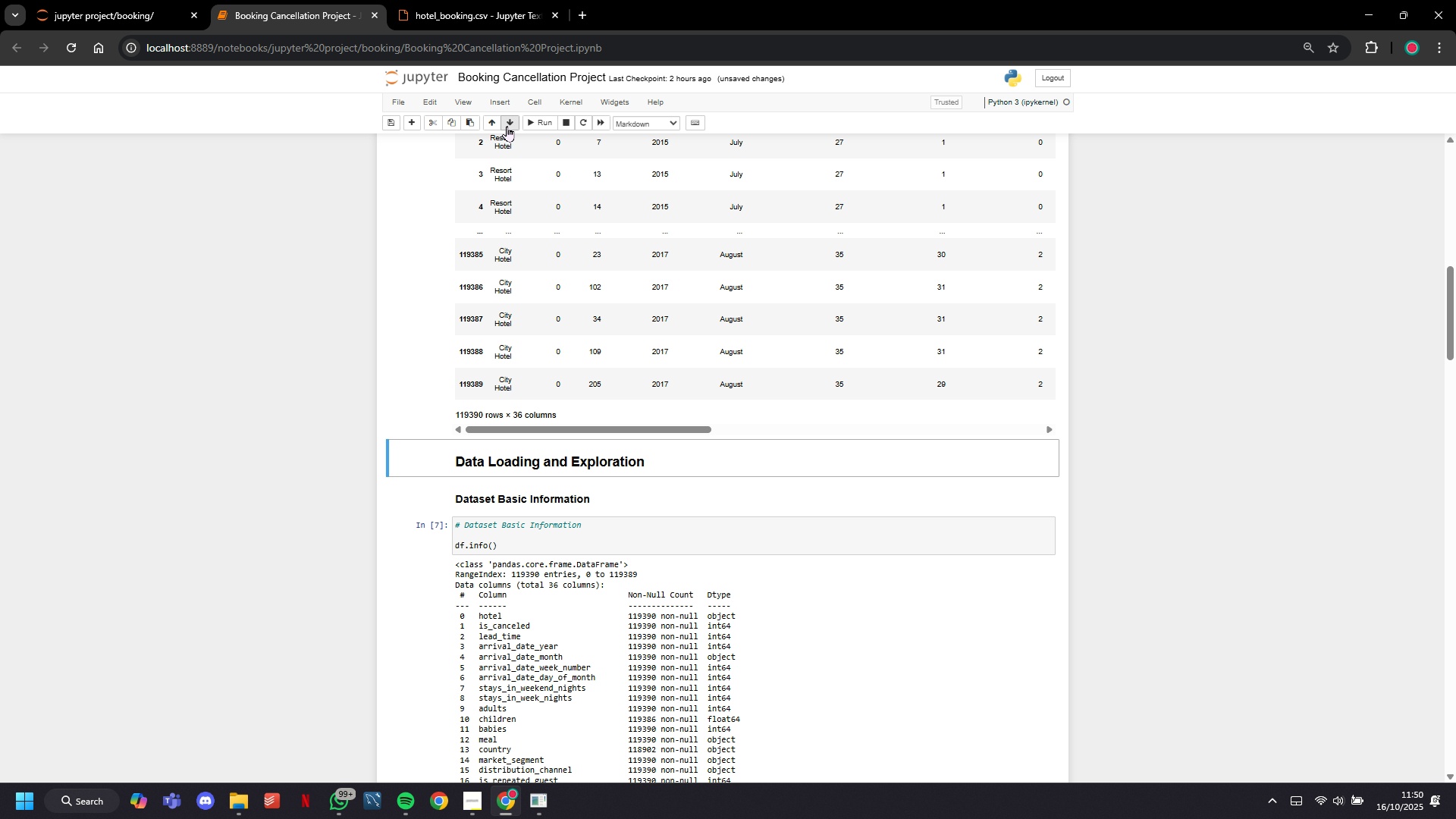 
triple_click([507, 126])
 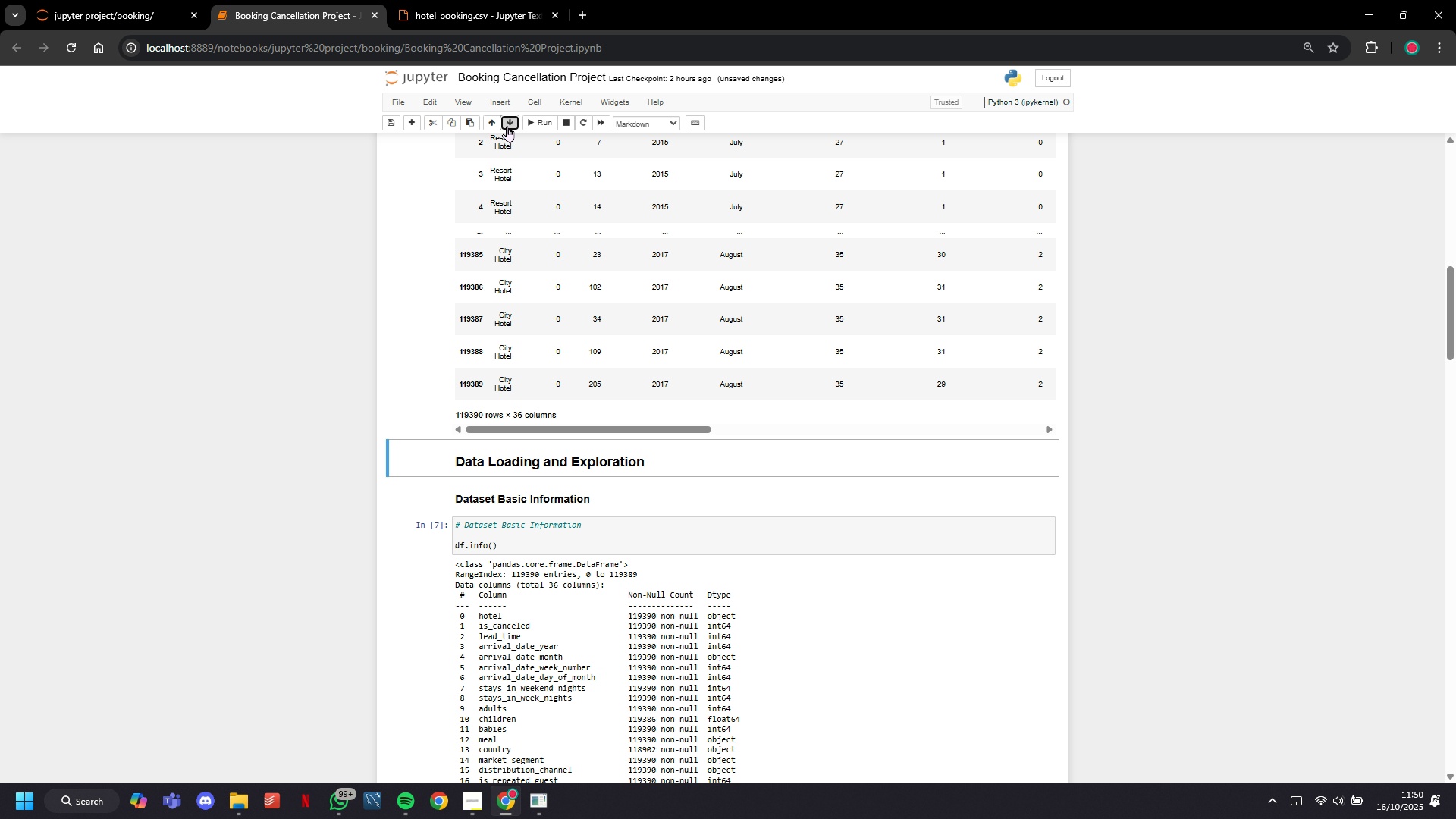 
triple_click([507, 126])
 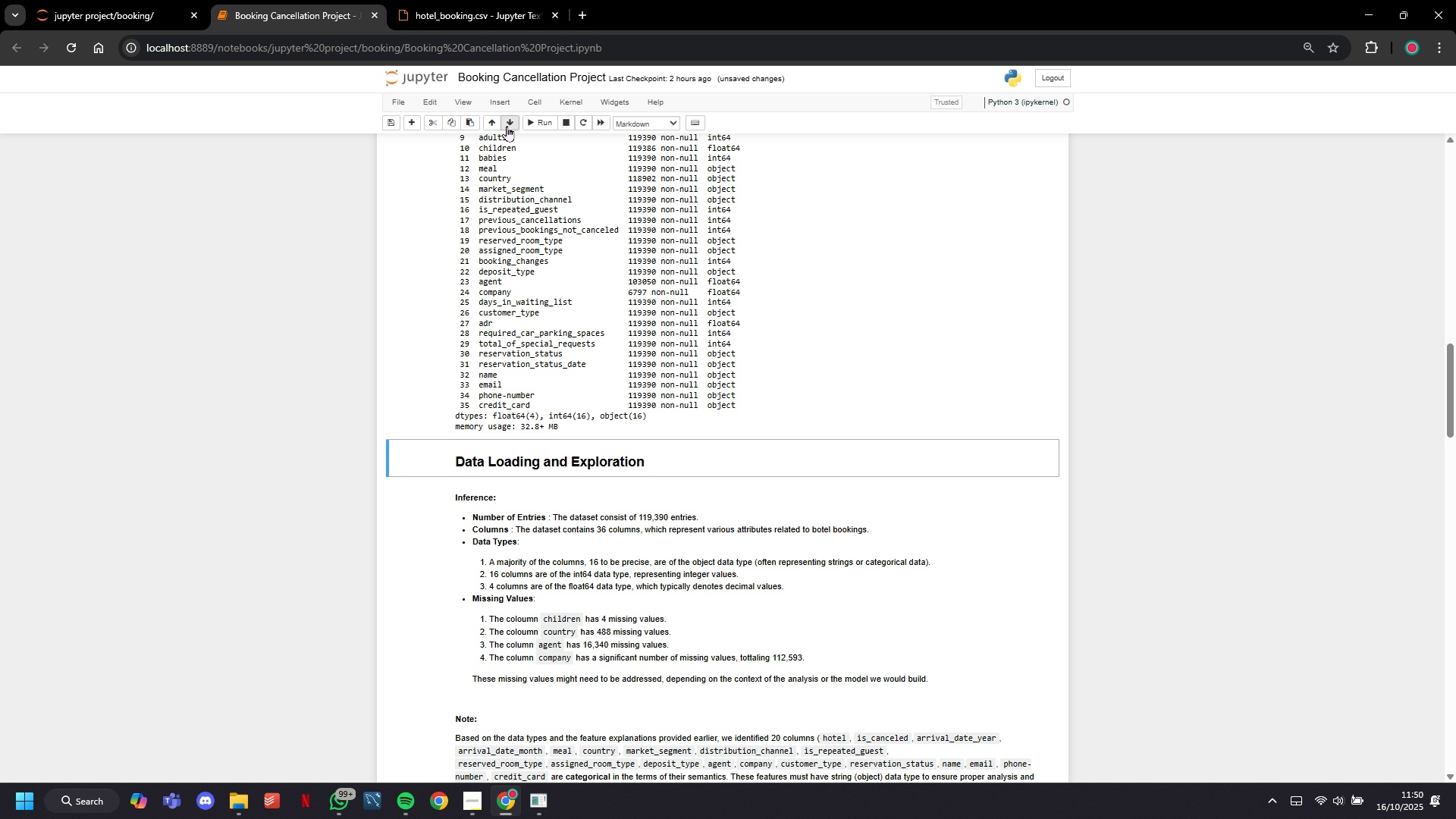 
triple_click([507, 126])
 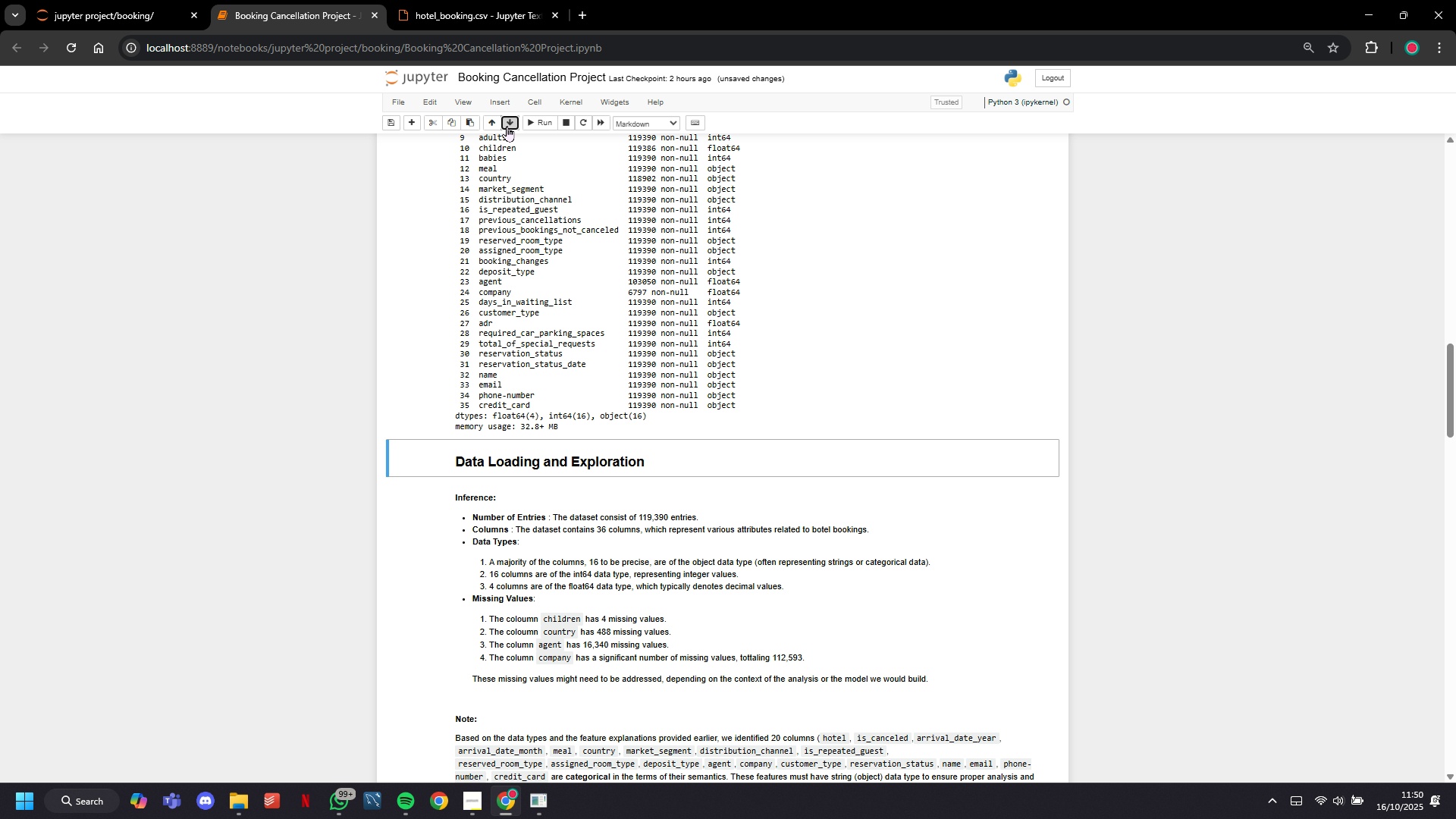 
triple_click([507, 126])
 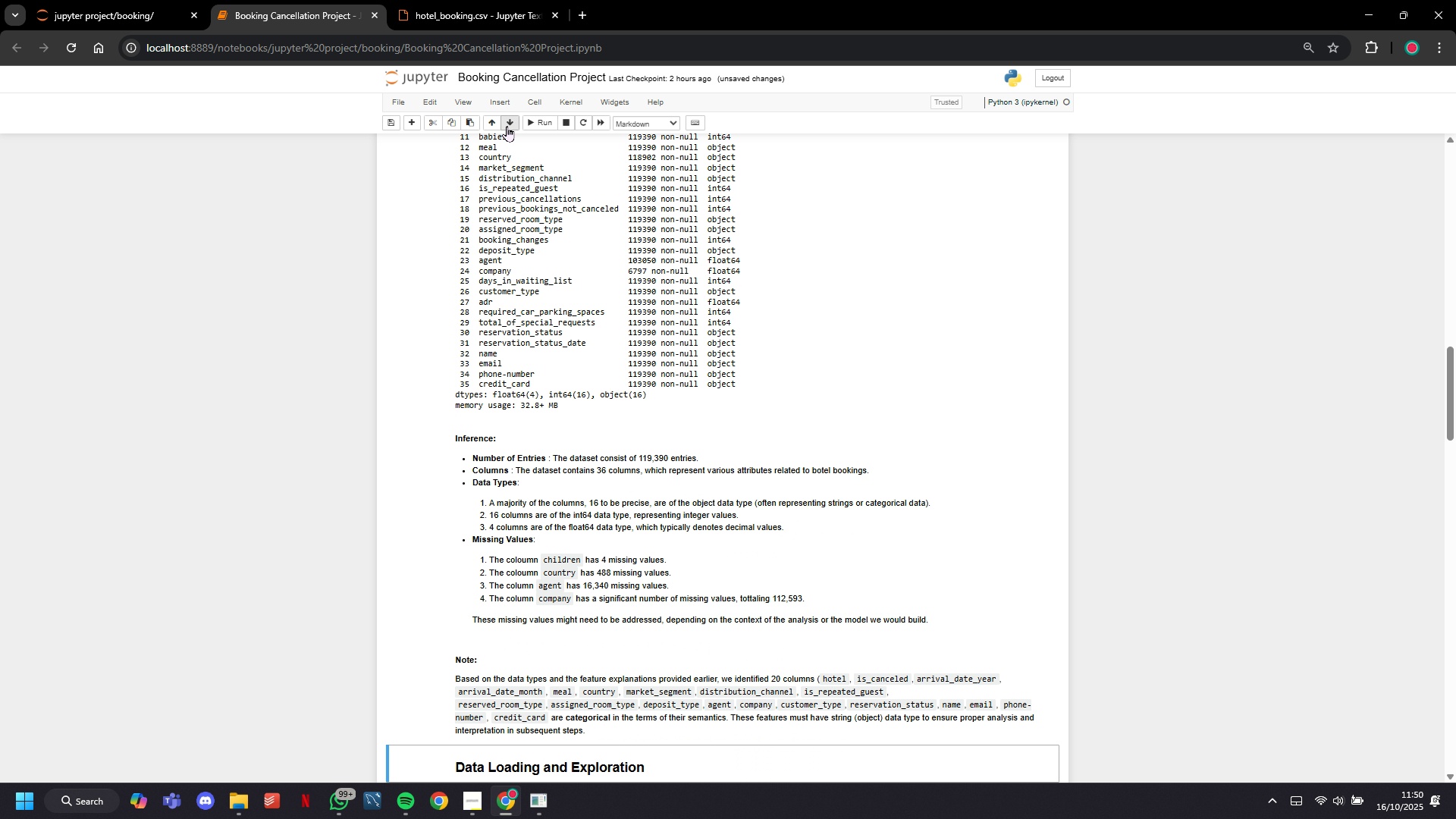 
triple_click([507, 126])
 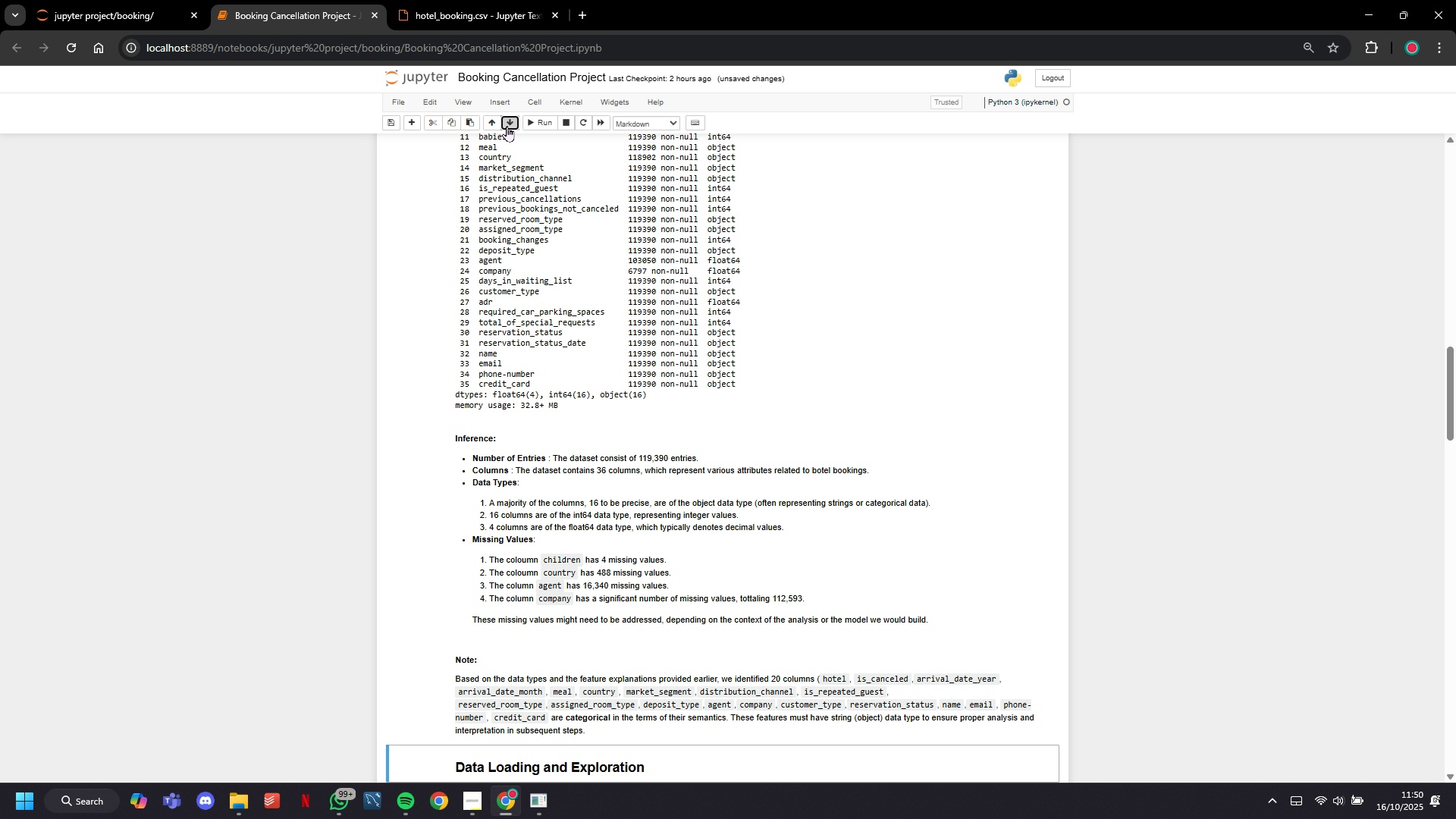 
triple_click([507, 126])
 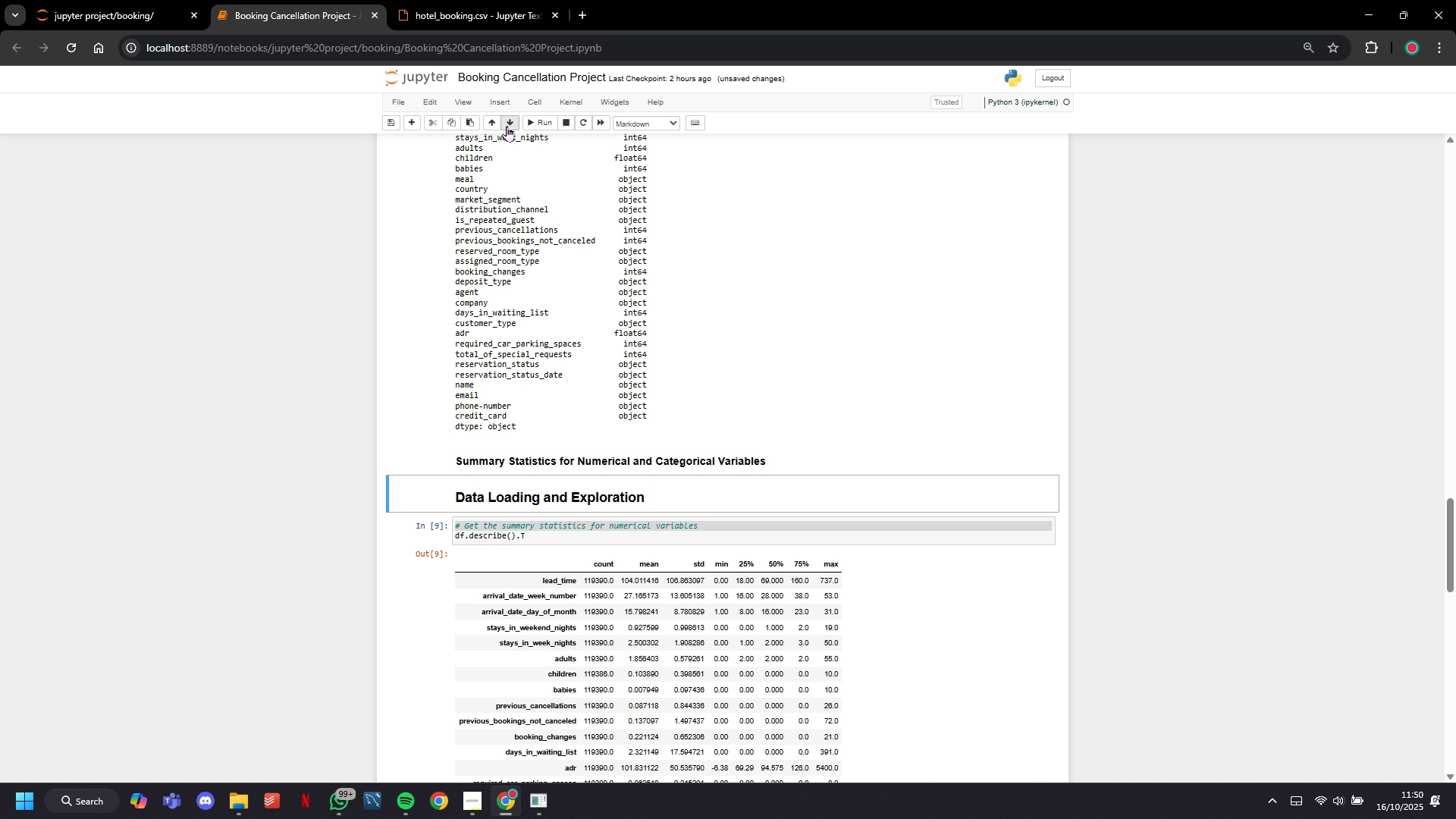 
double_click([507, 126])
 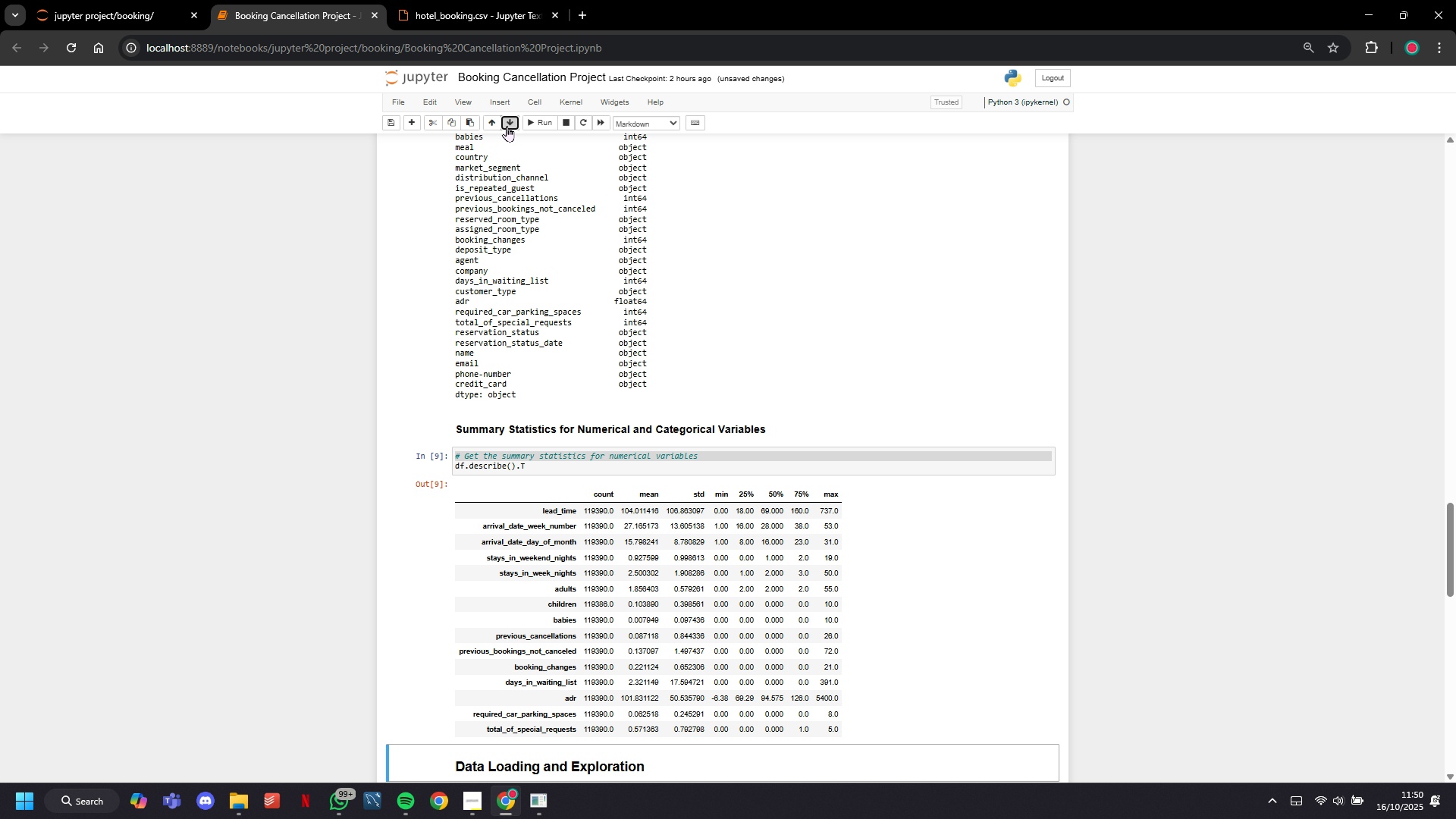 
triple_click([507, 126])
 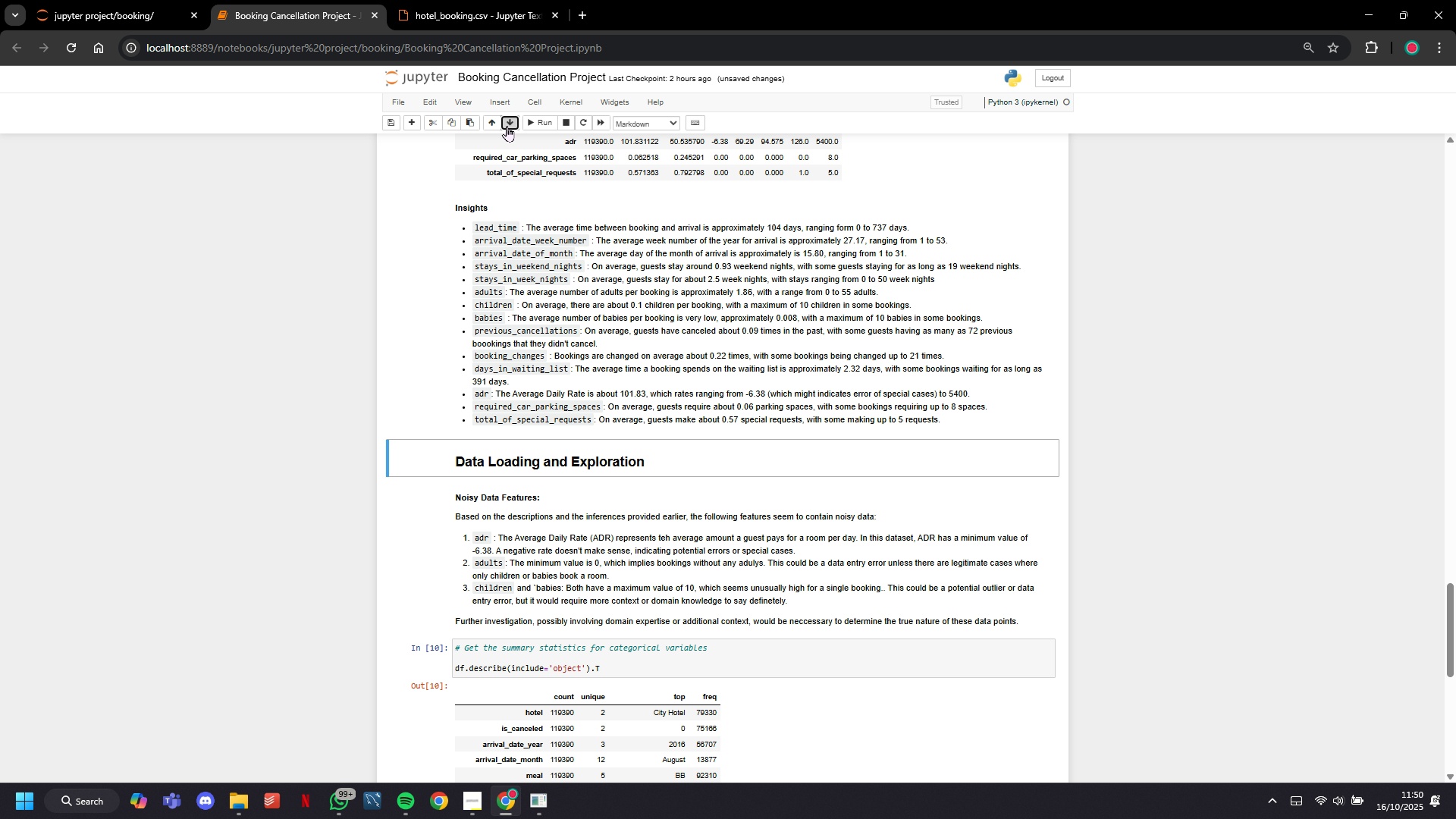 
triple_click([507, 126])
 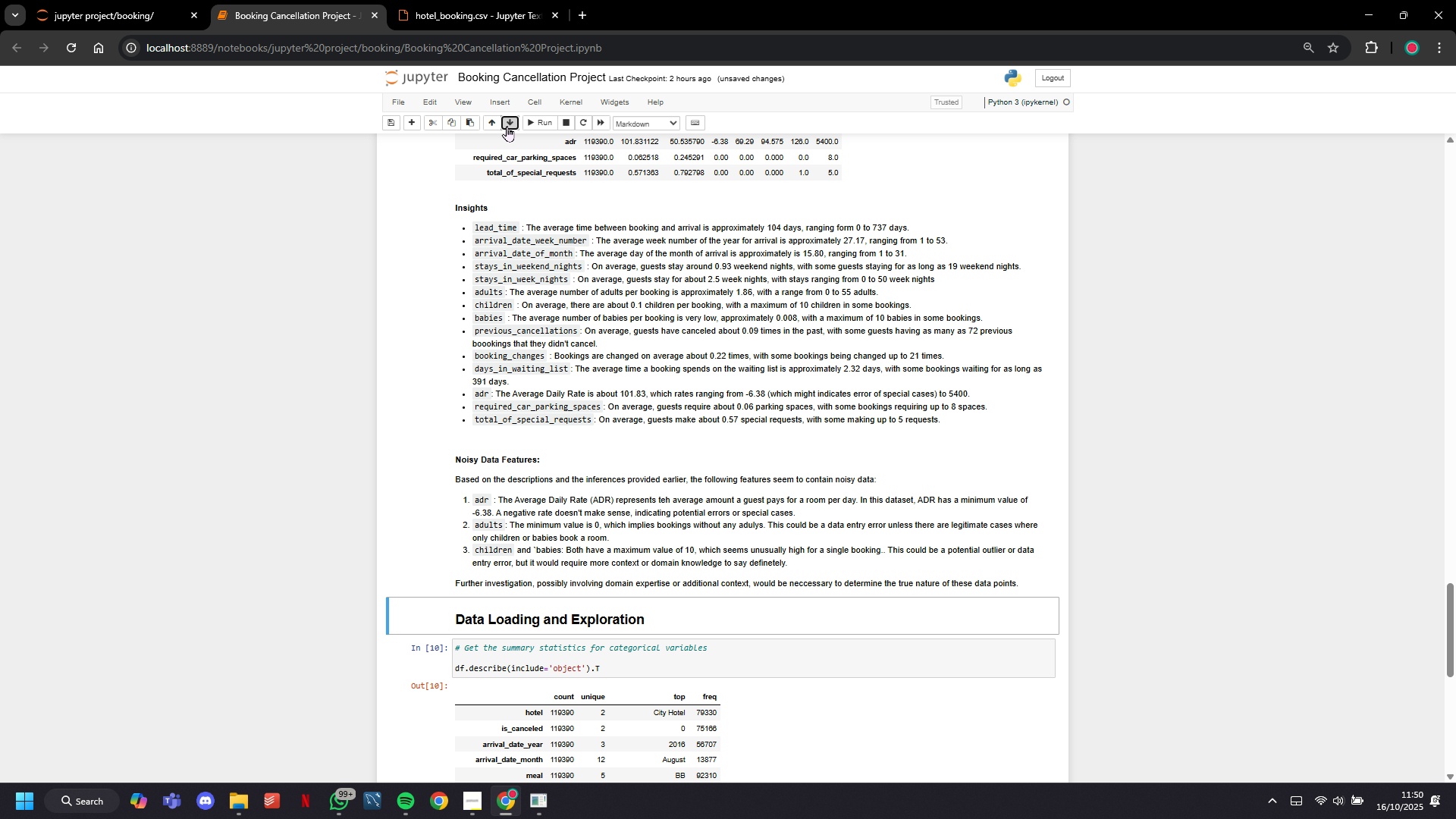 
triple_click([507, 126])
 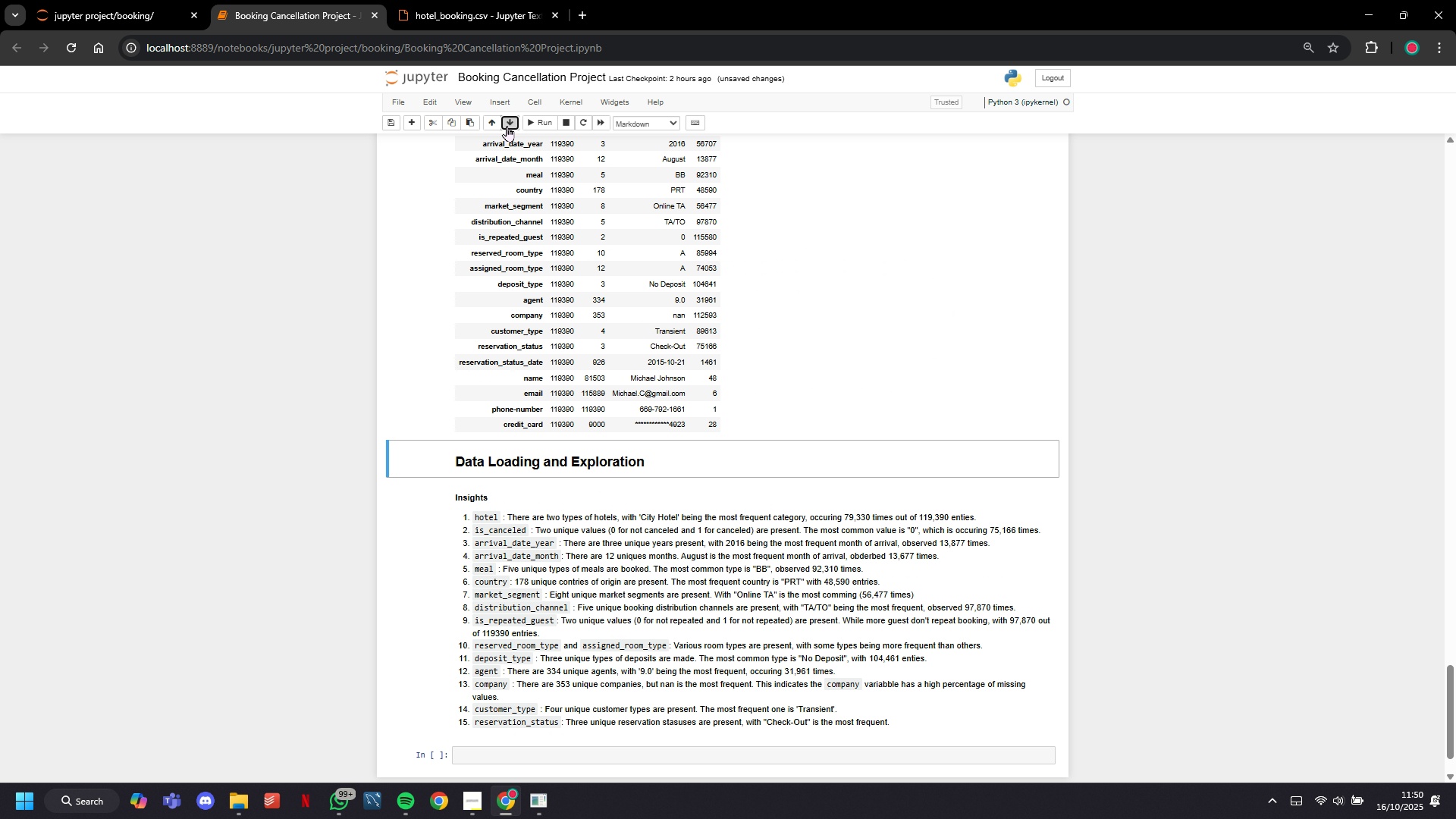 
triple_click([507, 126])
 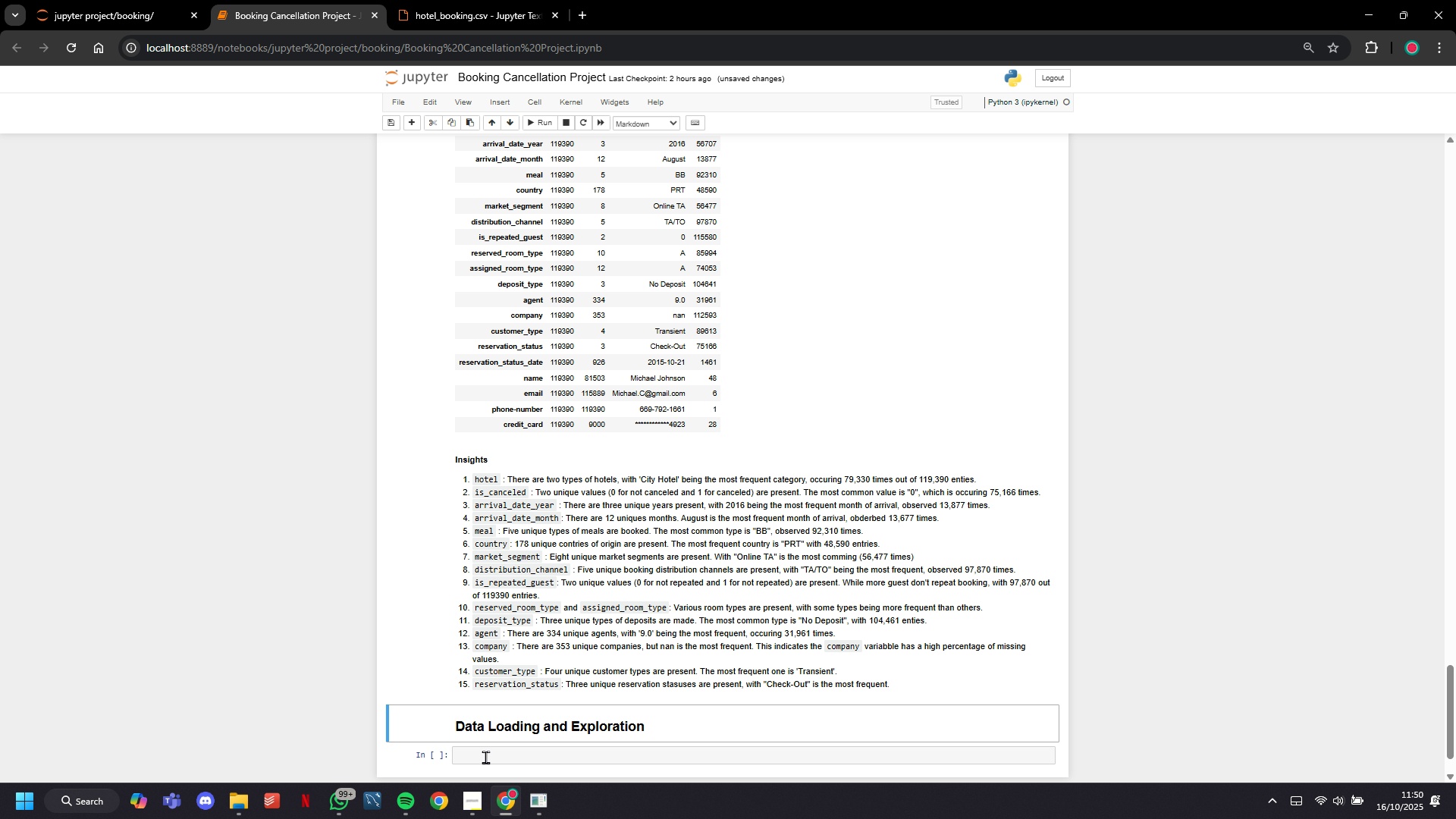 
scroll: coordinate [494, 723], scroll_direction: down, amount: 5.0
 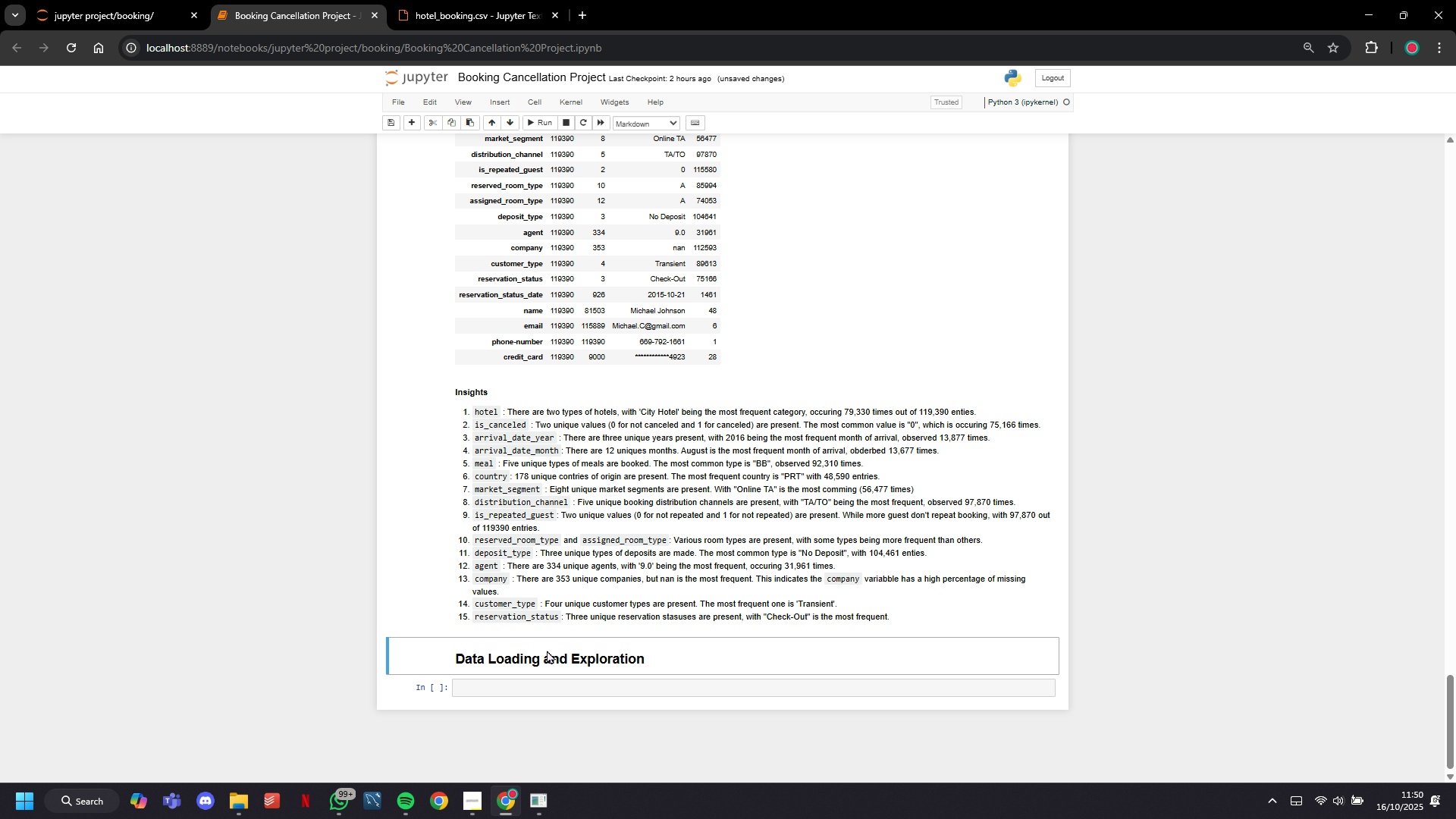 
double_click([547, 650])
 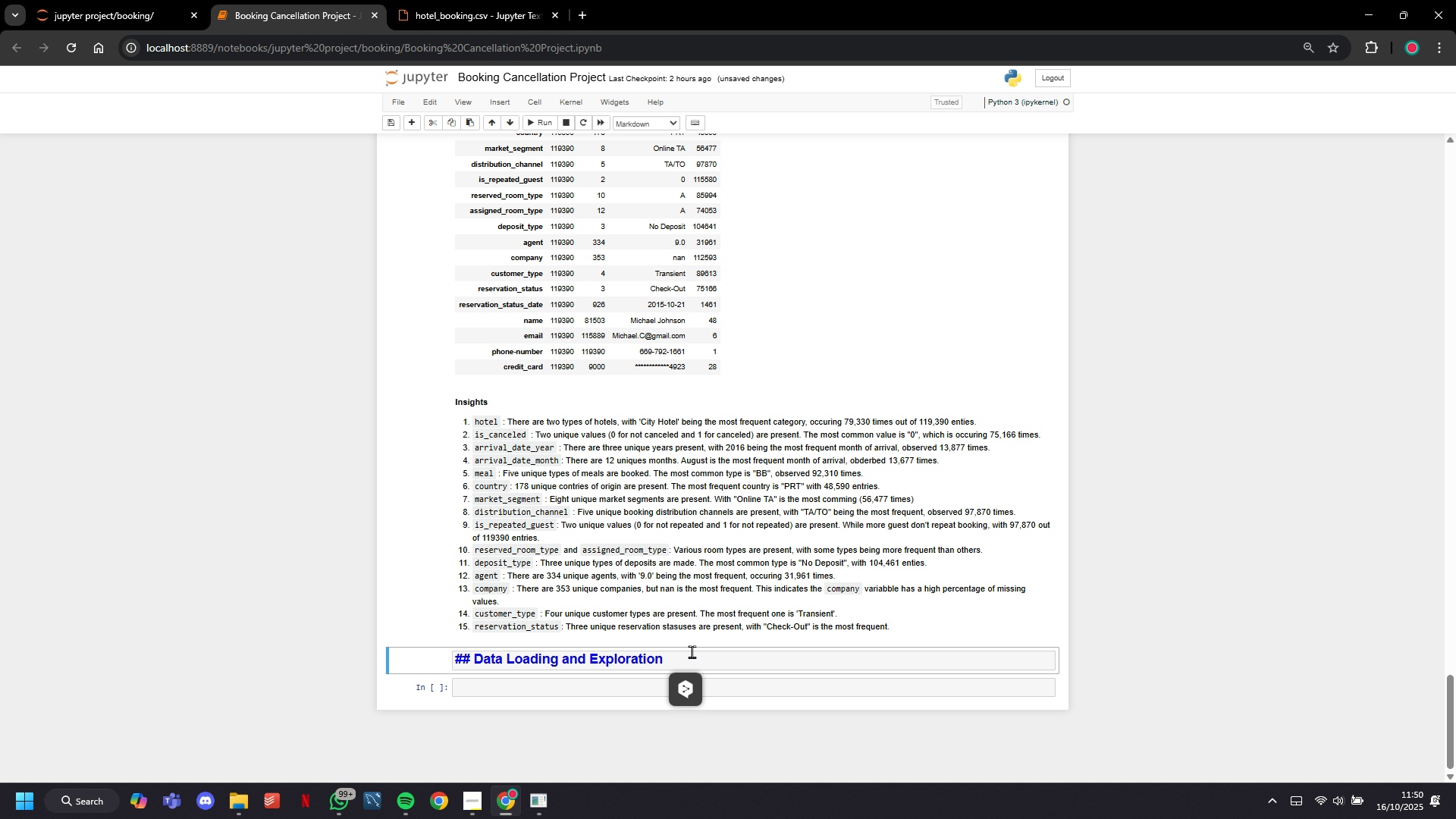 
left_click([693, 652])
 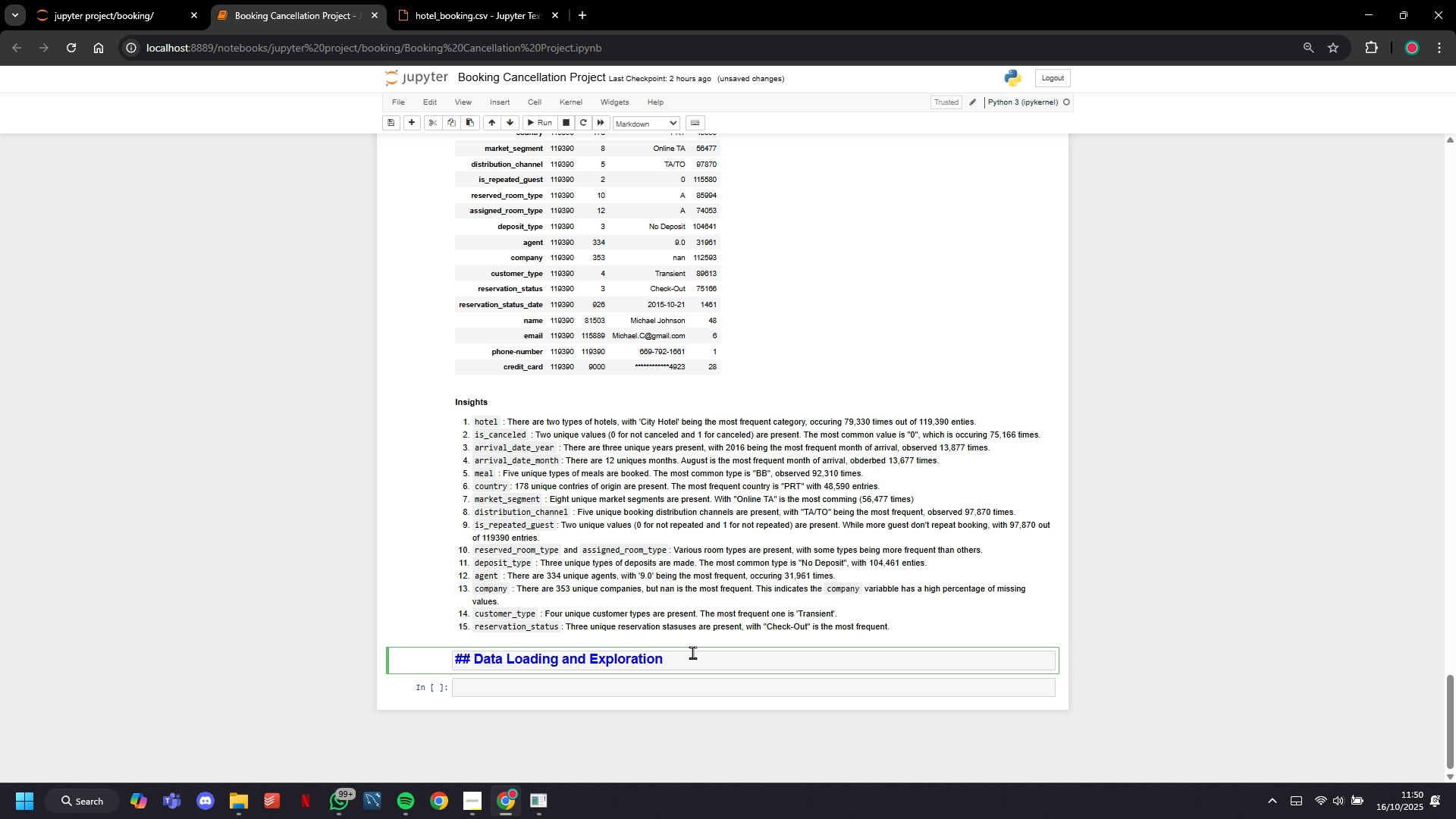 
left_click([692, 655])
 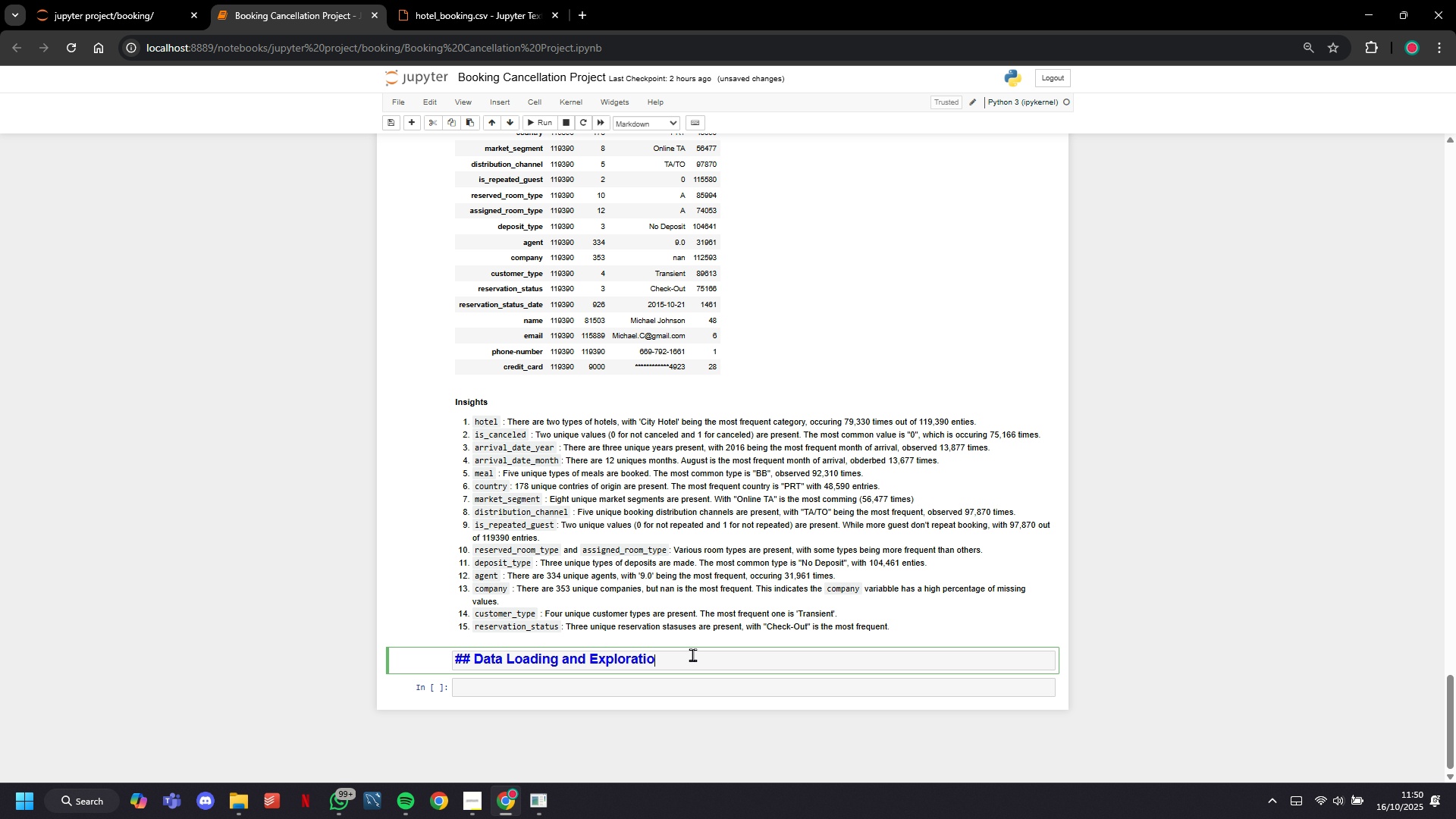 
hold_key(key=Backspace, duration=1.09)
 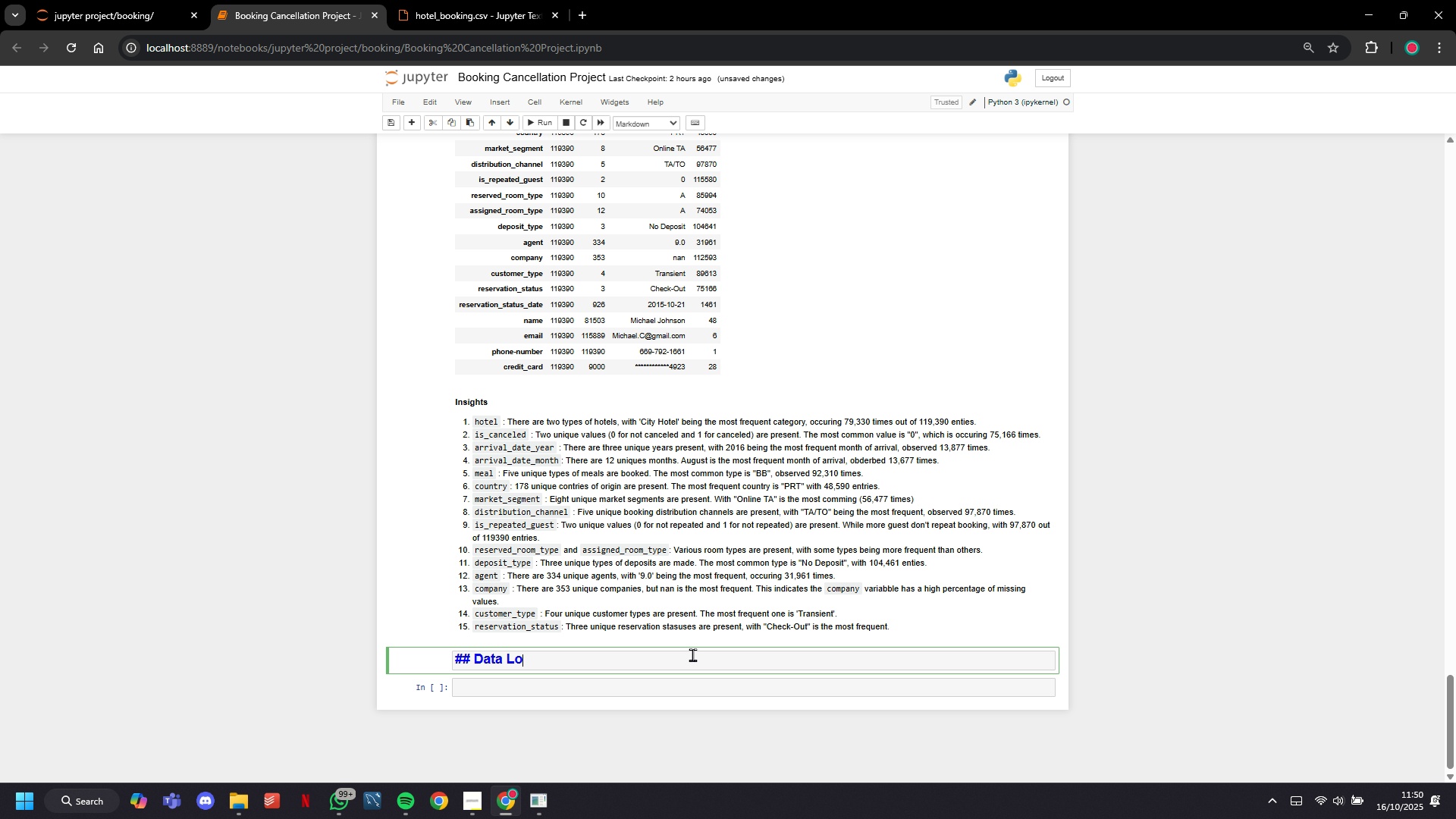 
key(Backspace)
key(Backspace)
type(Preprocessing)
 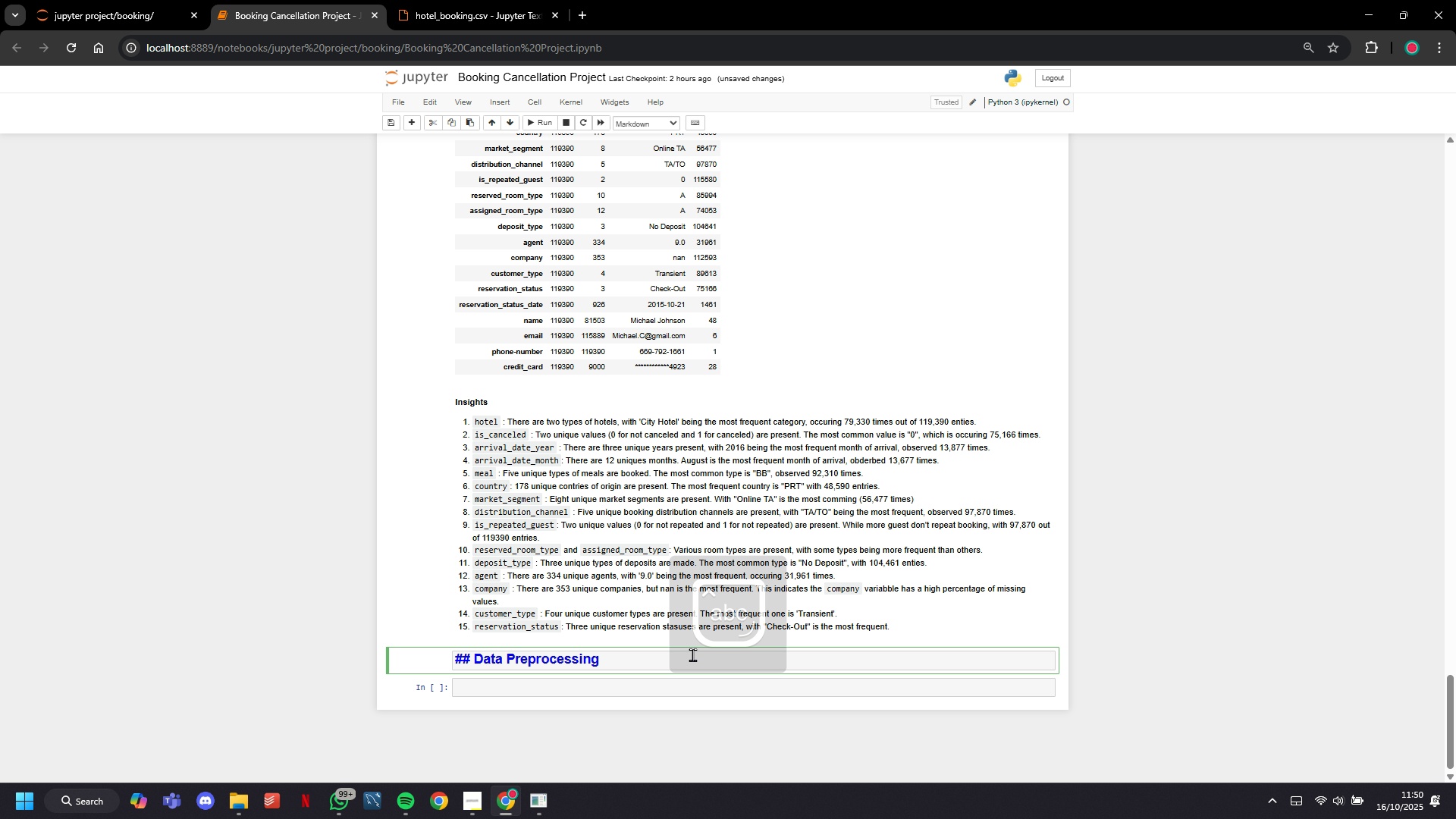 
key(Enter)
 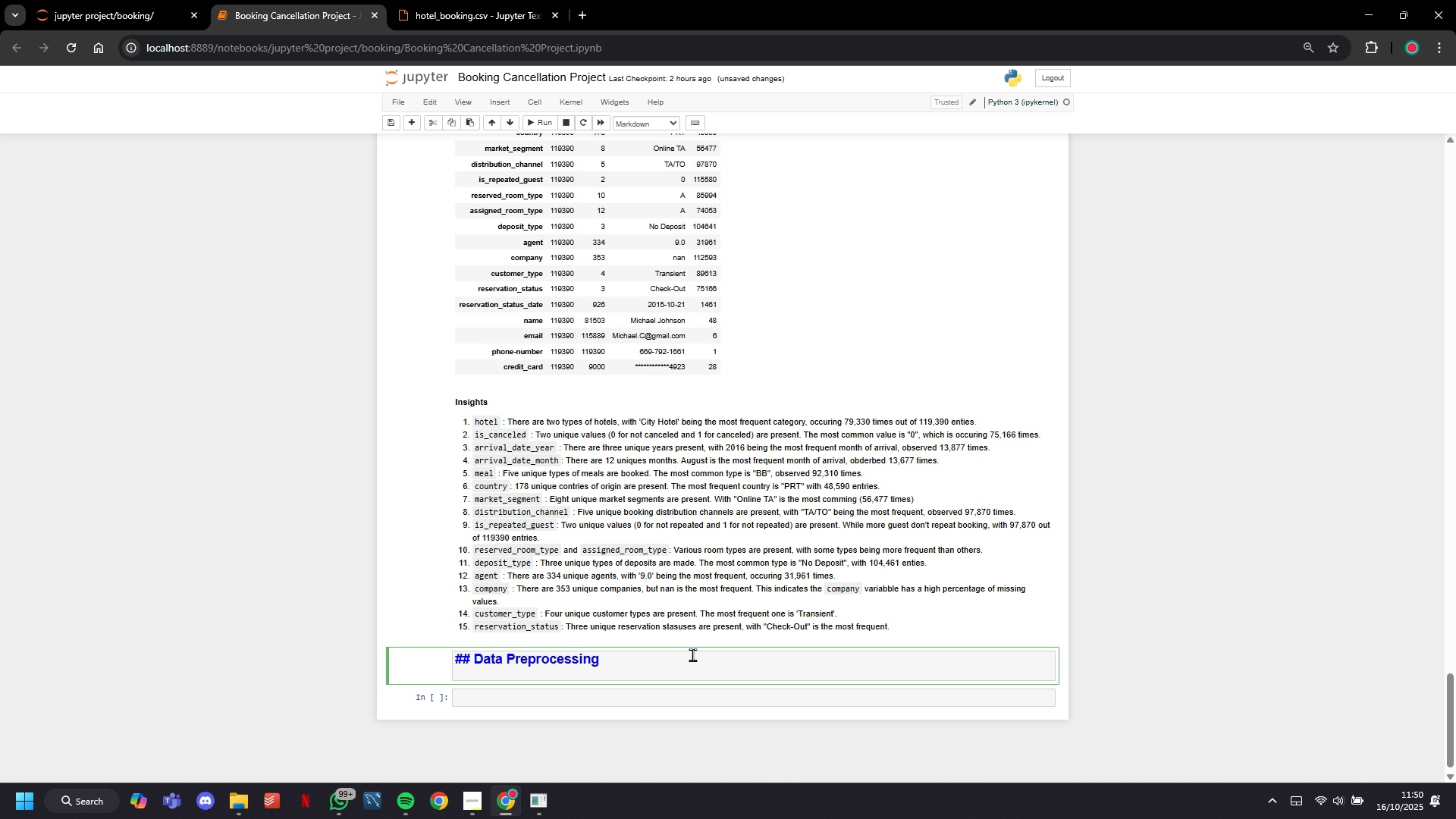 
key(Enter)
 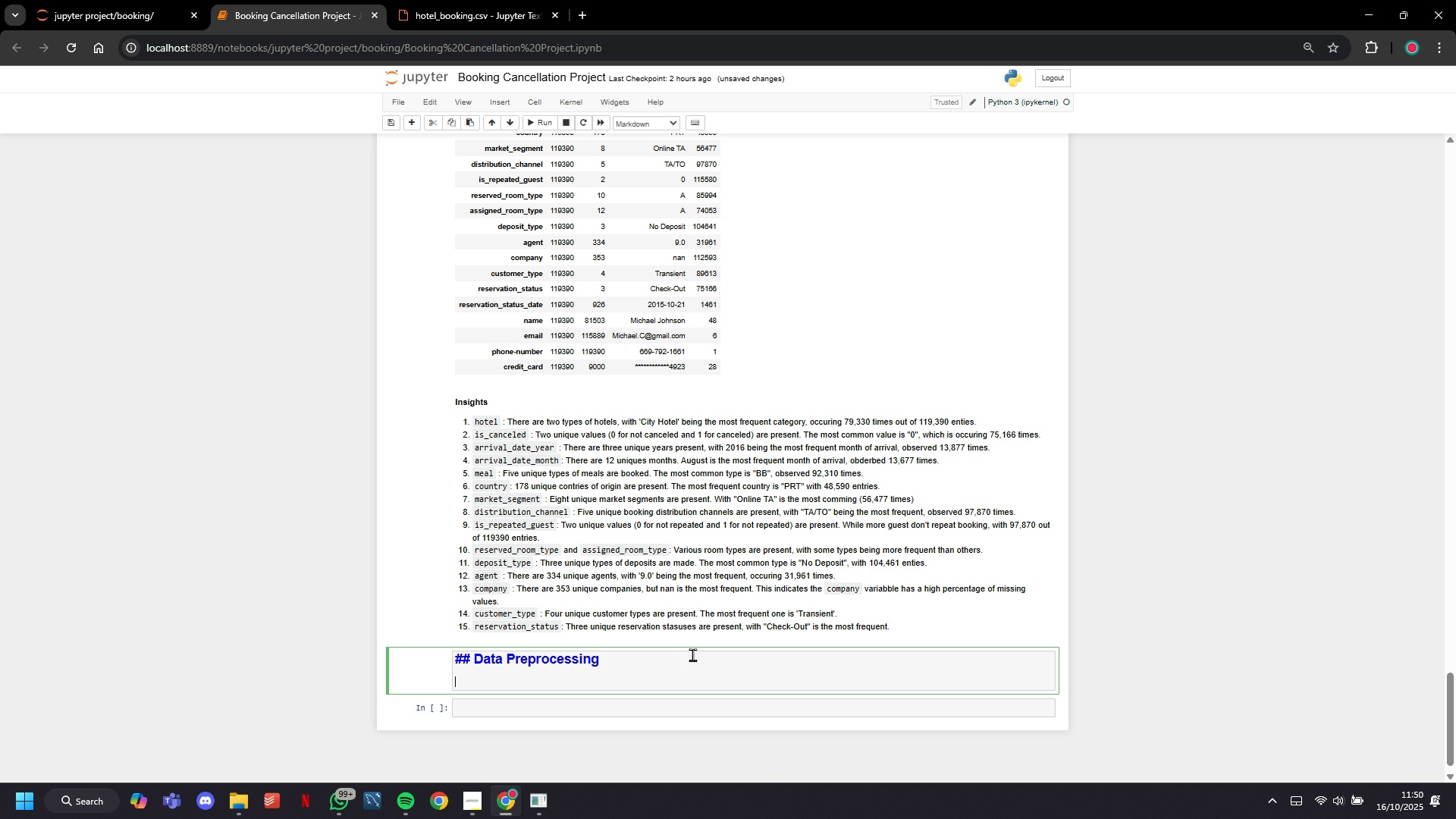 
type(Data prec)
key(Backspace)
type(or)
key(Backspace)
key(Backspace)
type(processing is a crucial step in any machine learning project. It envolves cleaning and transforming raw data into a format taht can be)
 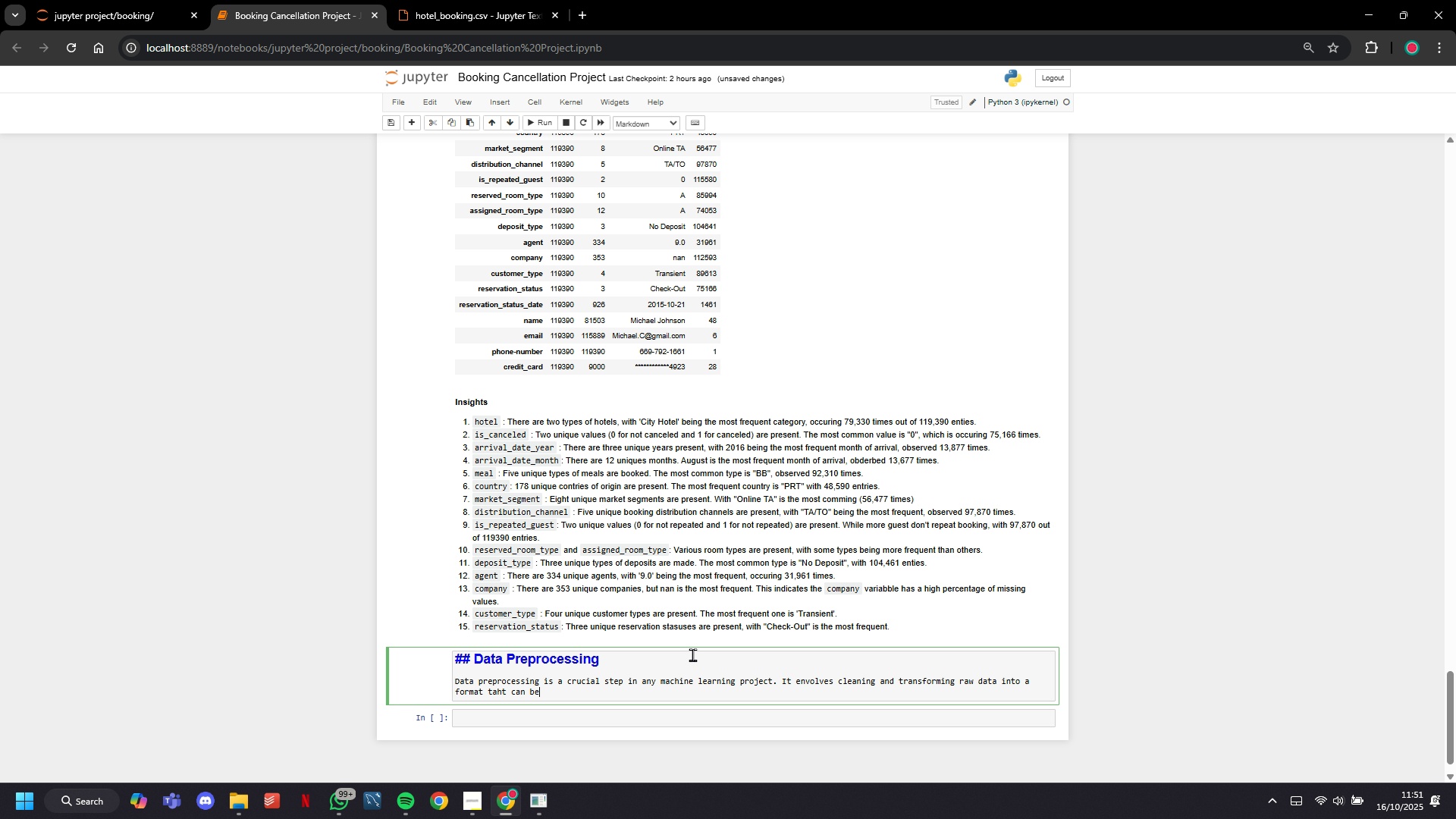 
wait(9.13)
 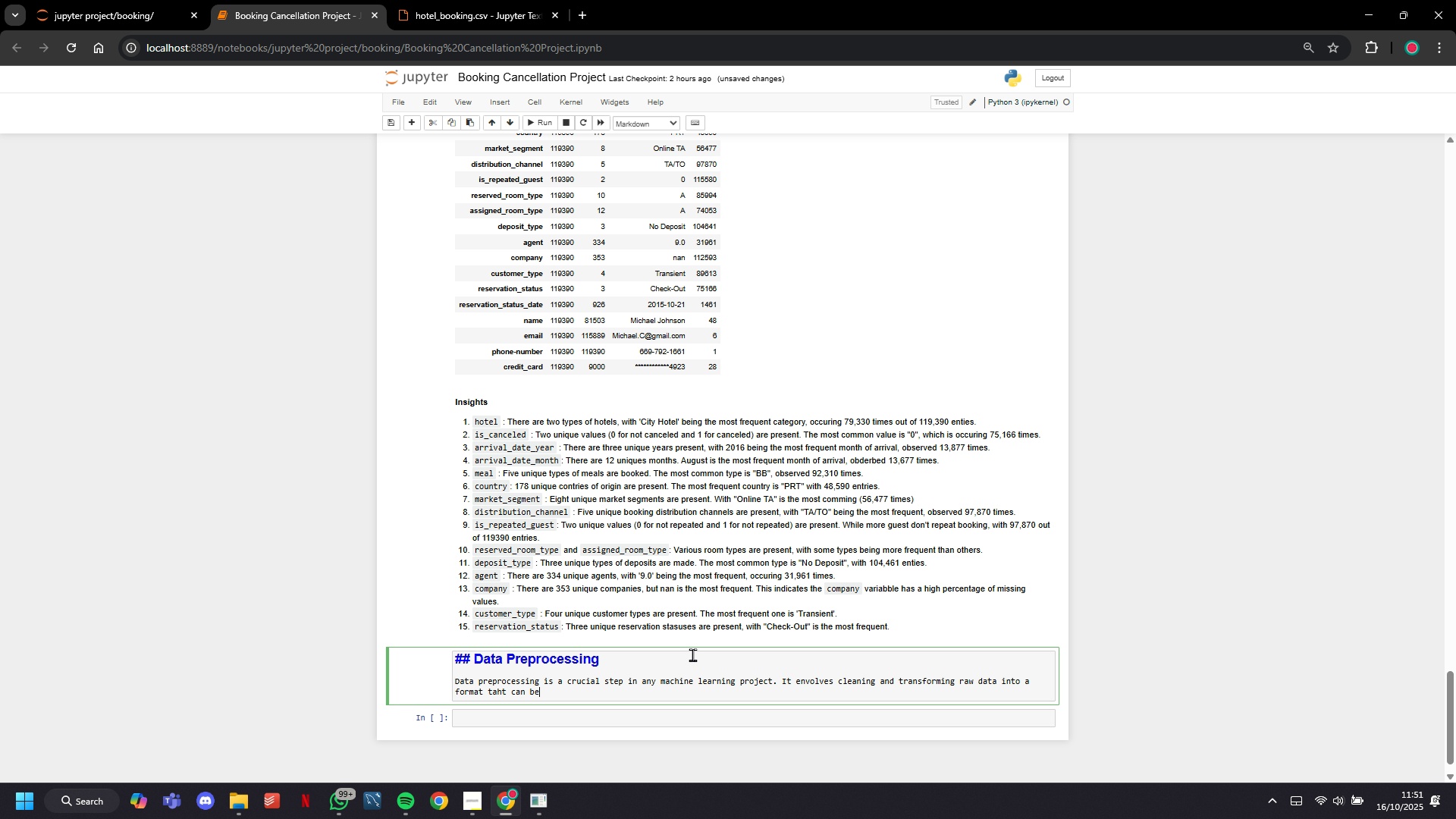 
type( understood by machine learning algorithms.)
 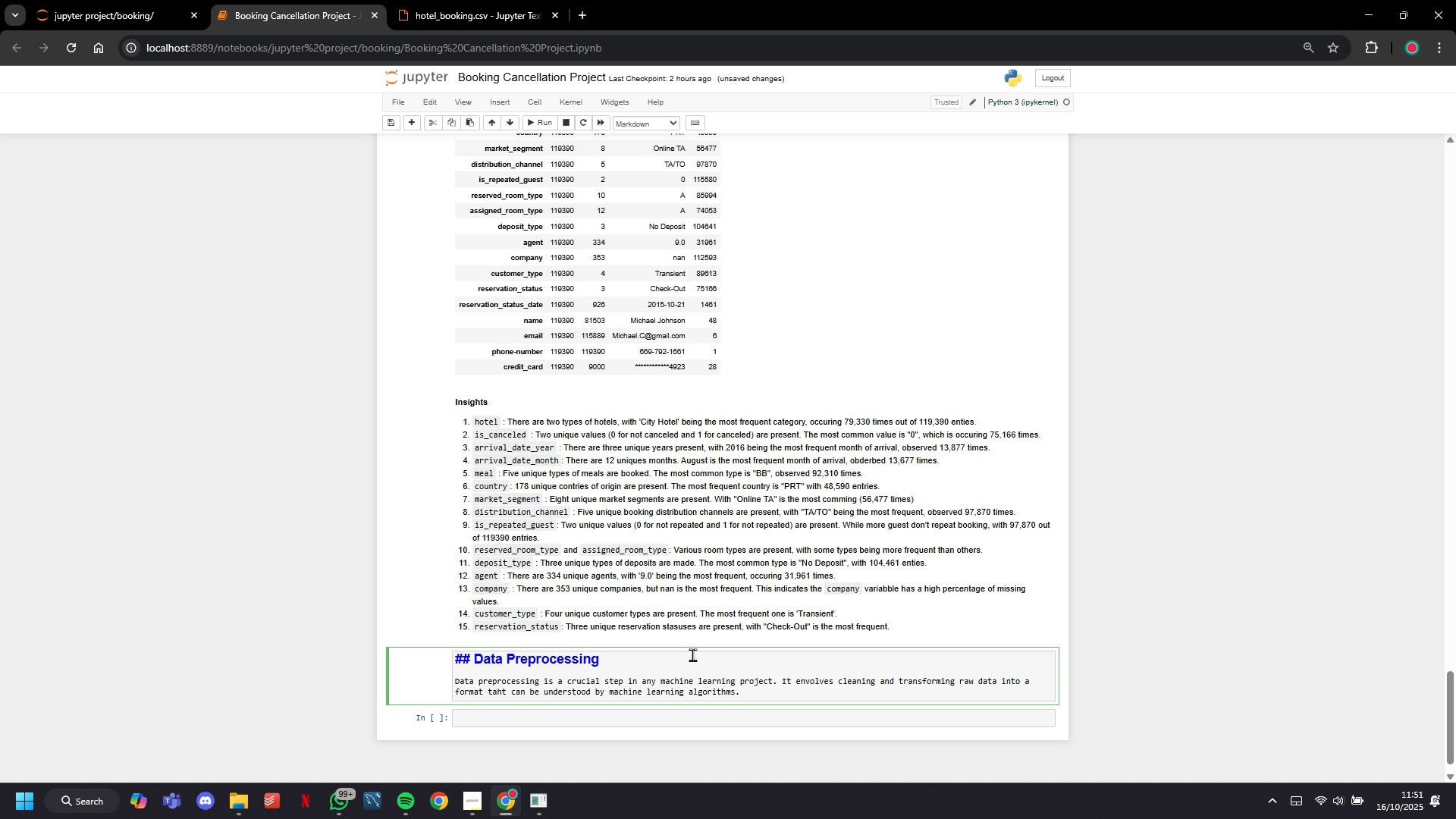 
scroll: coordinate [692, 654], scroll_direction: down, amount: 5.0
 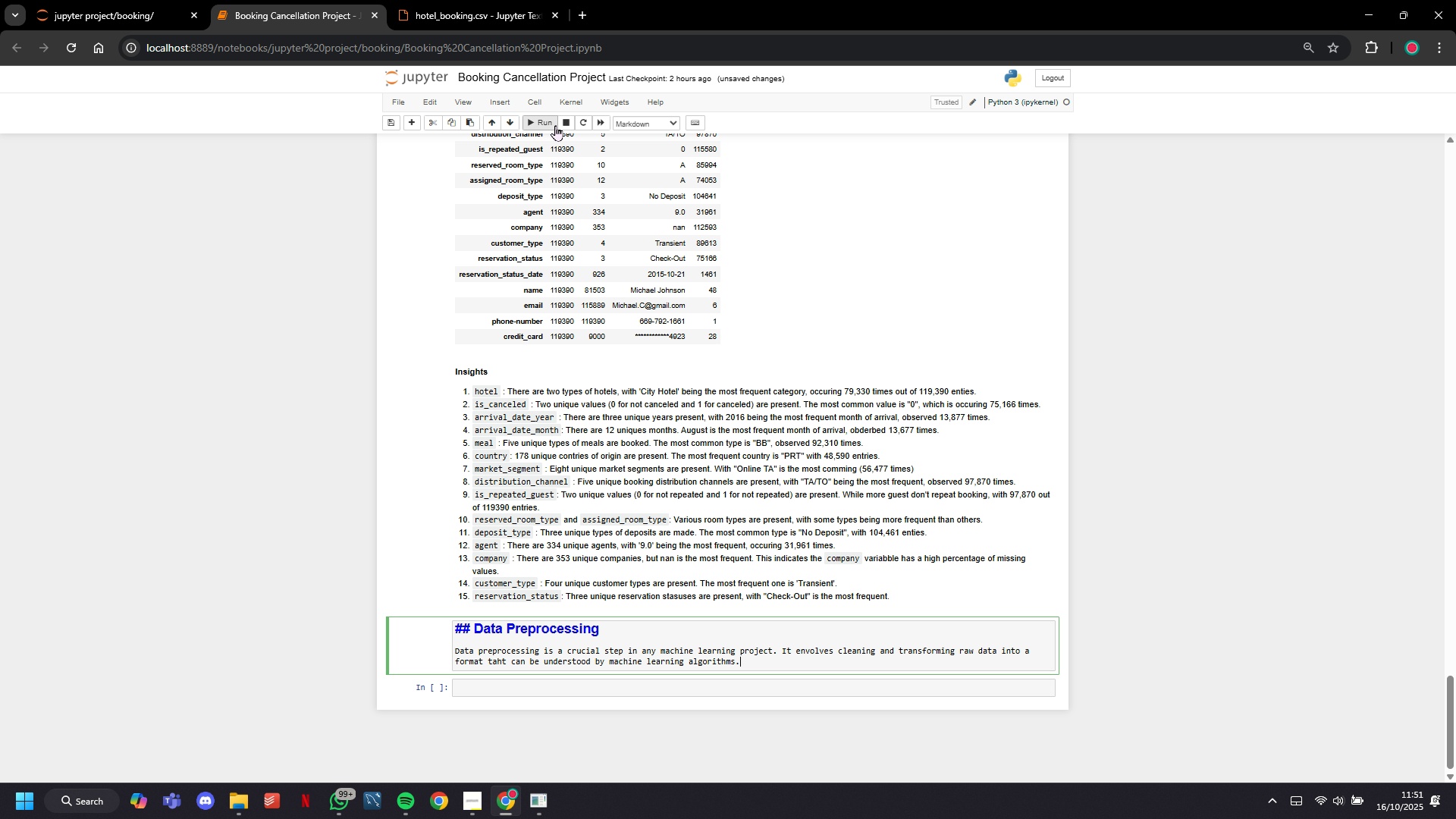 
left_click([550, 121])
 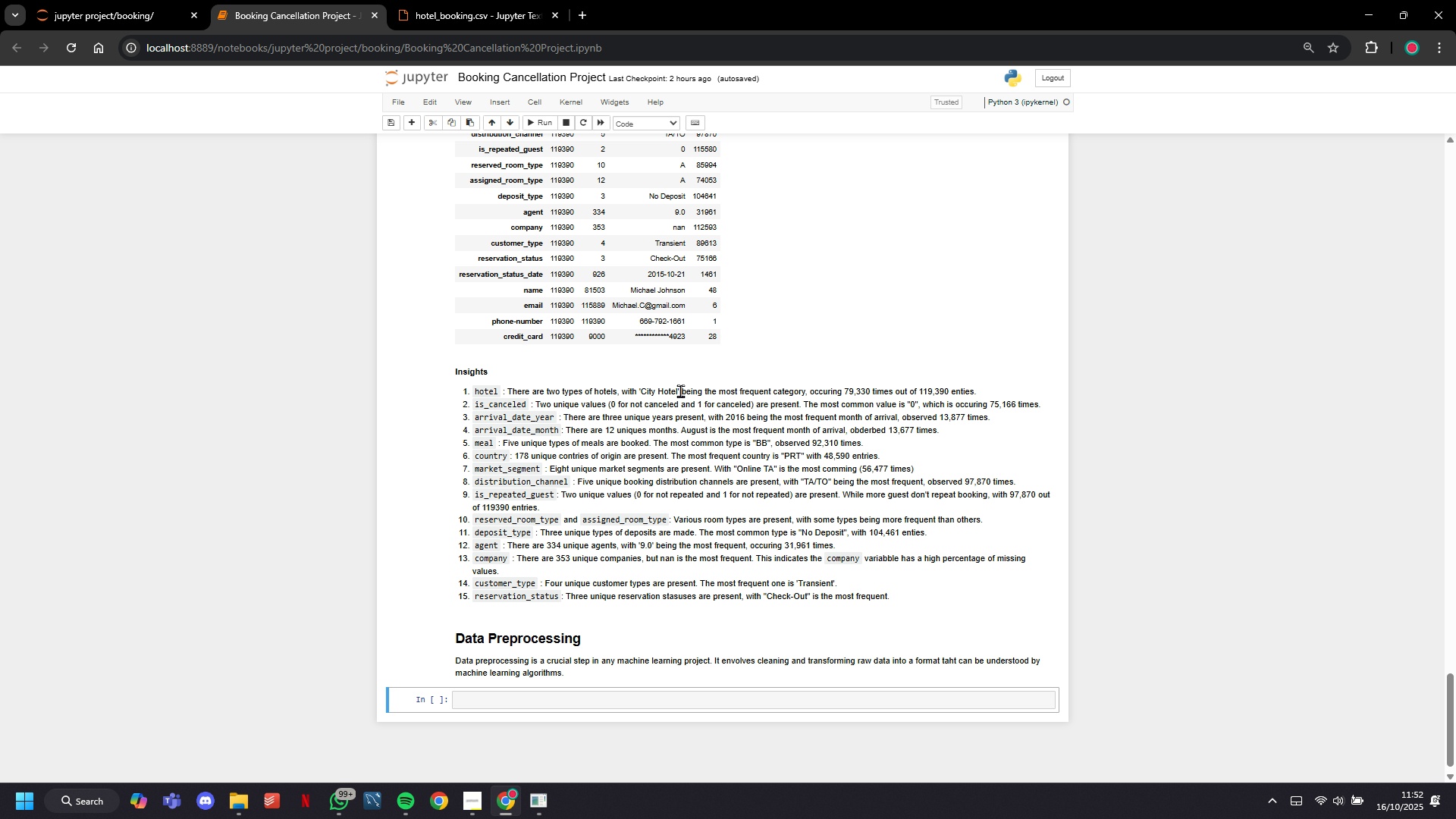 
wait(7.7)
 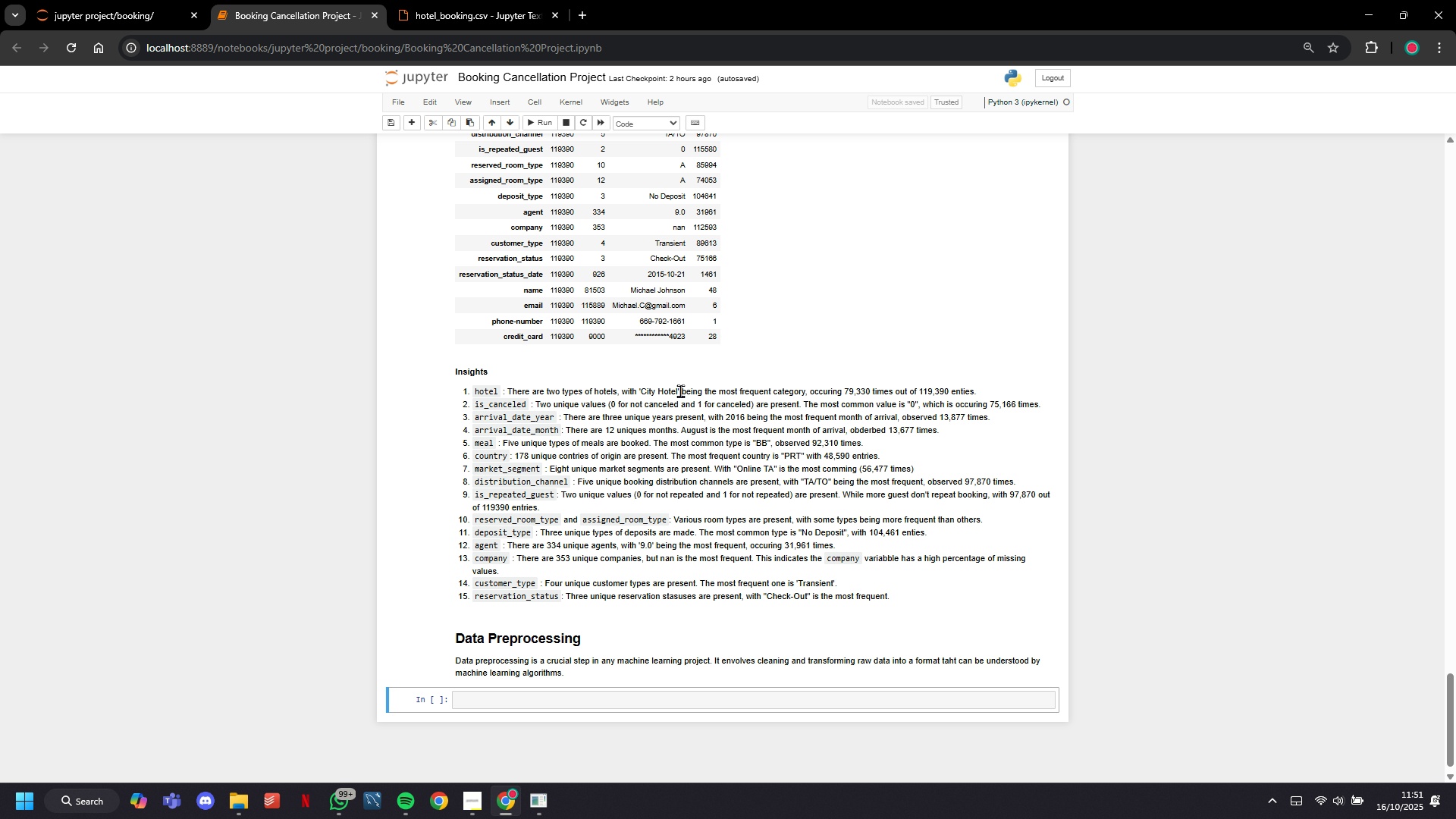 
scroll: coordinate [1087, 595], scroll_direction: down, amount: 10.0
 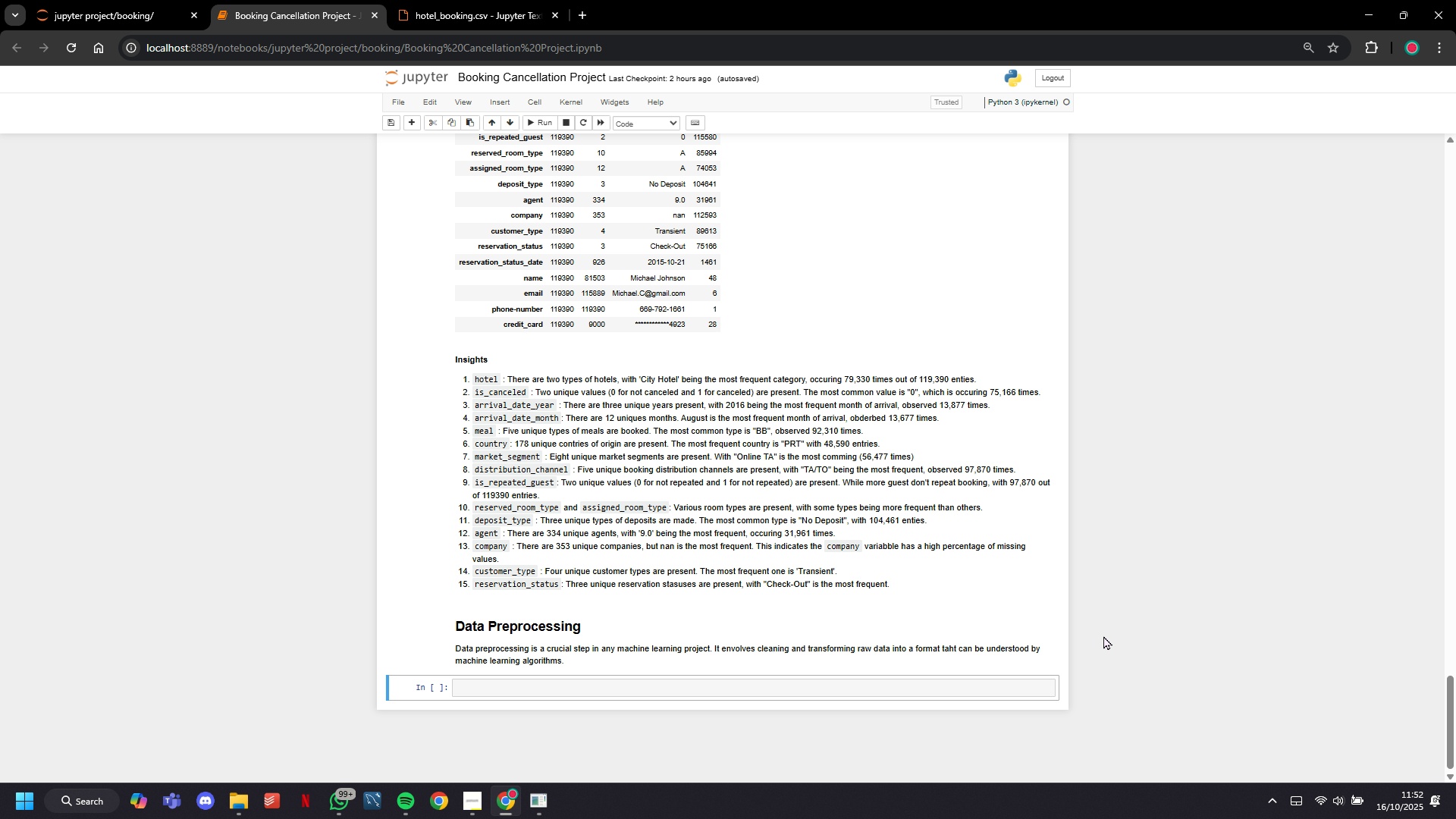 
wait(9.53)
 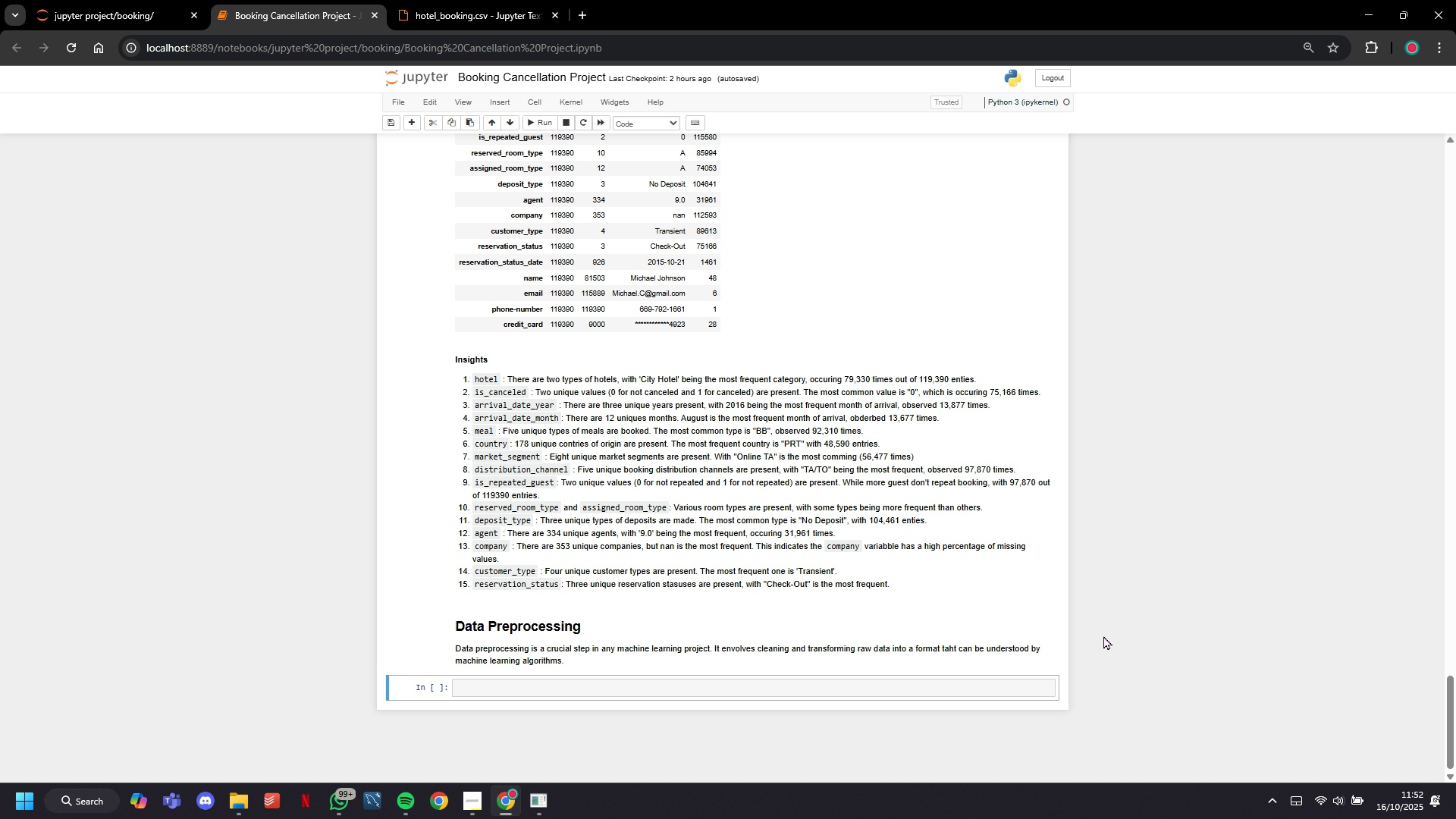 
double_click([517, 617])
 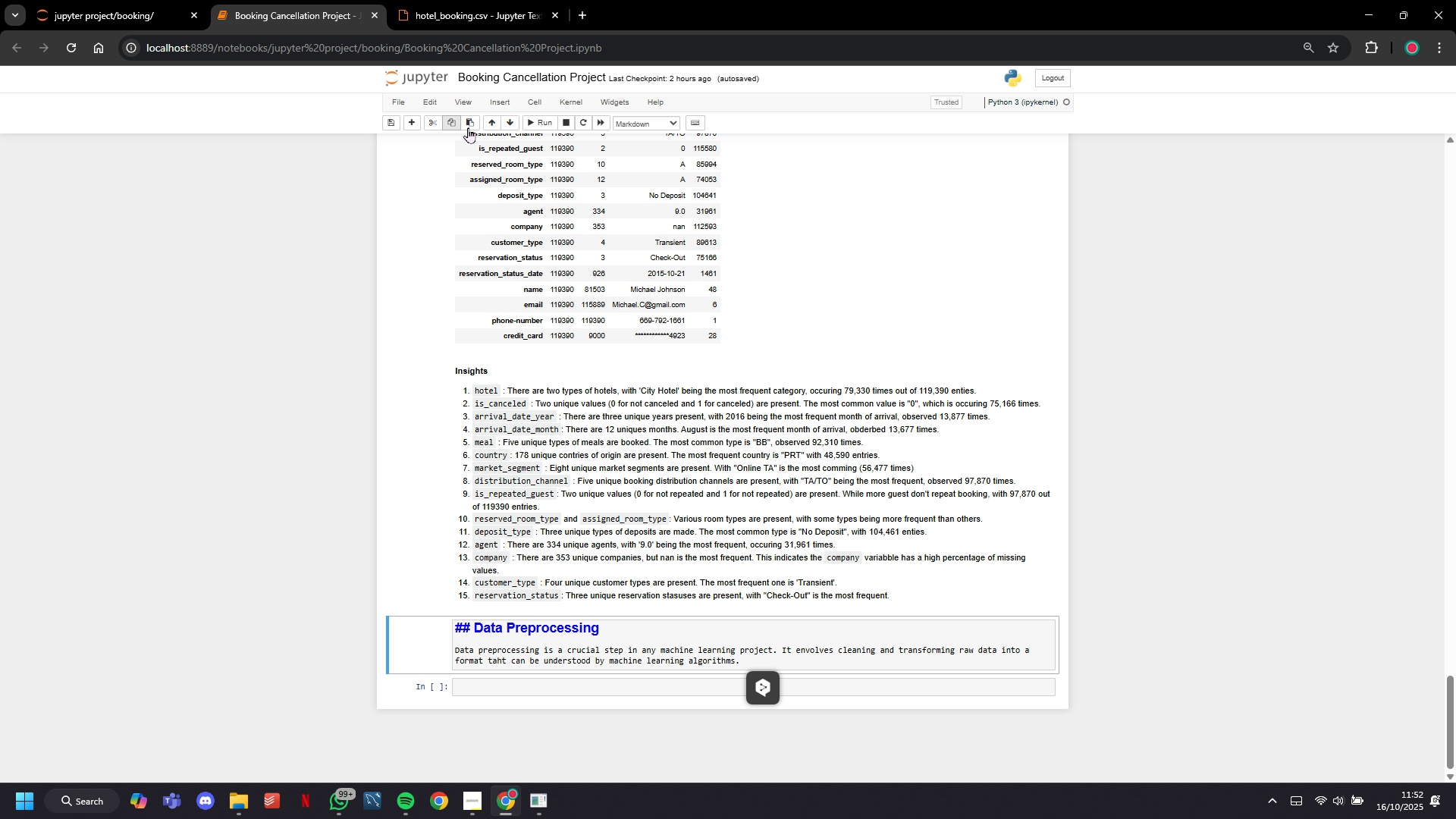 
left_click([535, 121])
 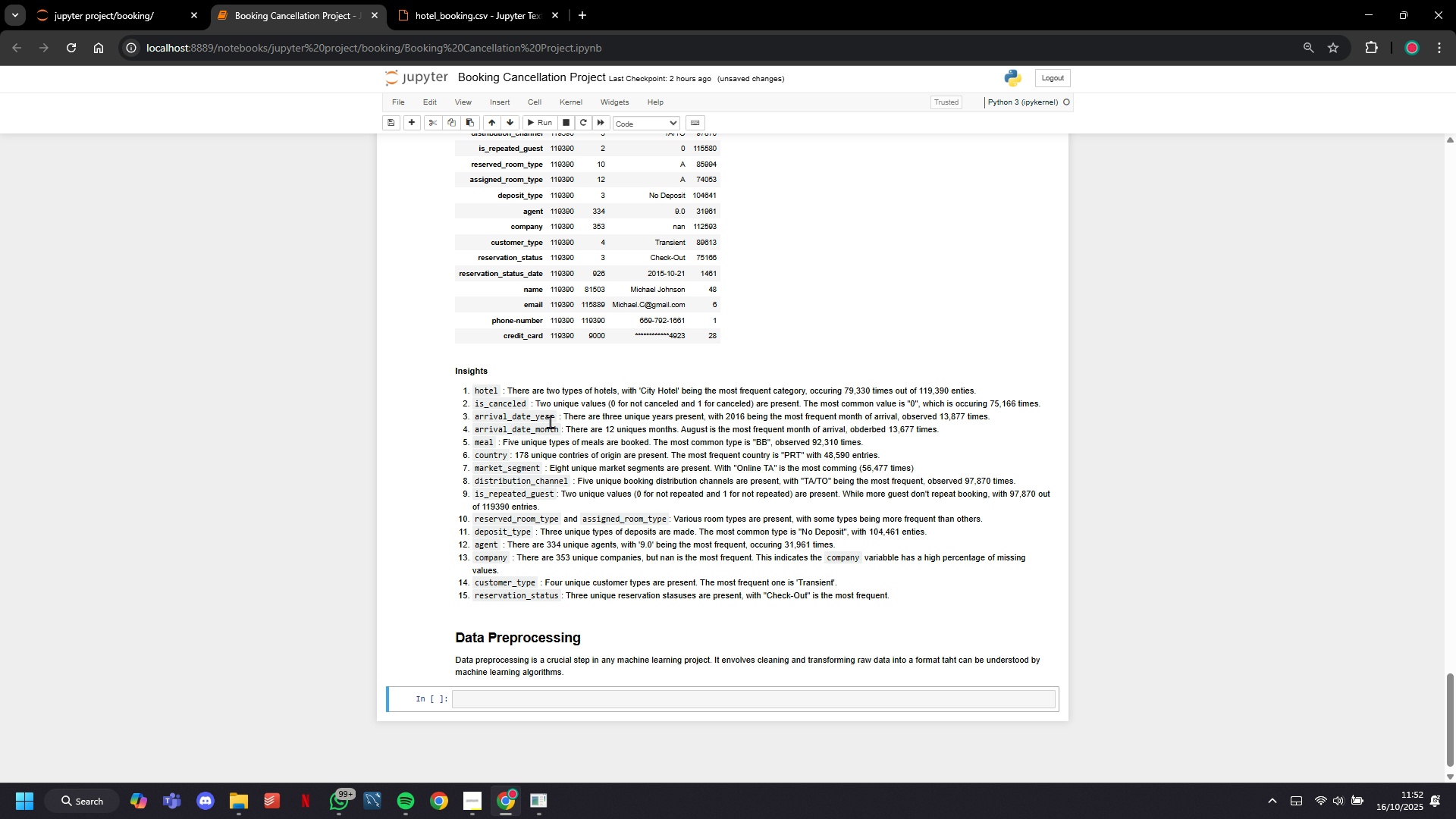 
scroll: coordinate [547, 438], scroll_direction: down, amount: 5.0
 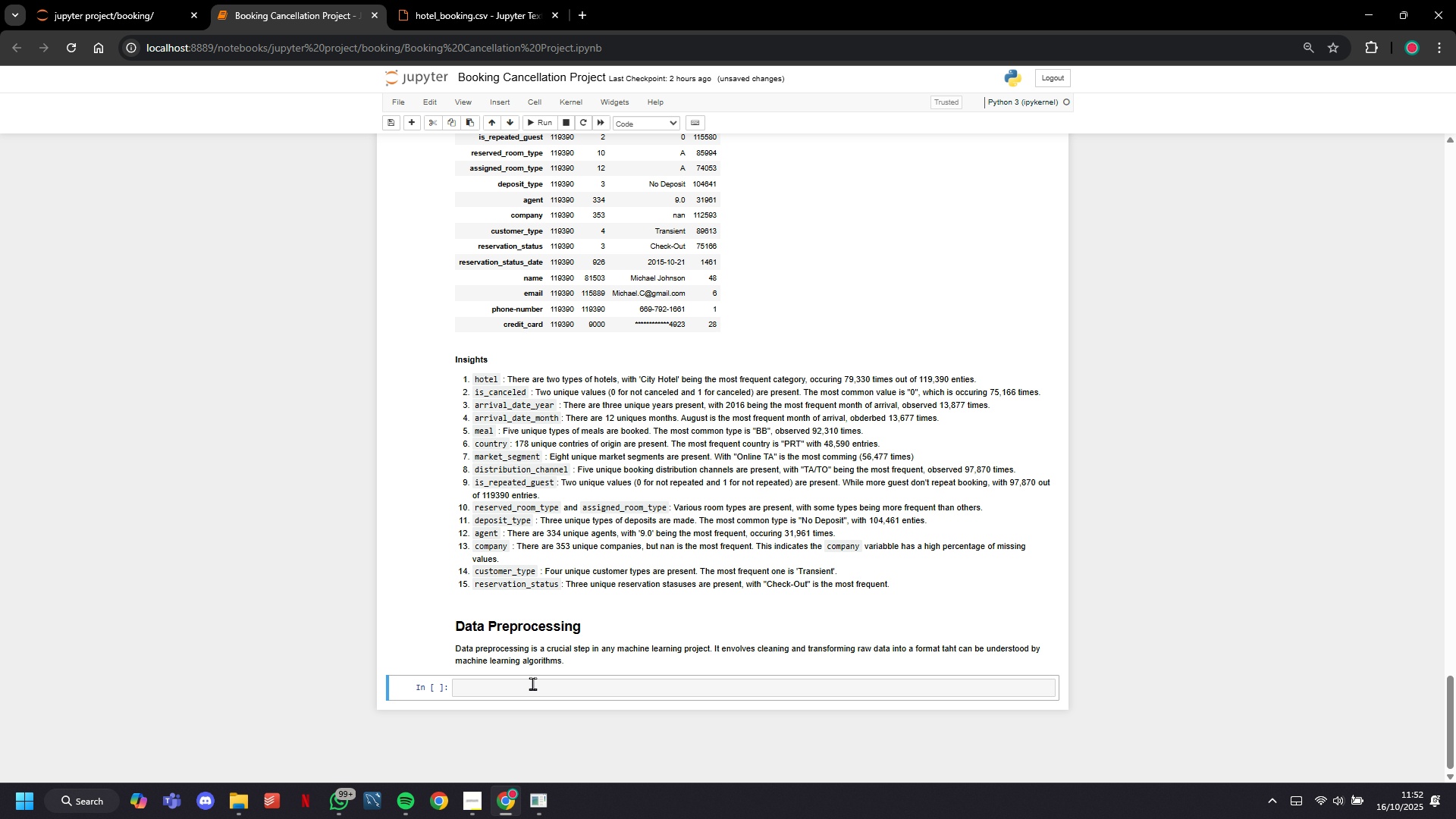 
left_click([531, 692])
 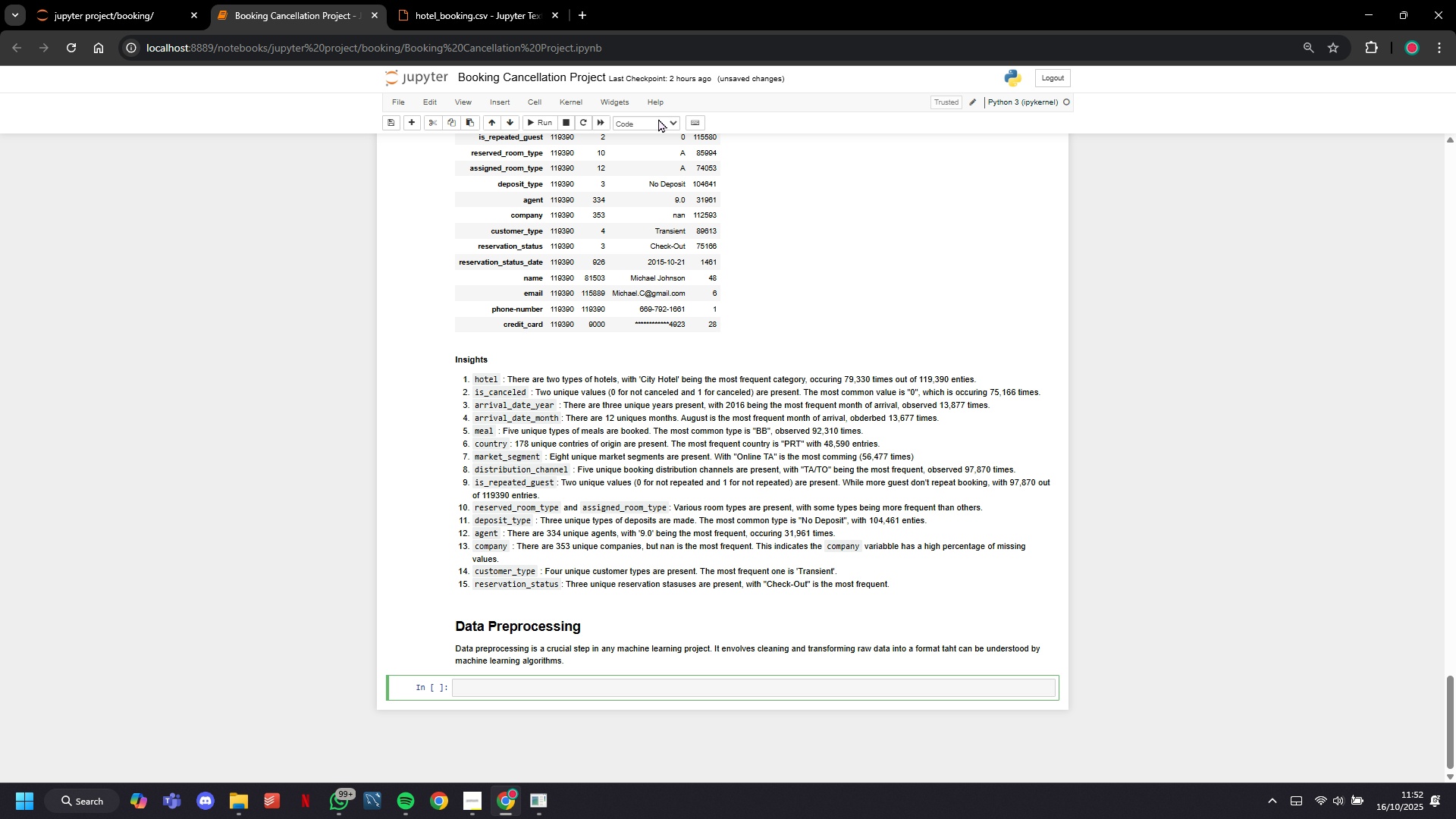 
left_click([658, 118])
 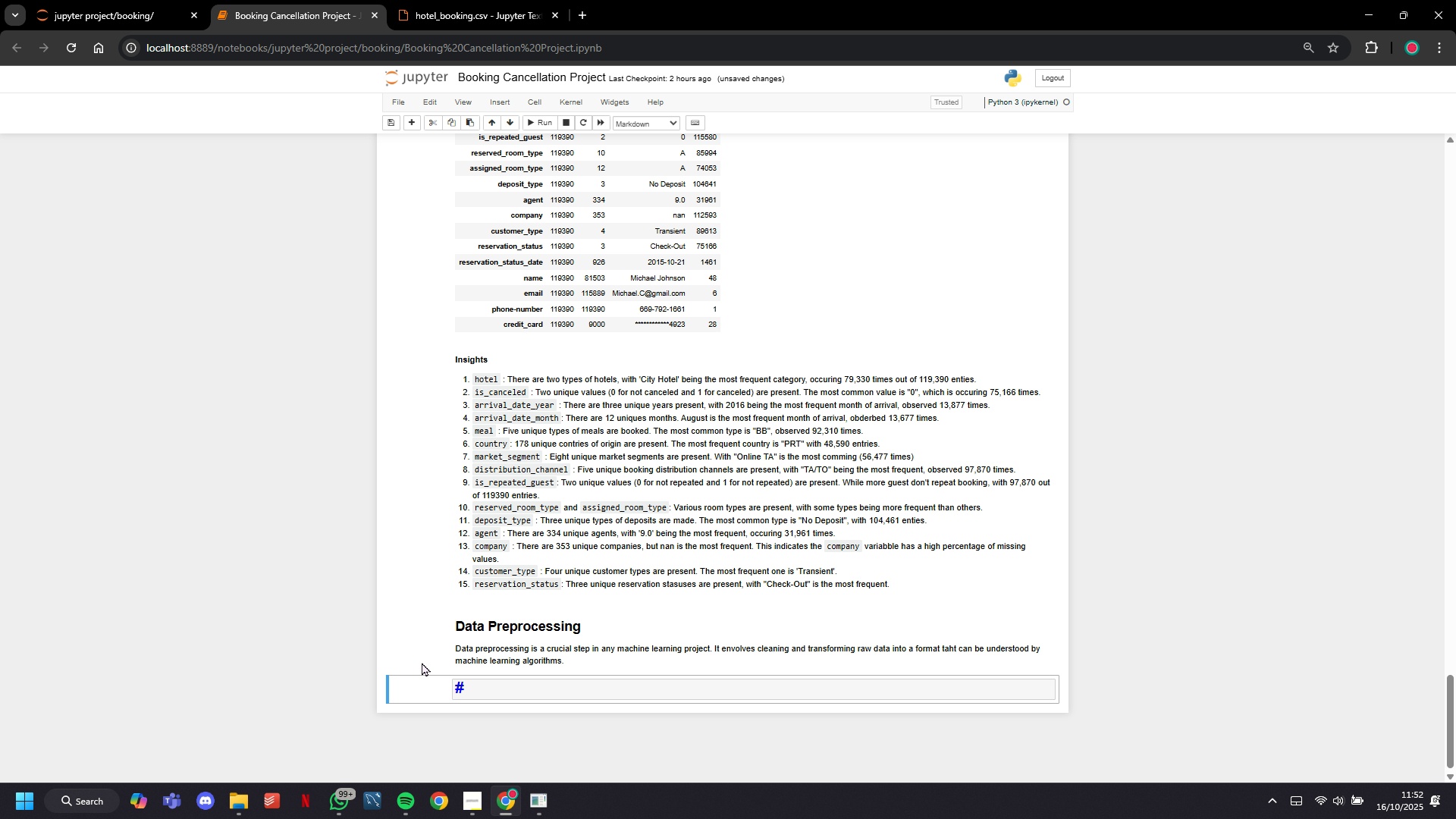 
left_click([473, 689])
 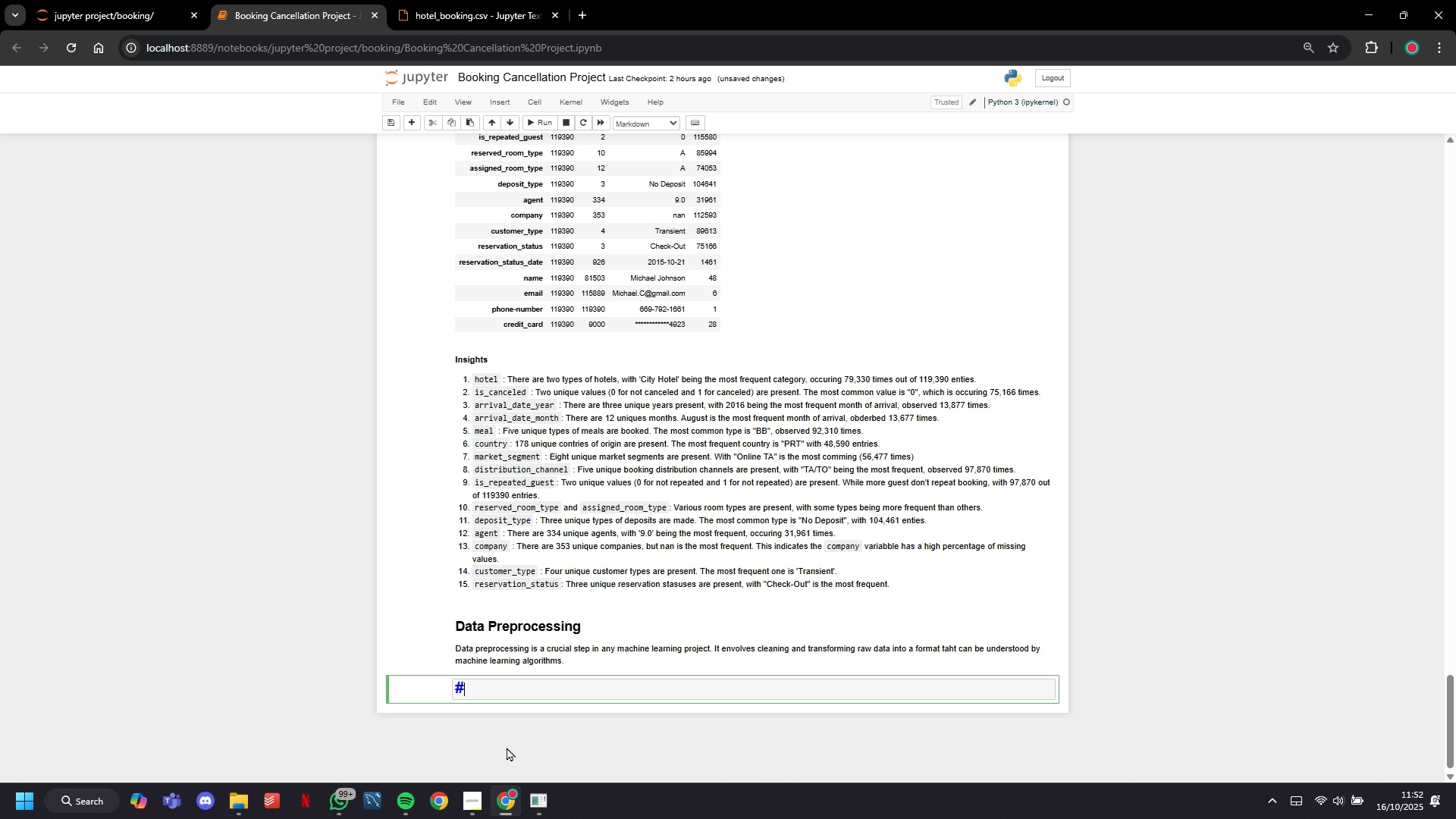 
key(ArrowLeft)
 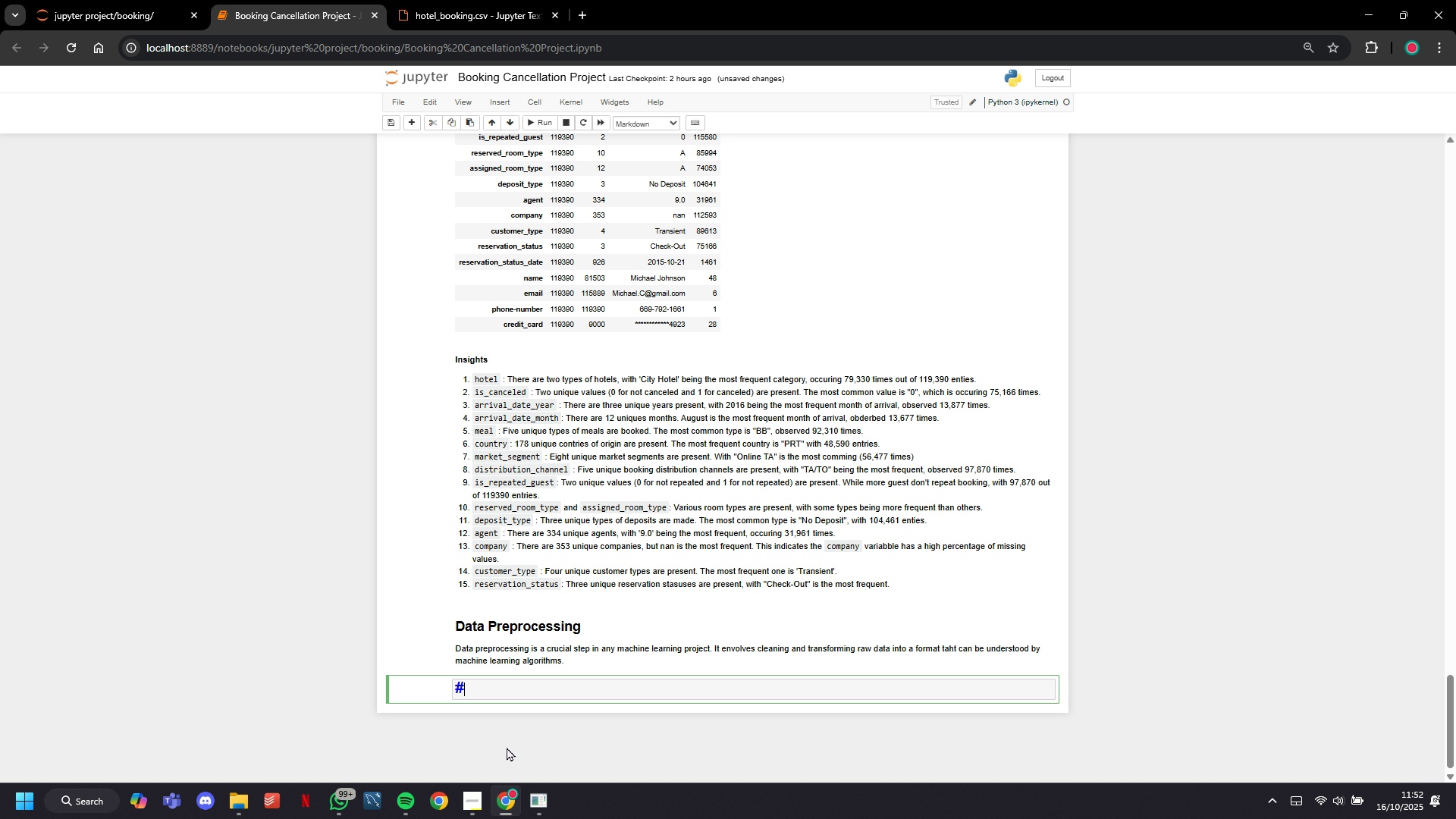 
type(## Feature Selection and EN)
key(Backspace)
type(ngineering)
 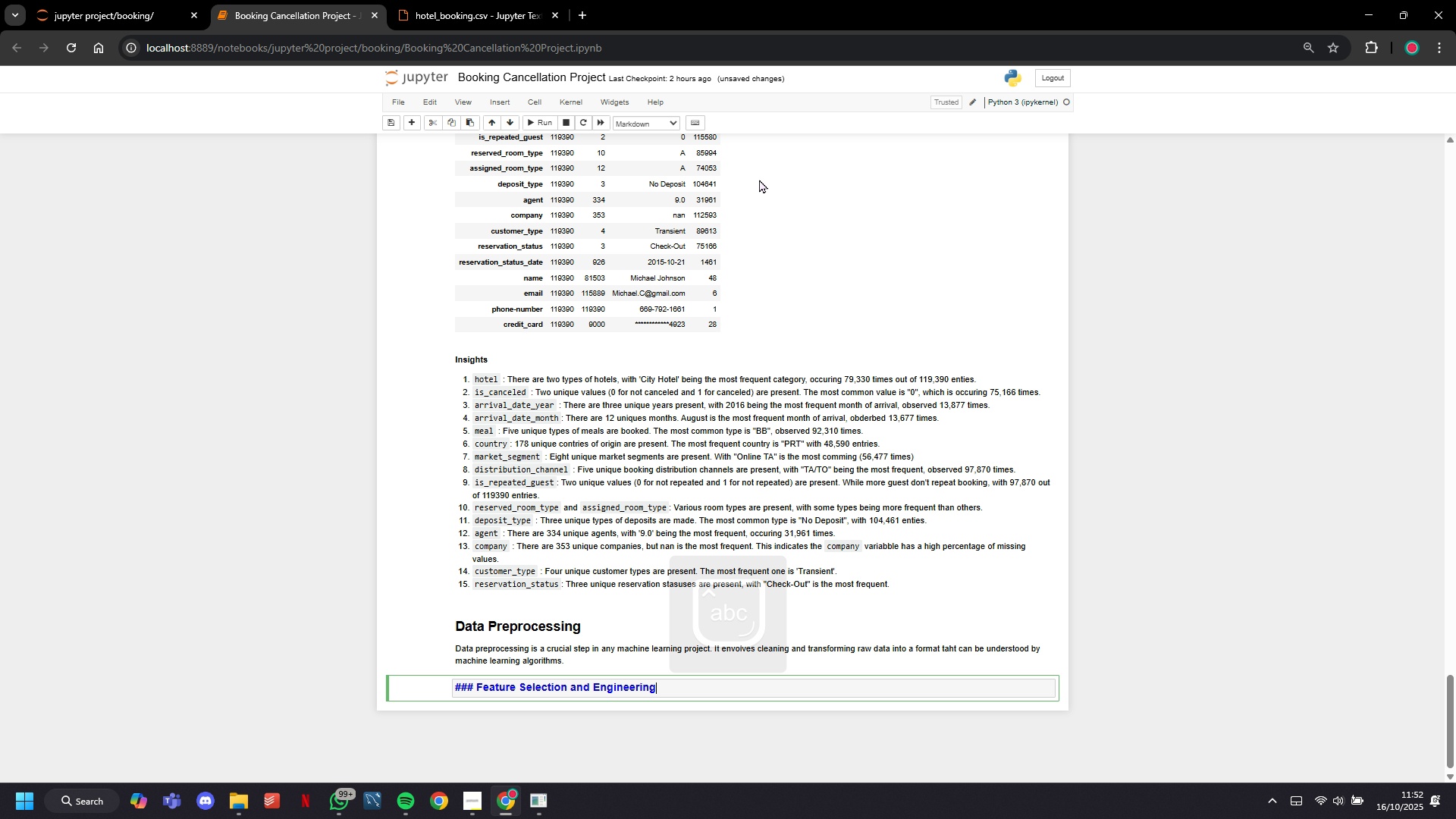 
key(Enter)
 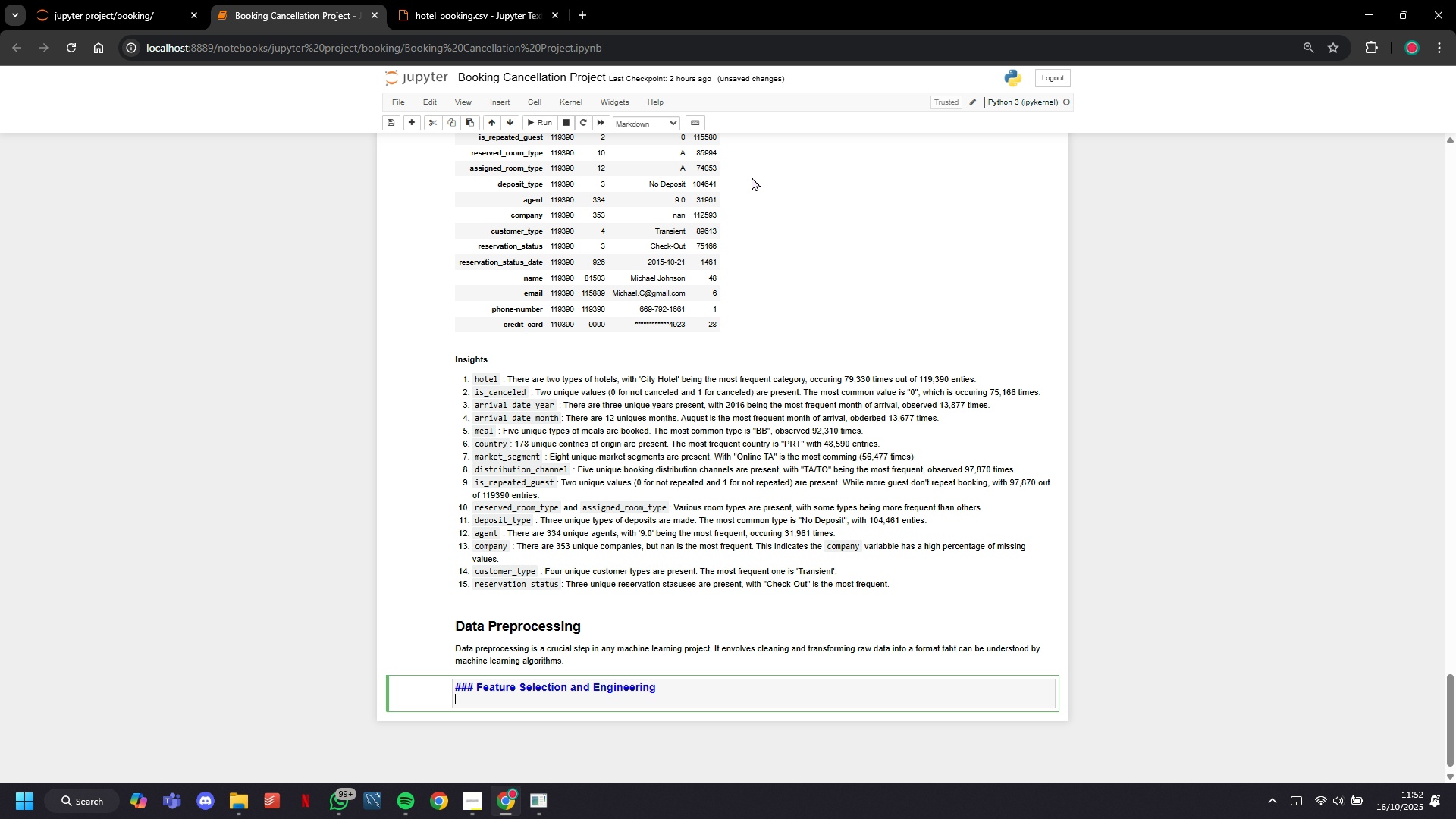 
key(Enter)
 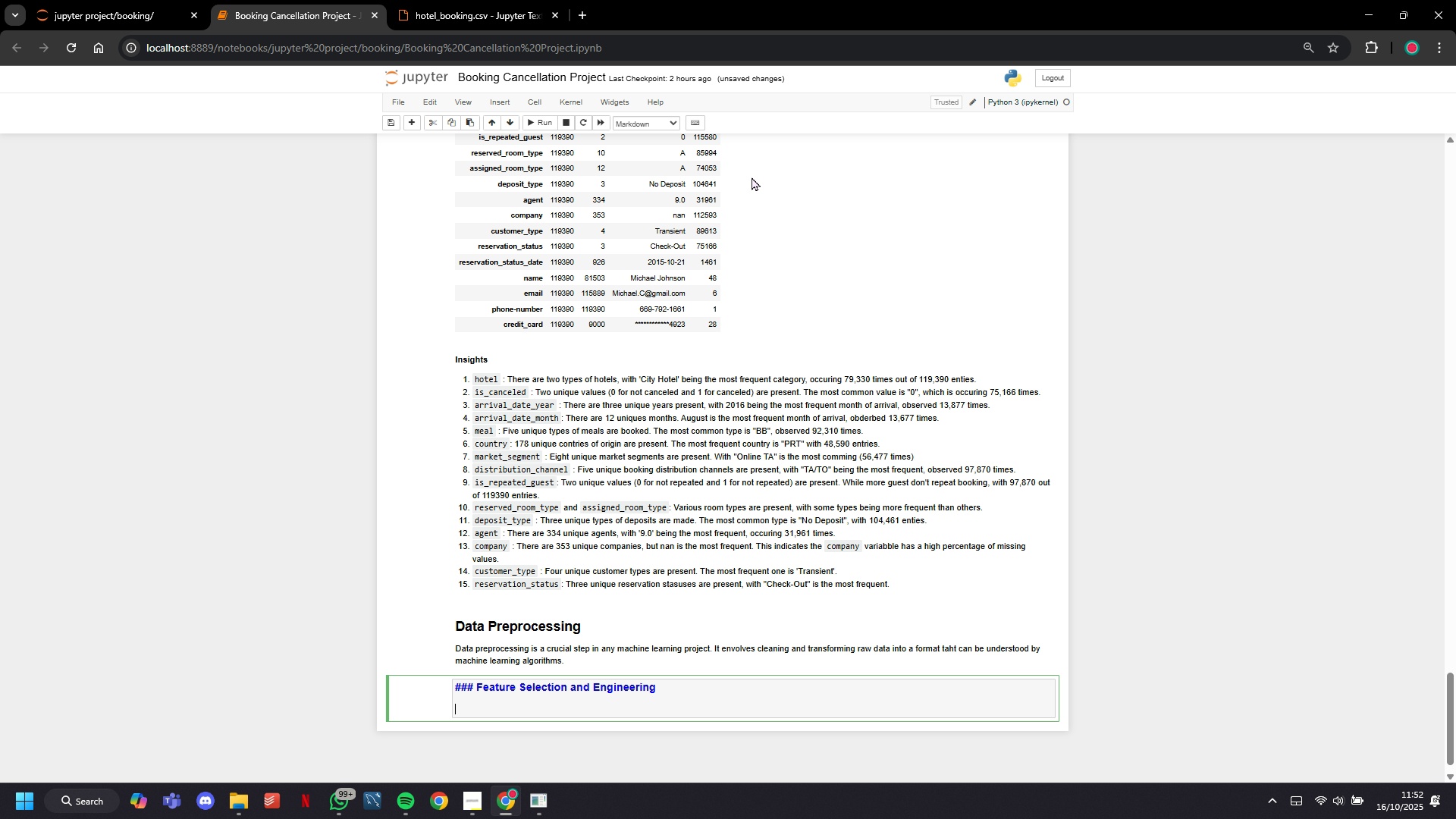 
type(In the )
 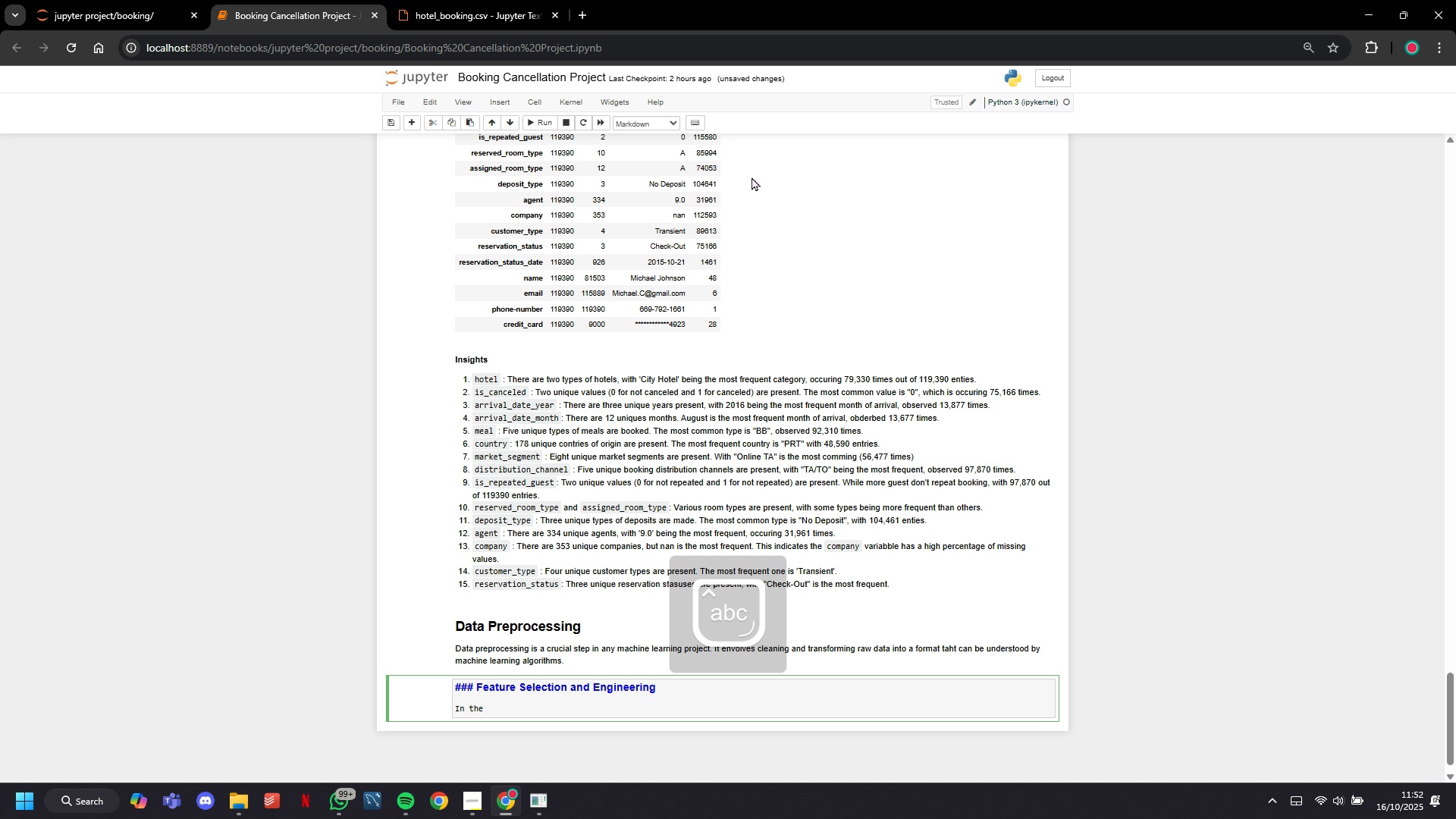 
hold_key(key=Backspace, duration=0.64)
 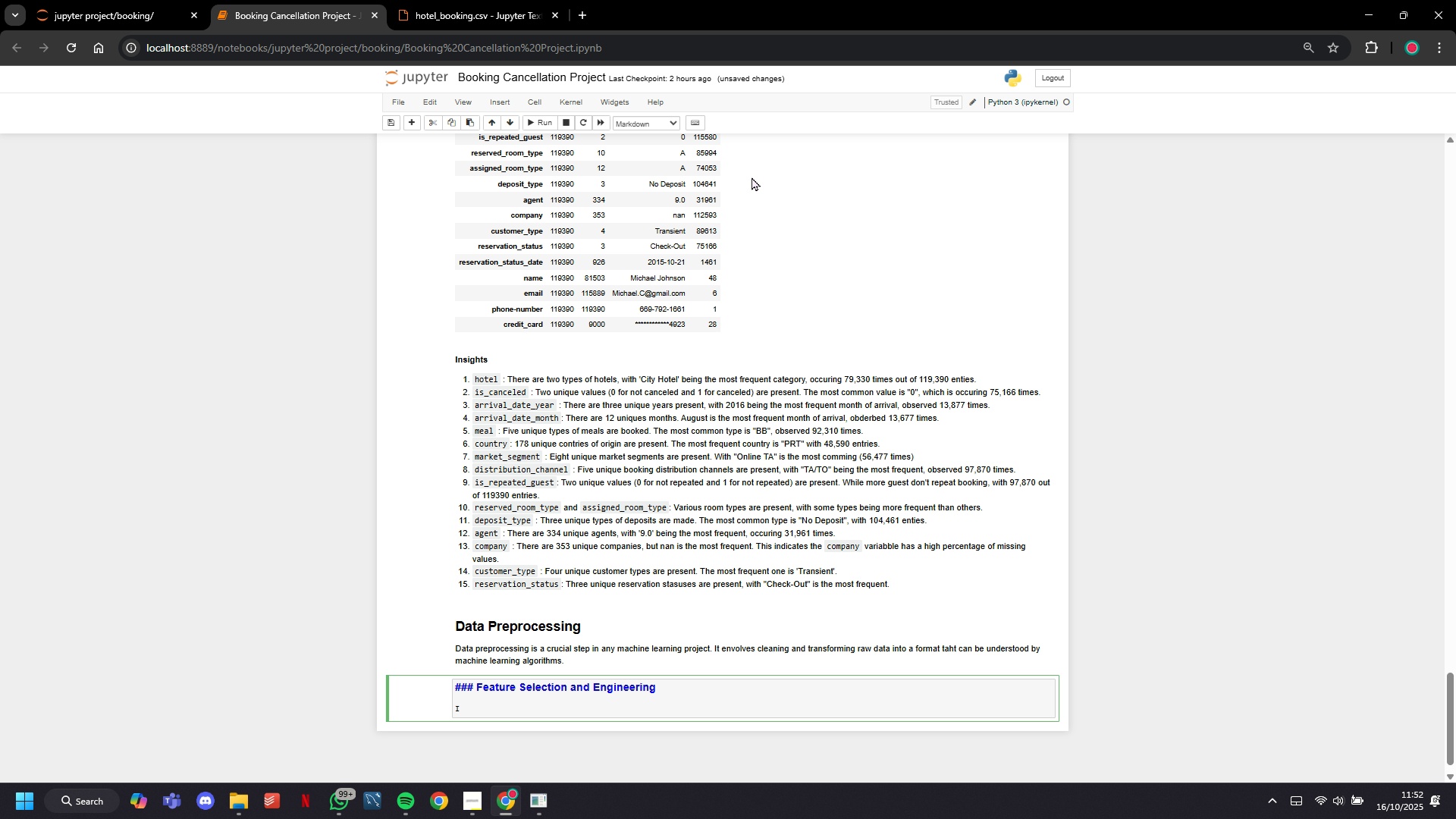 
type(n the Featr)
key(Backspace)
key(Backspace)
key(Backspace)
key(Backspace)
key(Backspace)
type(**Feature Selection and Enginring)
key(Backspace)
key(Backspace)
key(Backspace)
key(Backspace)
type(ering** step, we prepare the dataset for moe)
key(Backspace)
type(deli)
key(Backspace)
type(ling by performing several crucial activities.)
 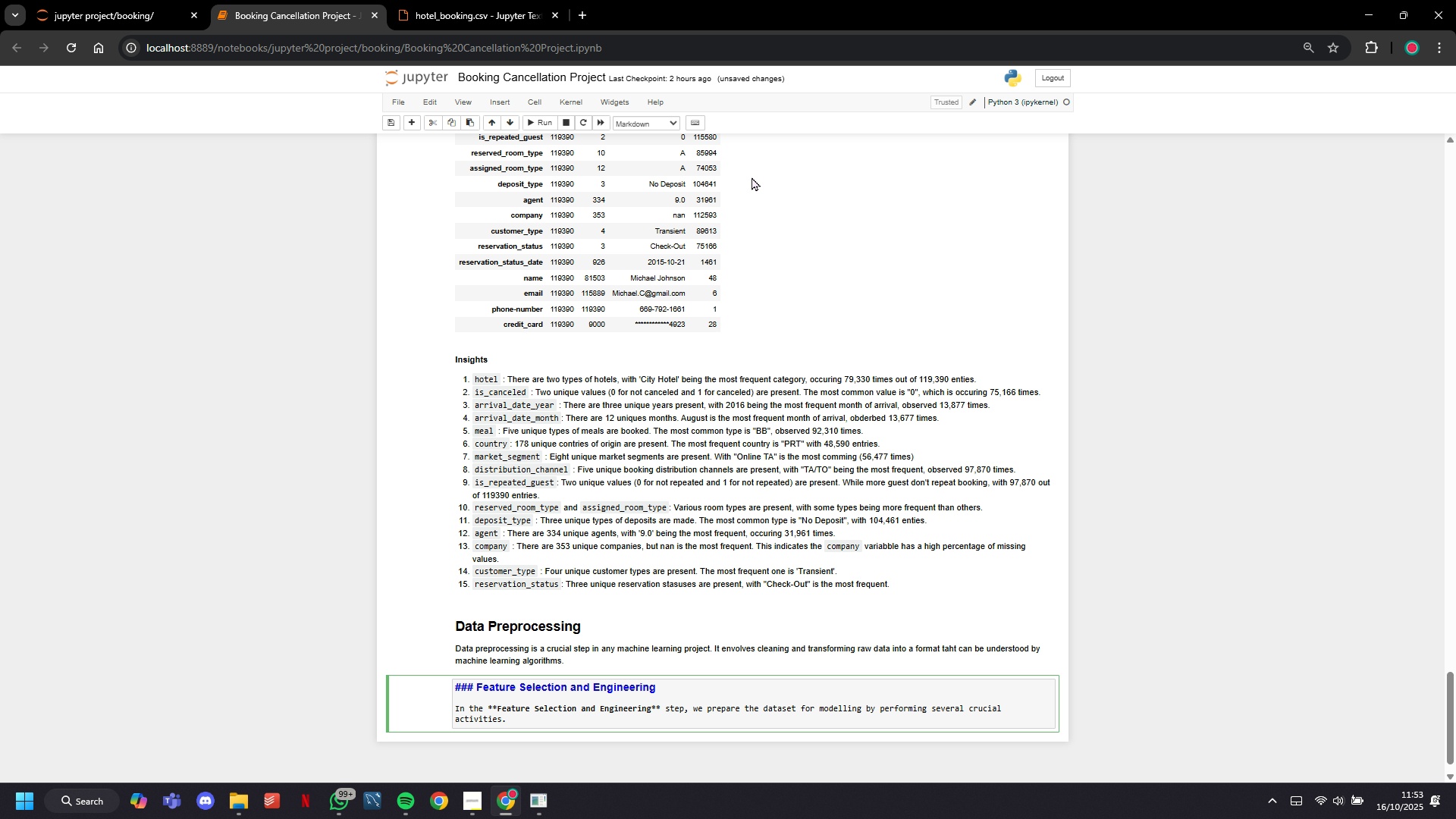 
wait(32.61)
 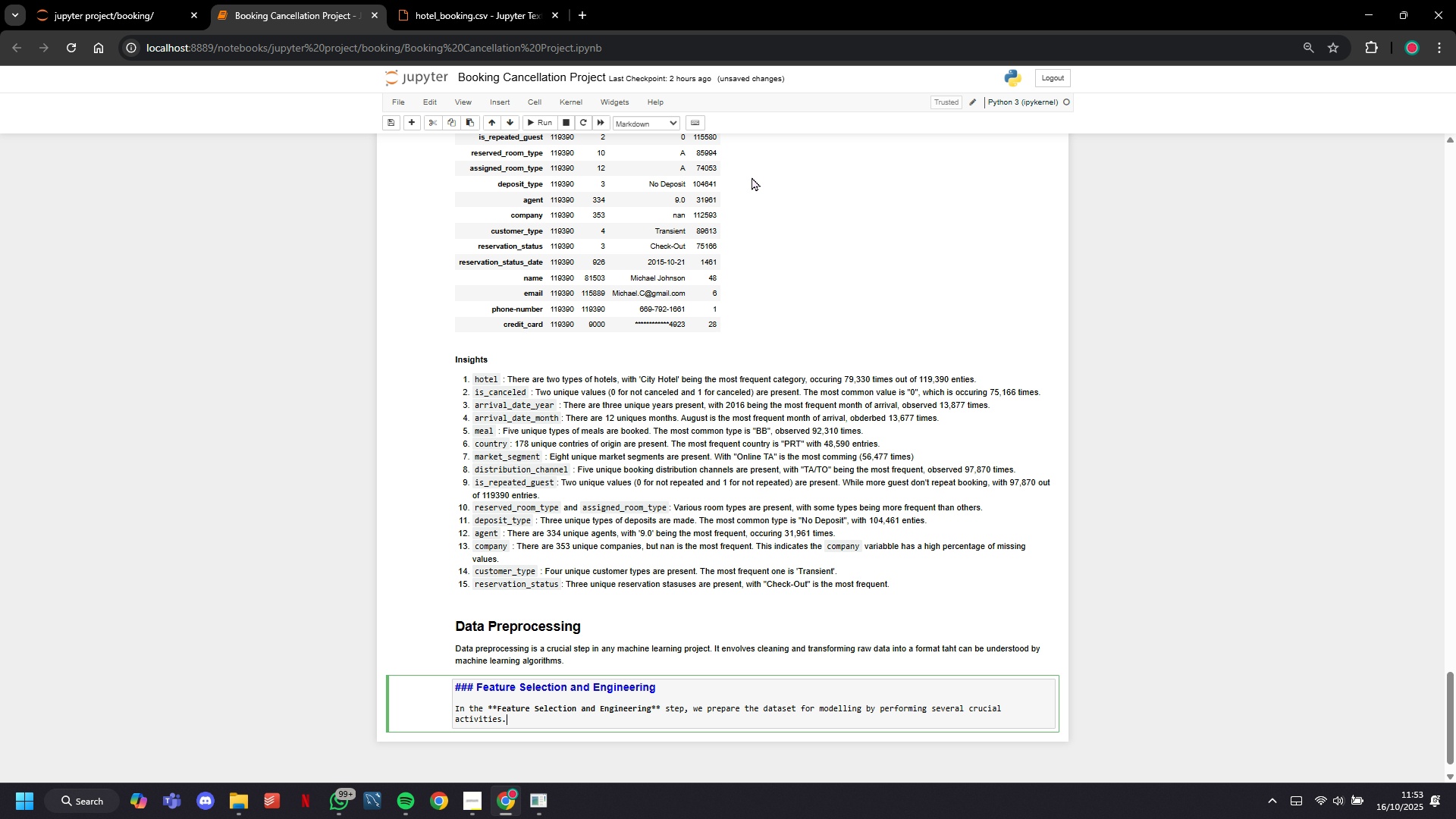 
key(Enter)
 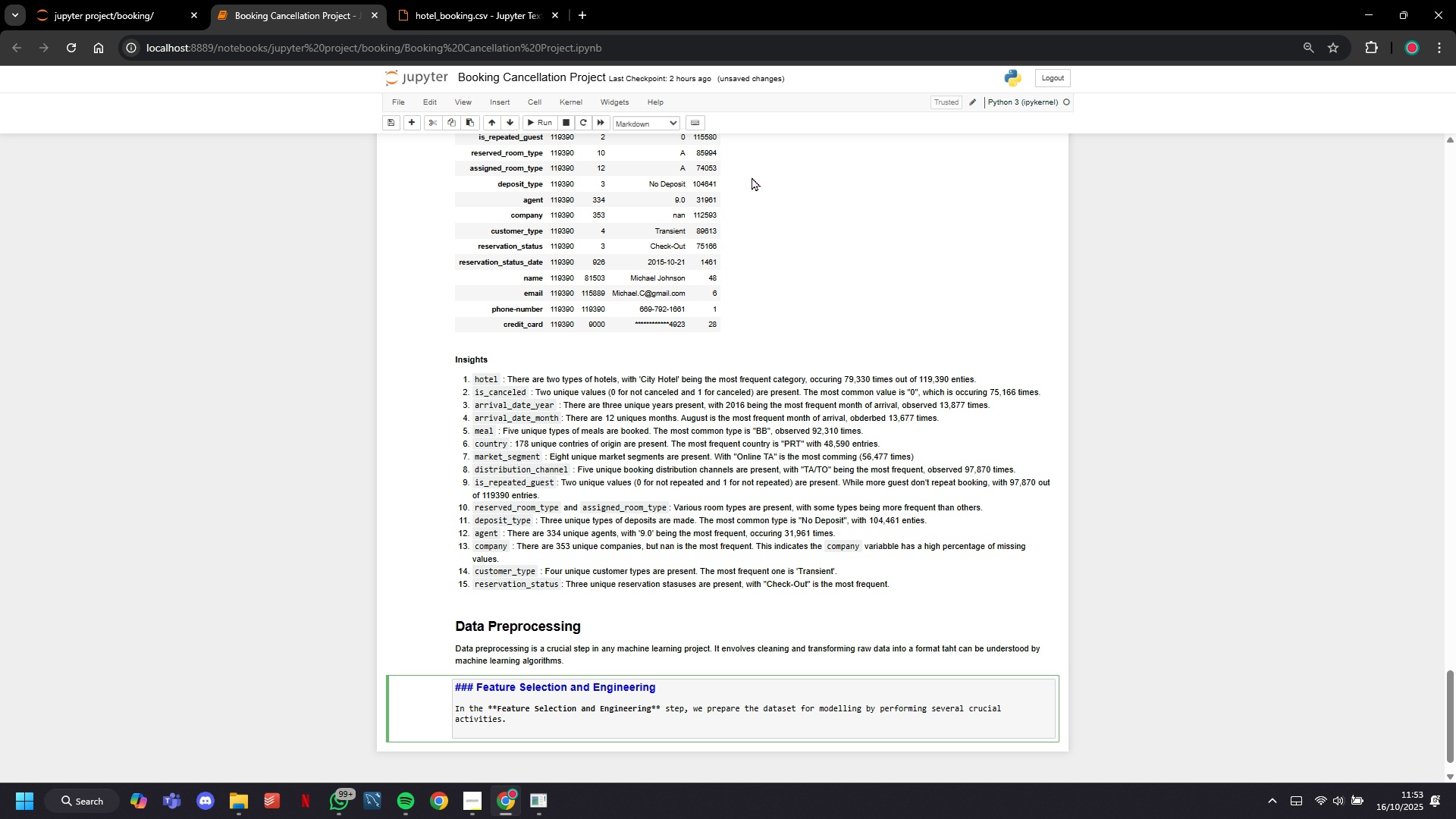 
key(1)
 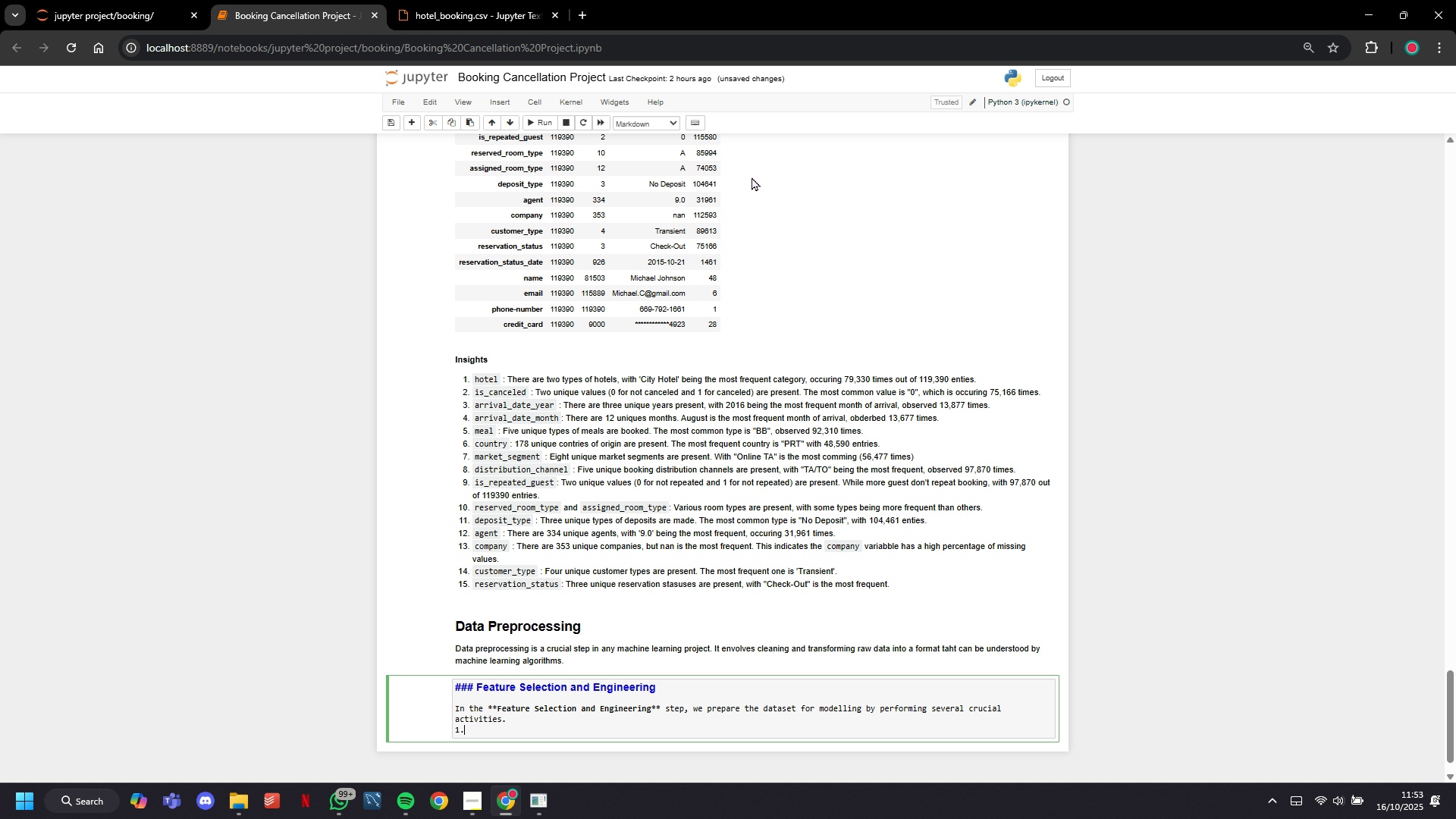 
key(Period)
 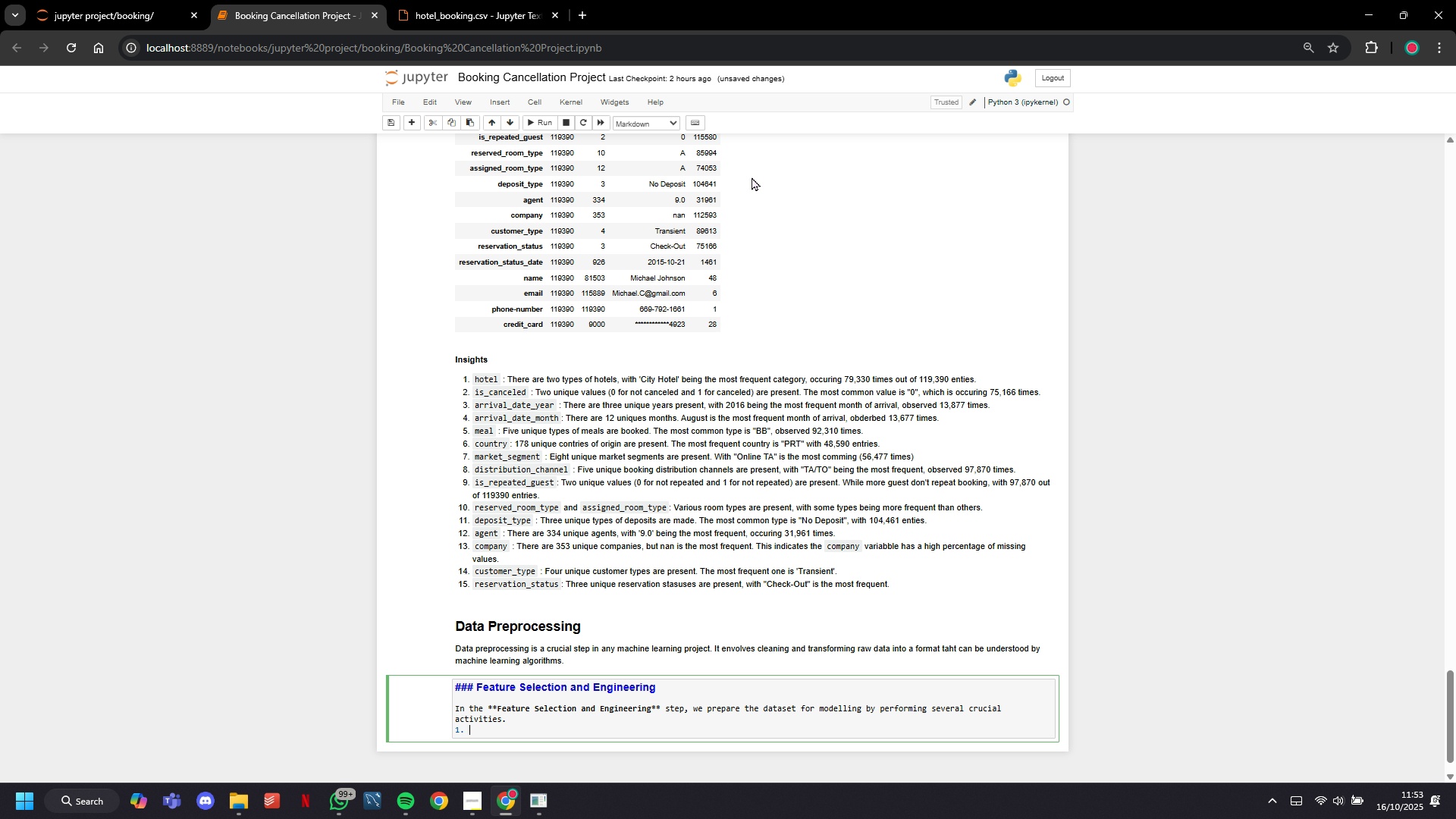 
key(Space)
 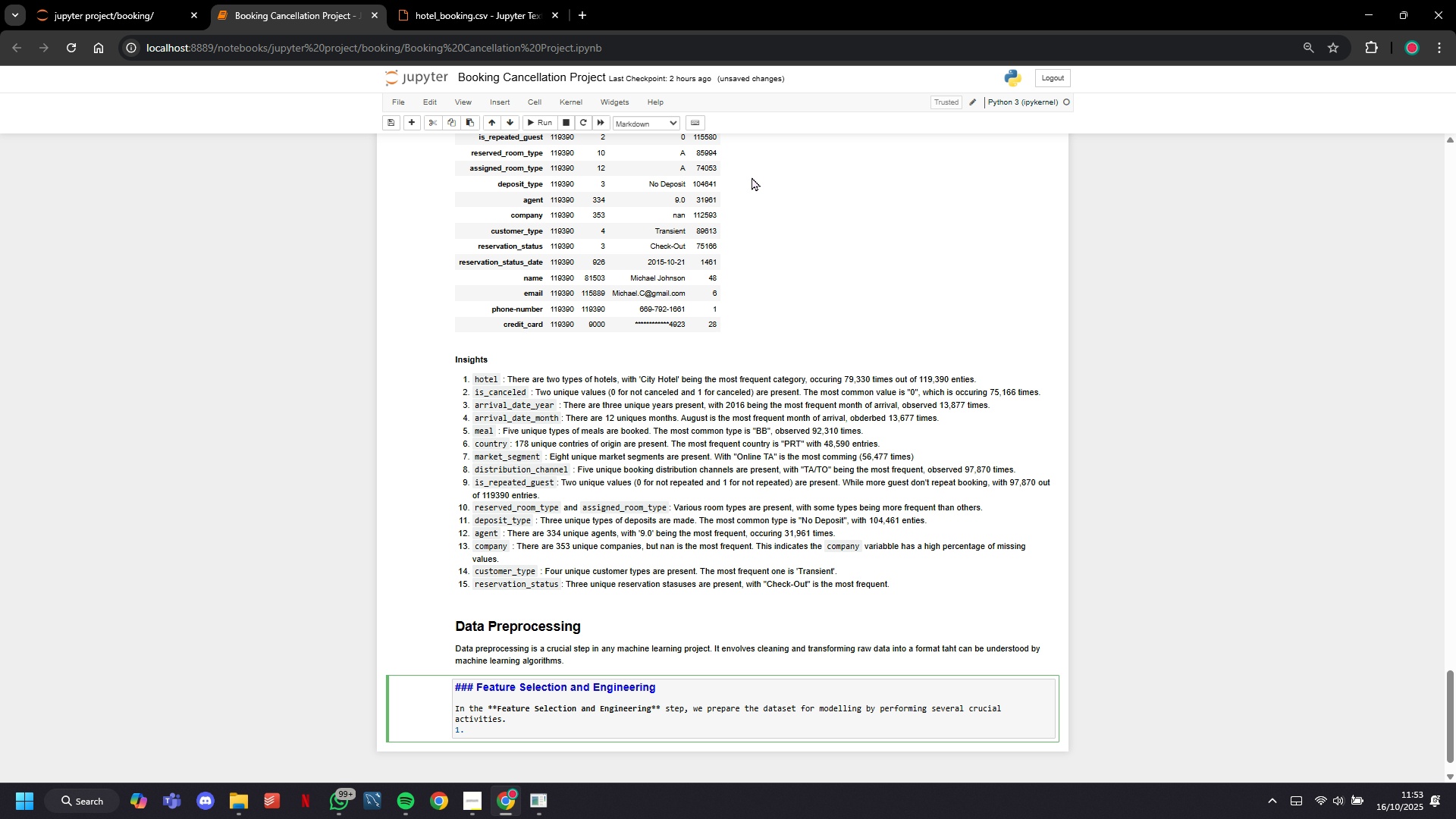 
key(Backspace)
 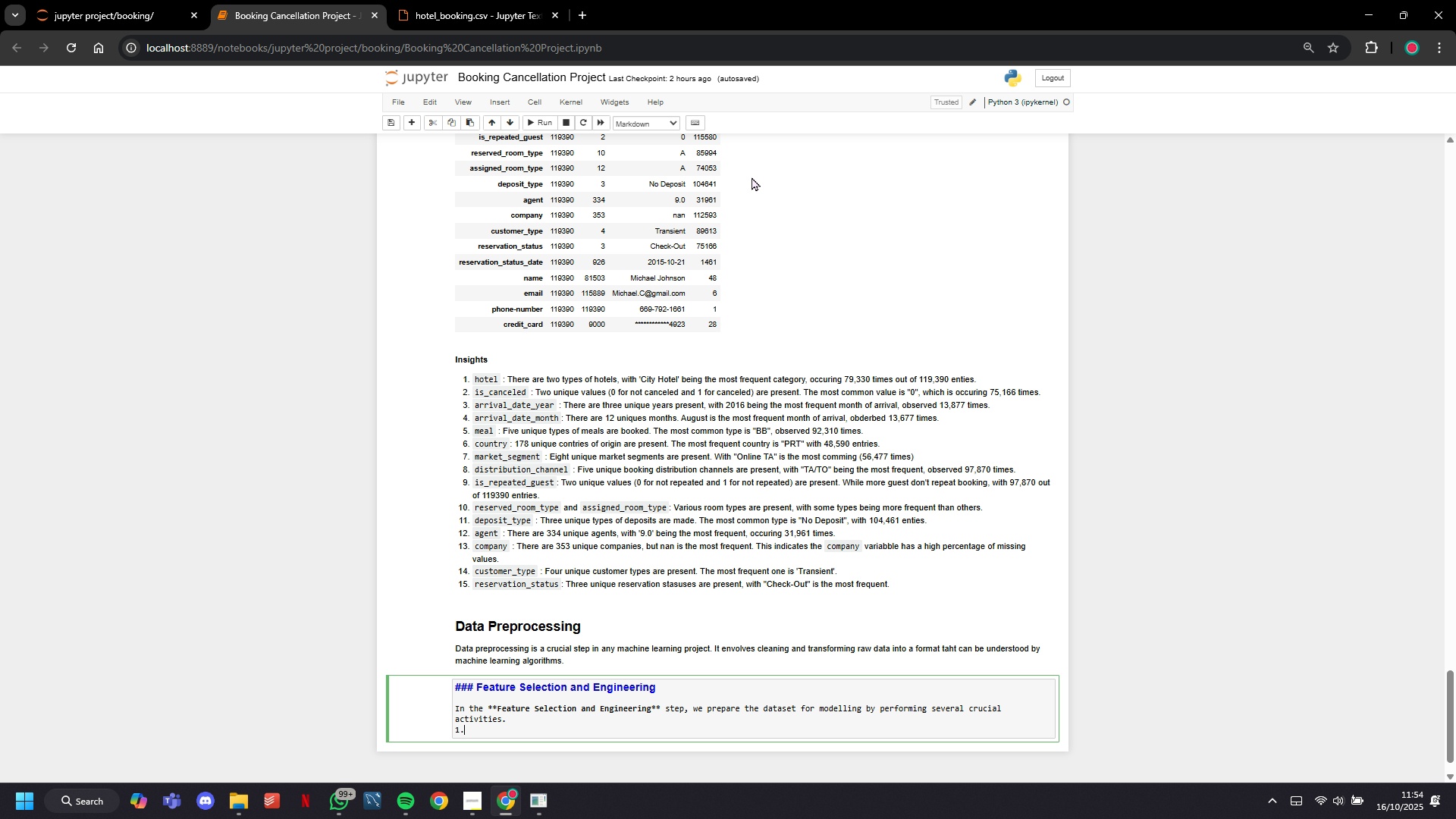 
wait(18.67)
 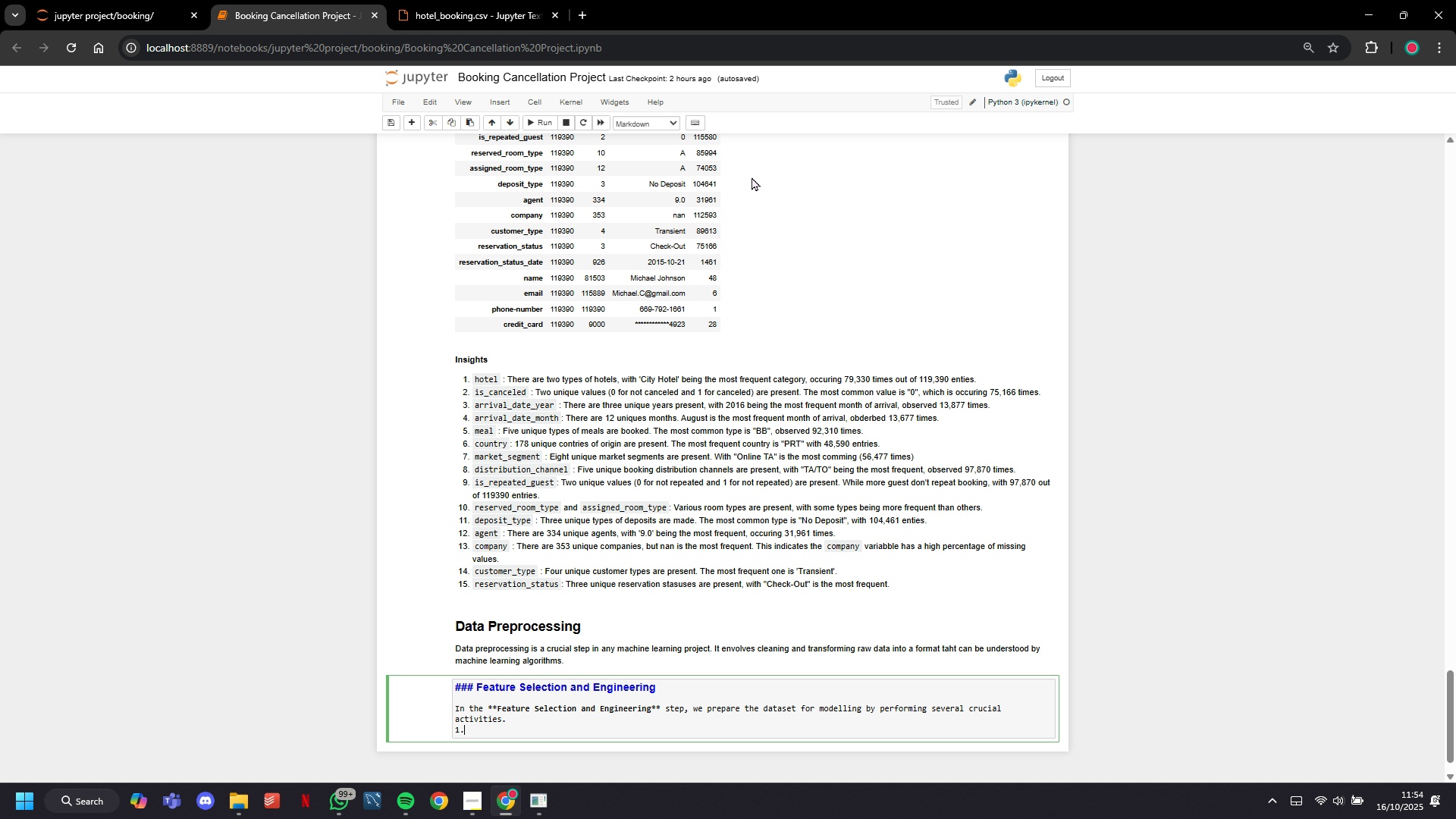 
type( ** )
 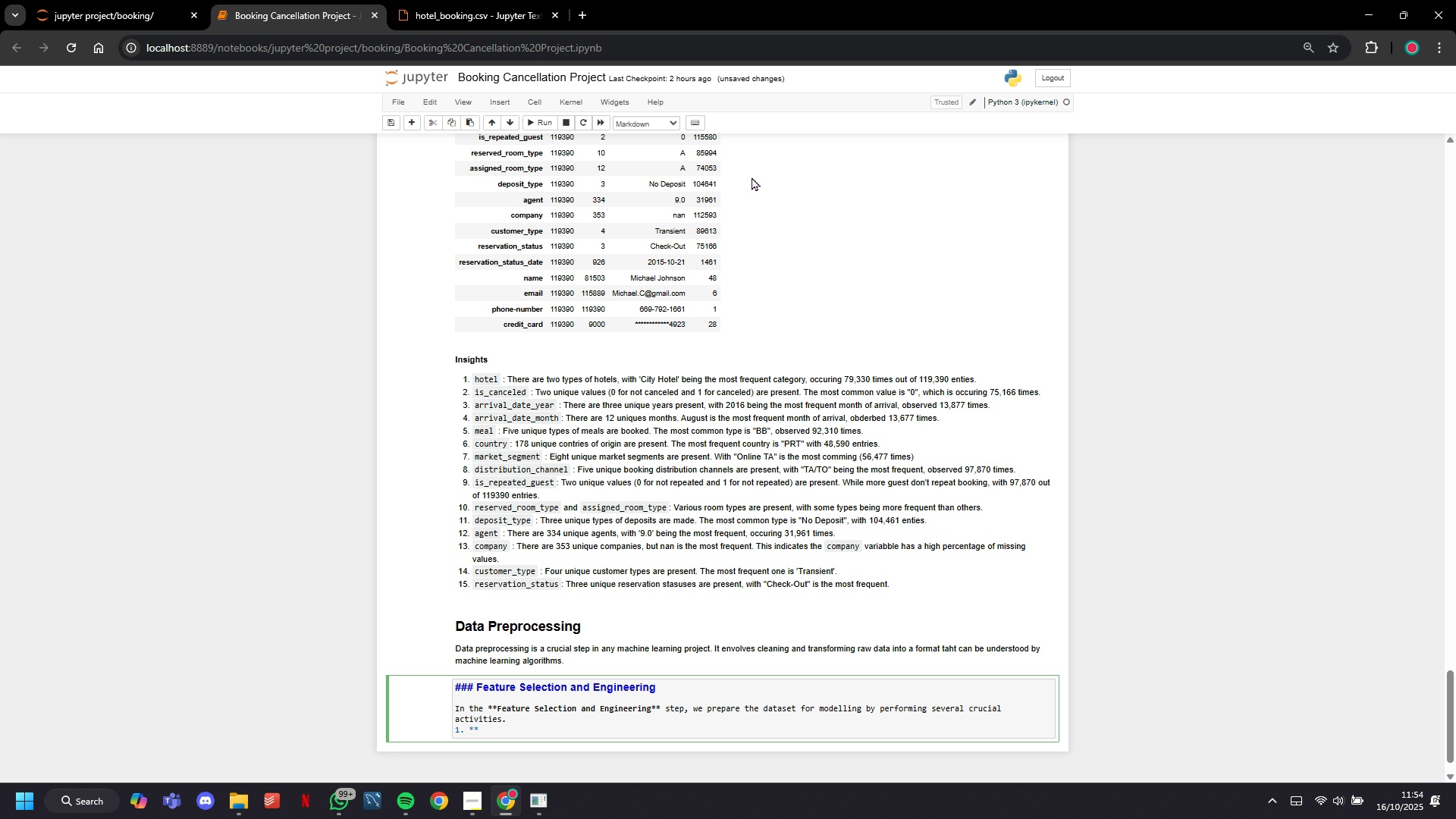 
key(ArrowLeft)
 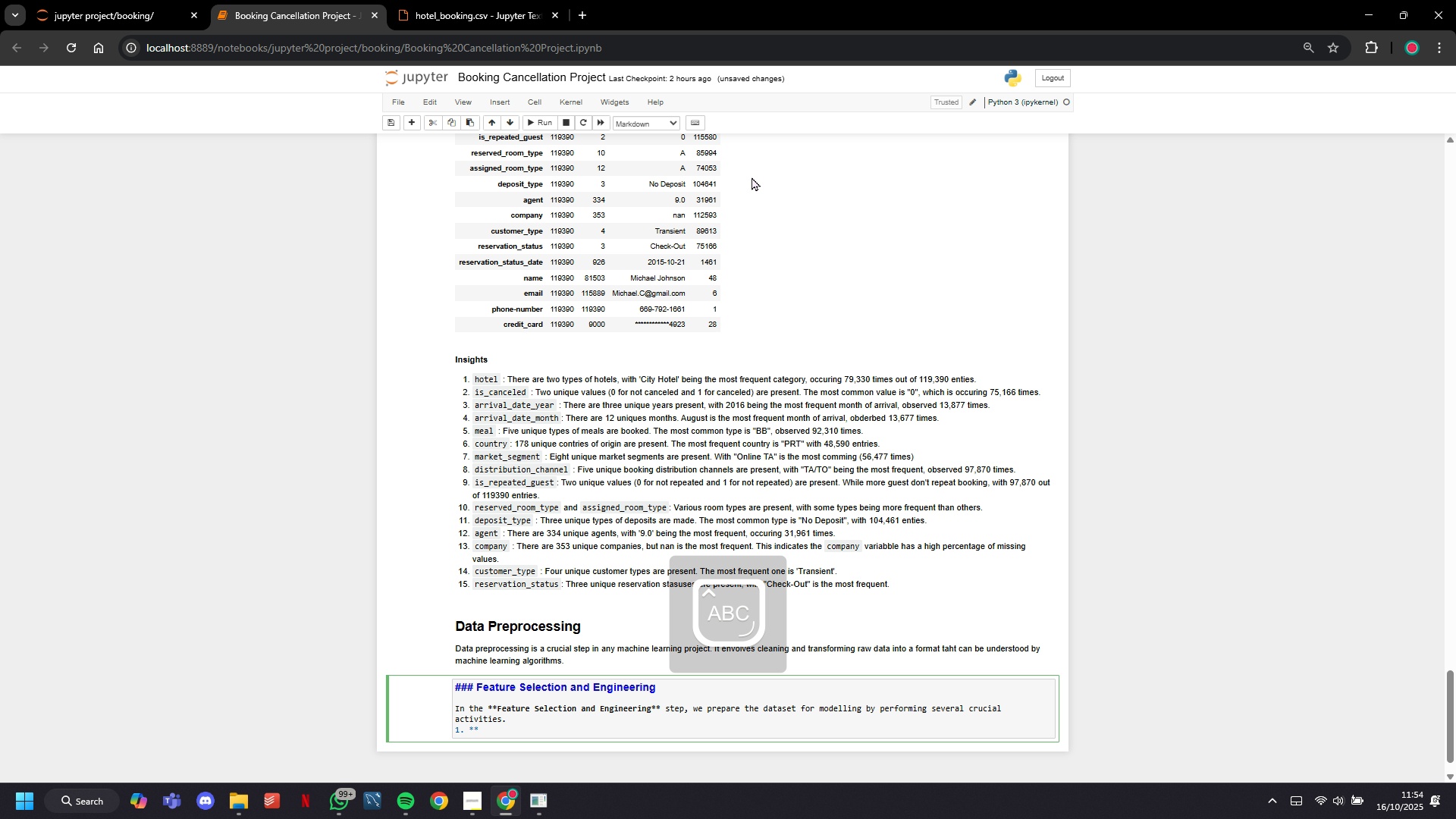 
type(Remob)
key(Backspace)
type(ving )
 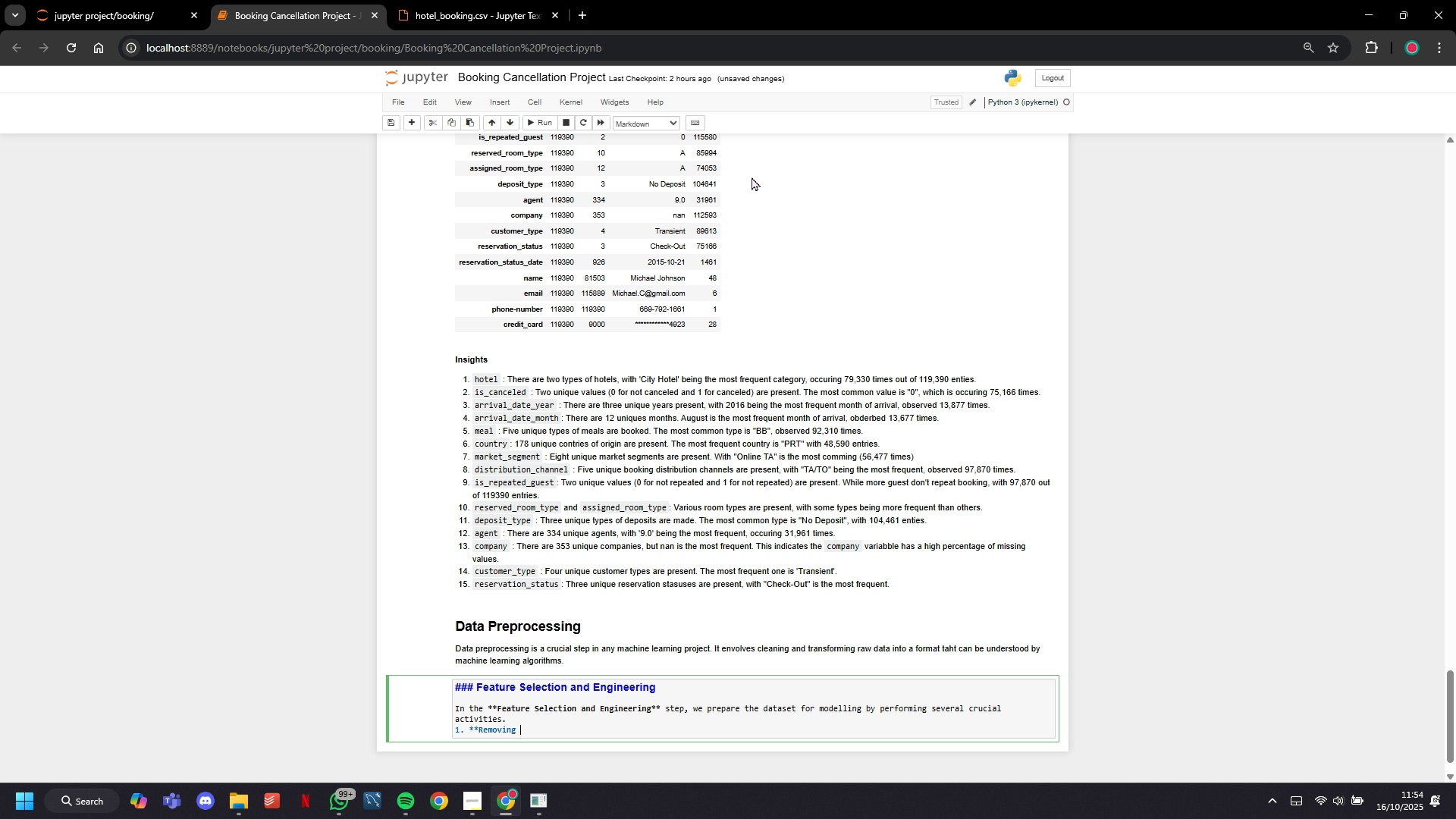 
wait(5.23)
 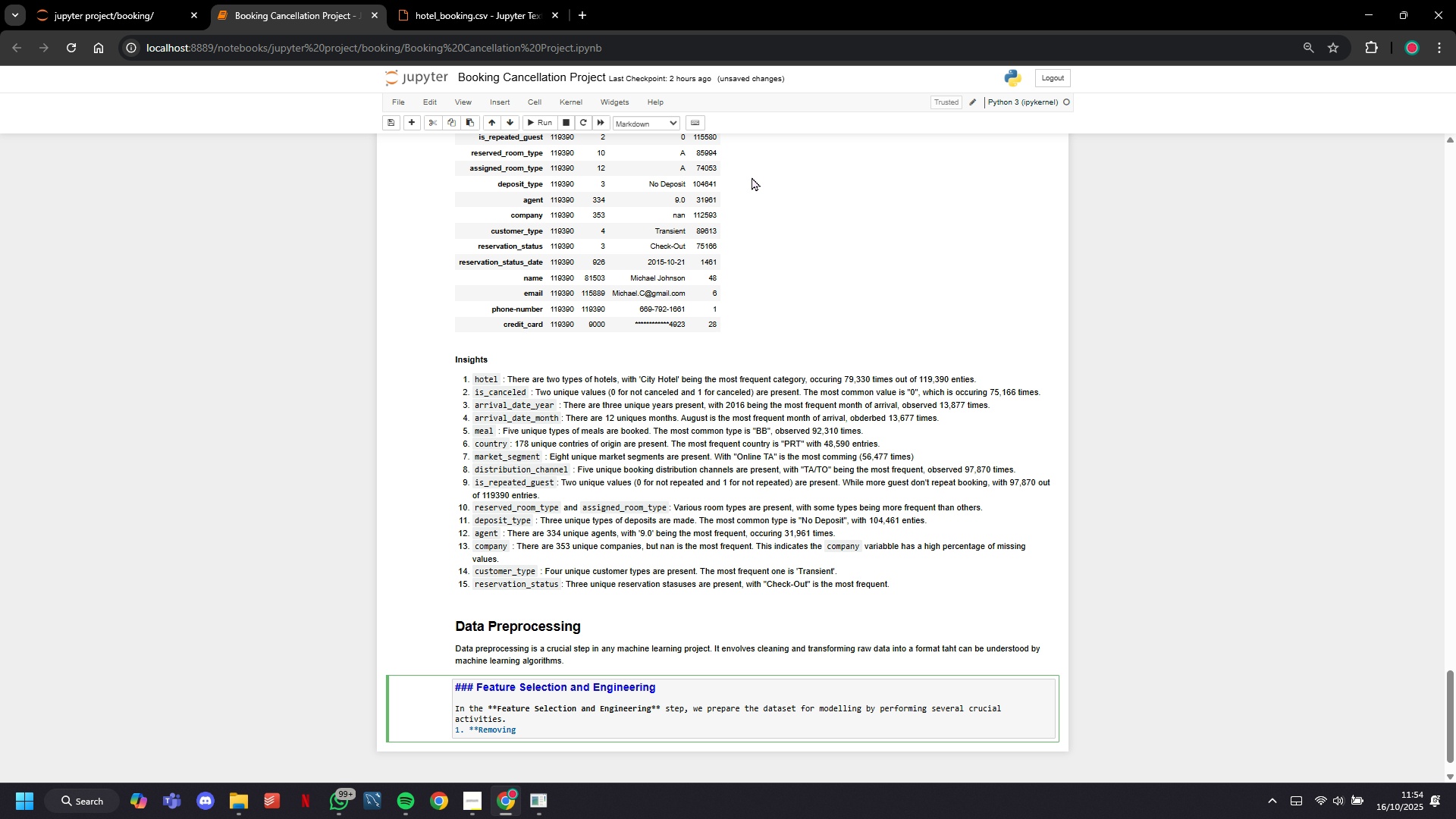 
type(Directyly )
key(Backspace)
key(Backspace)
key(Backspace)
type(ly)
key(Backspace)
key(Backspace)
key(Backspace)
type(ly Related Features**: We remove features that are directly )
 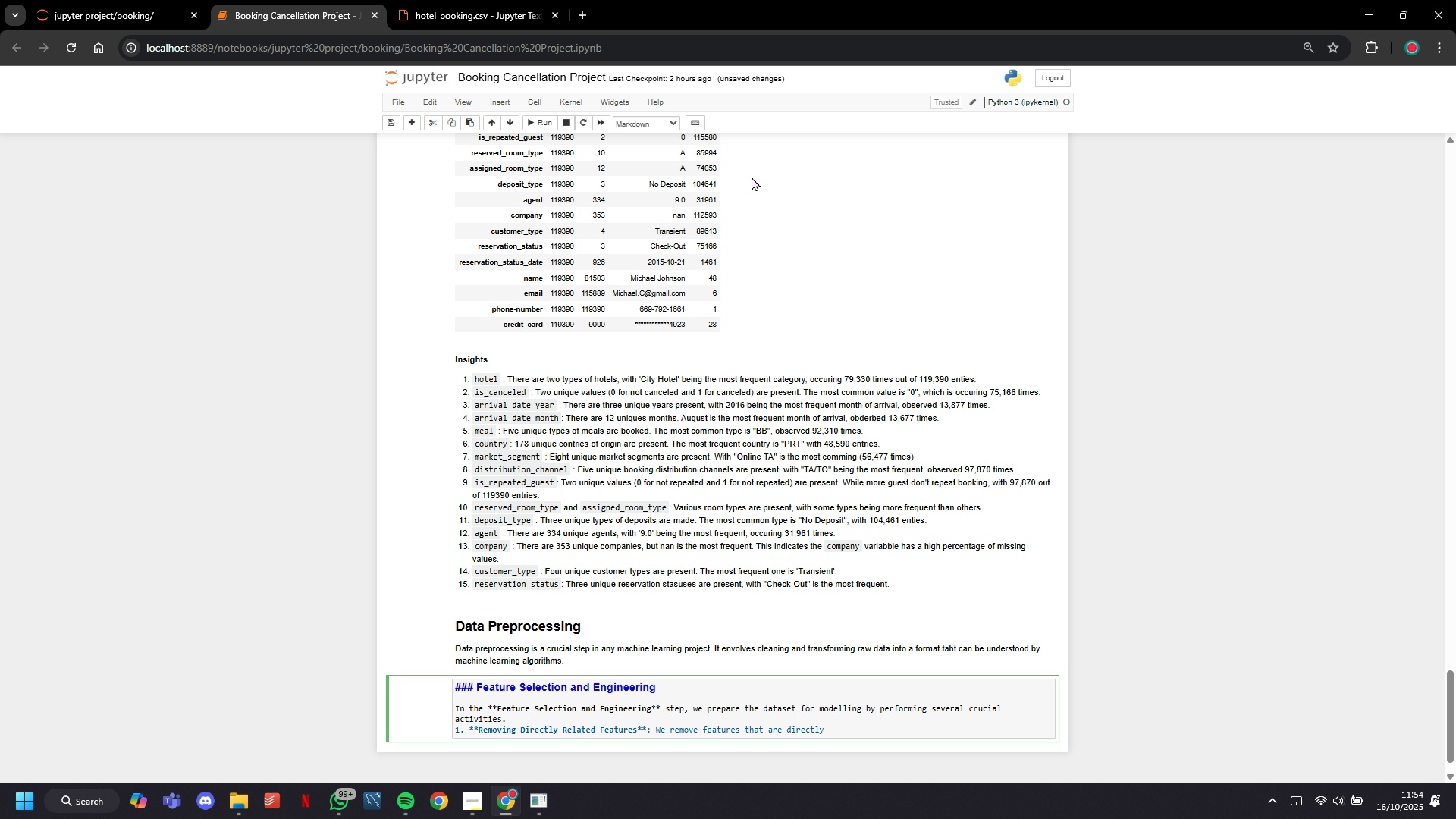 
wait(38.6)
 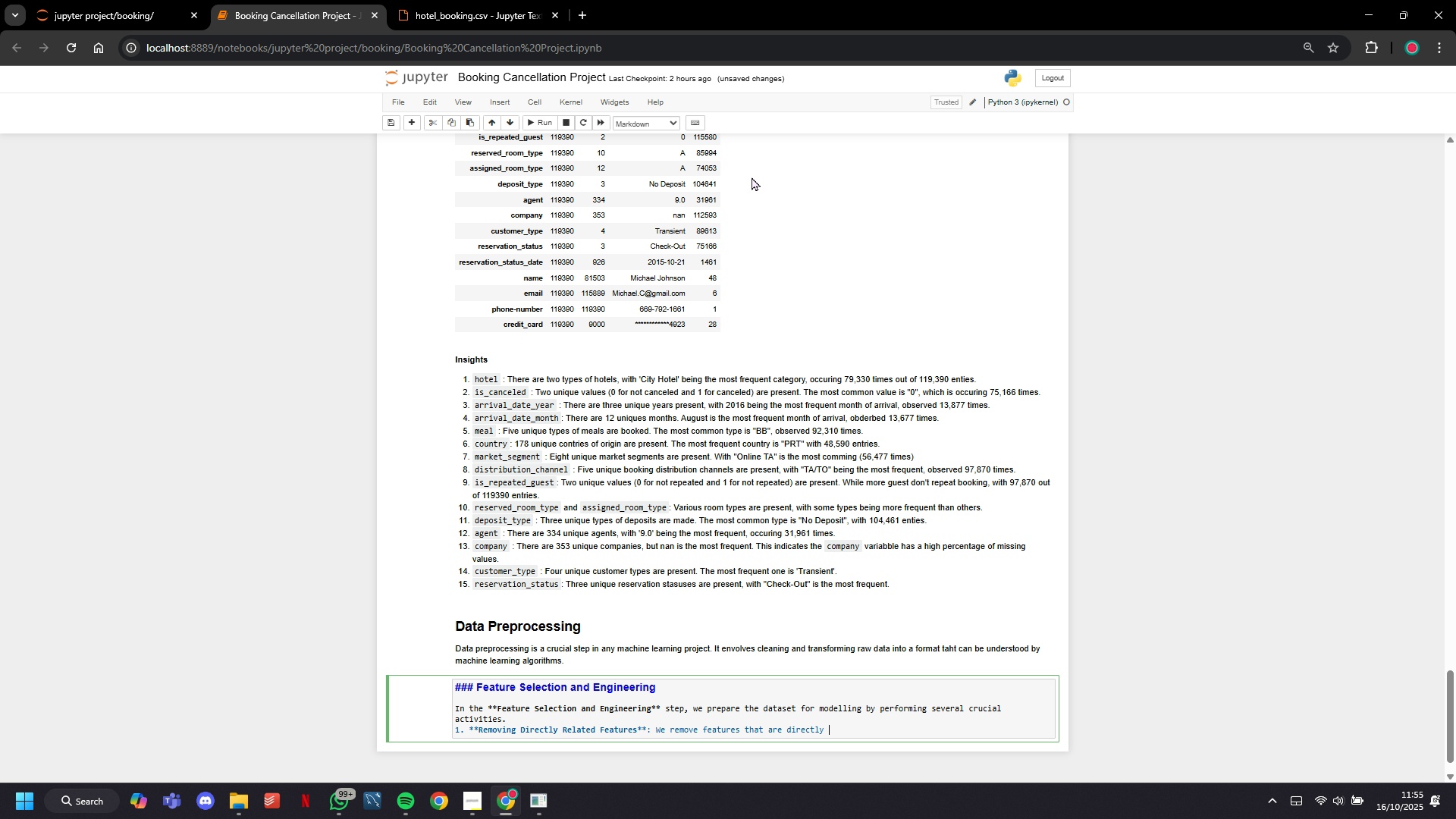 
type(related )
 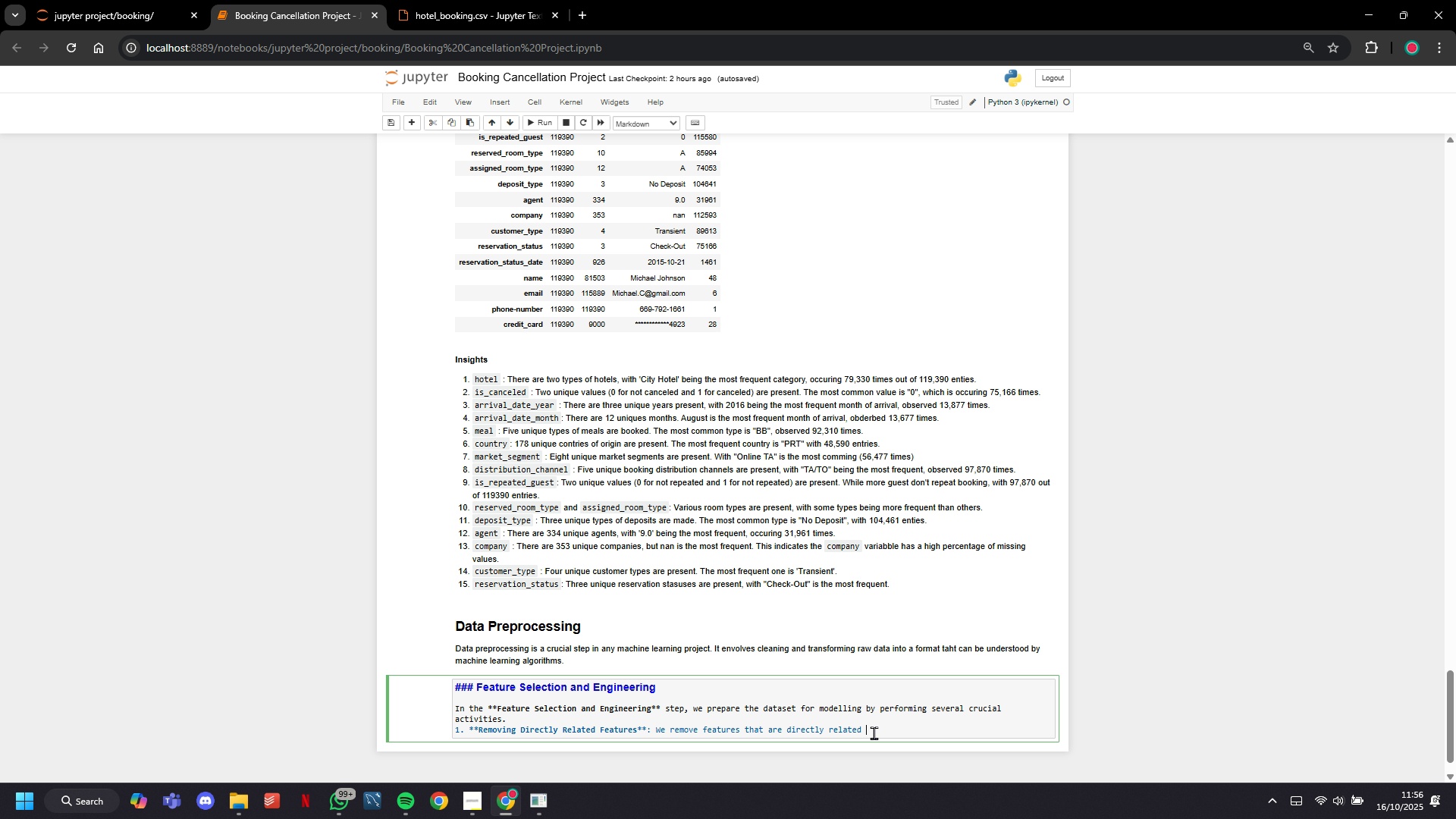 
wait(37.6)
 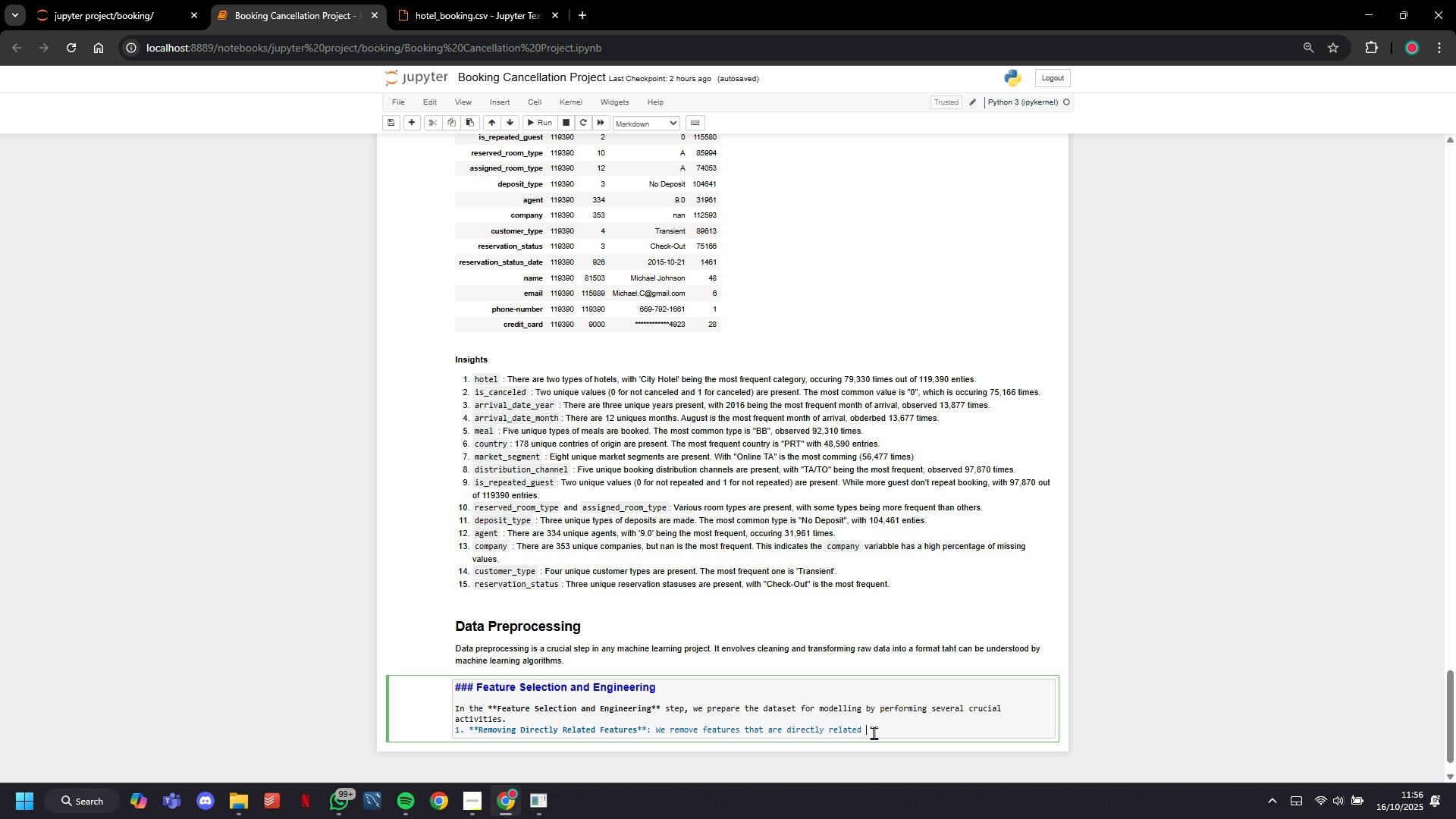 
type(to the target variable to prevent data leakage and ensure a fair ebv)
key(Backspace)
key(Backspace)
type(valuation of the model.)
 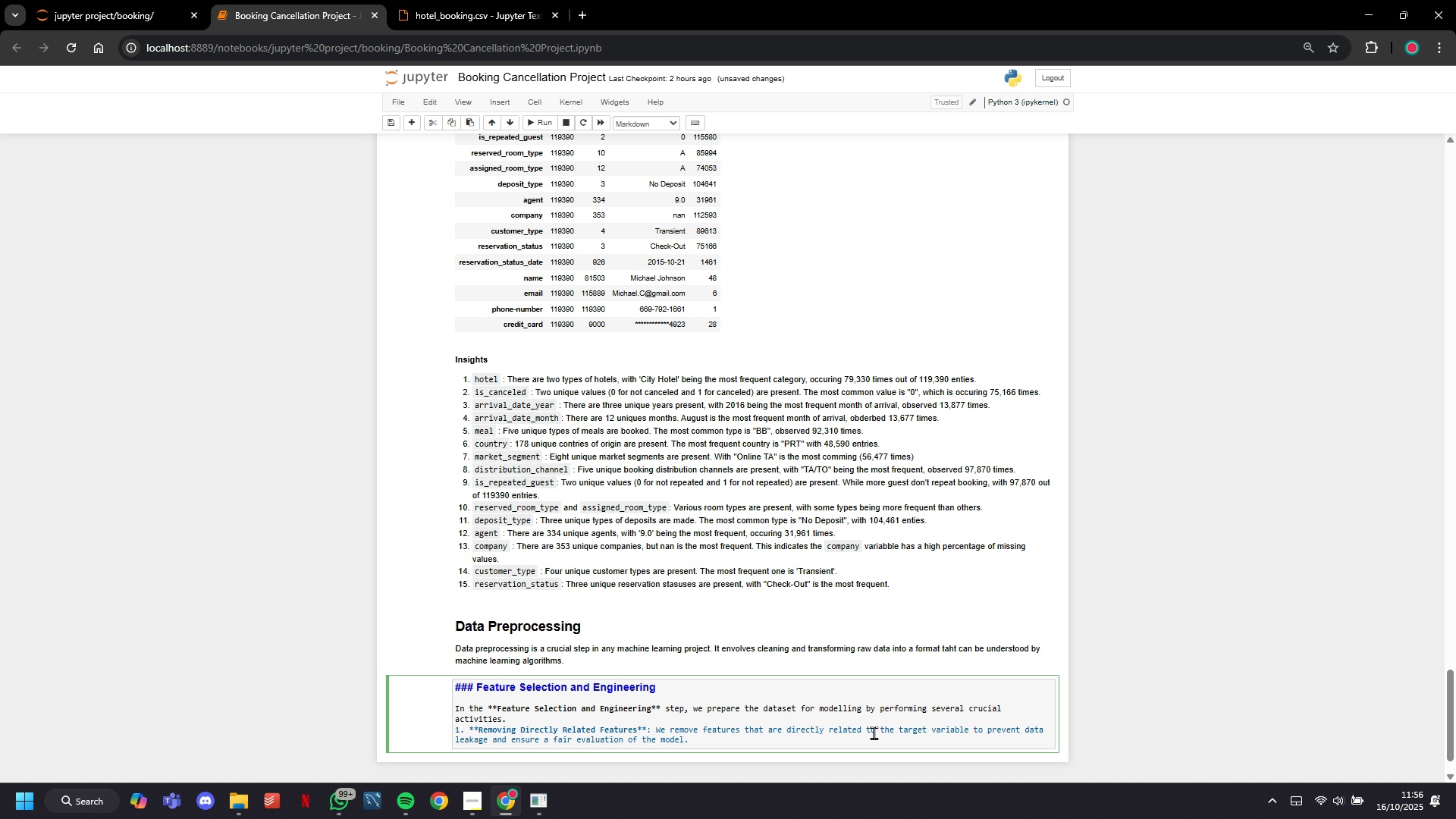 
wait(30.77)
 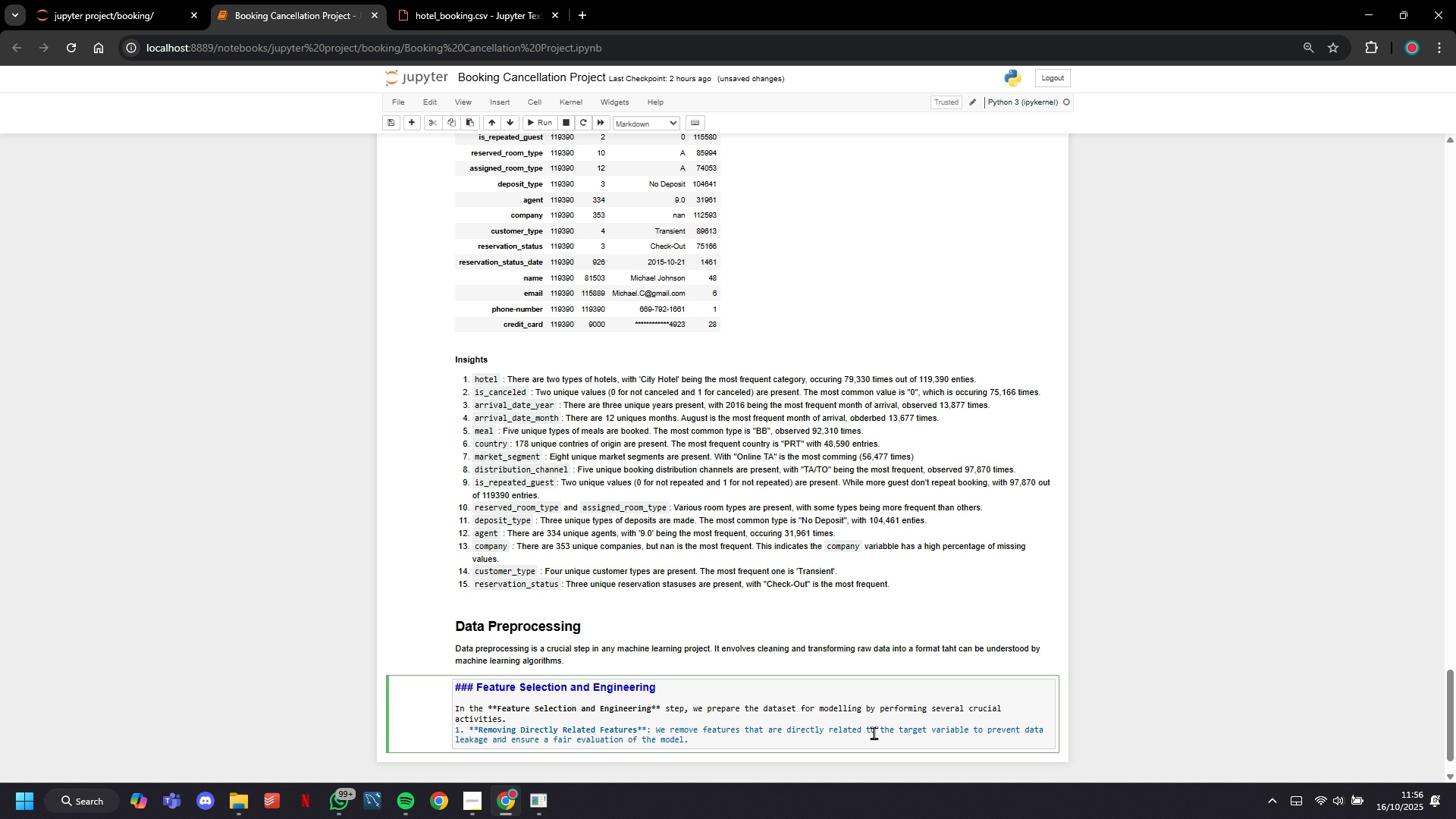 
key(Enter)
 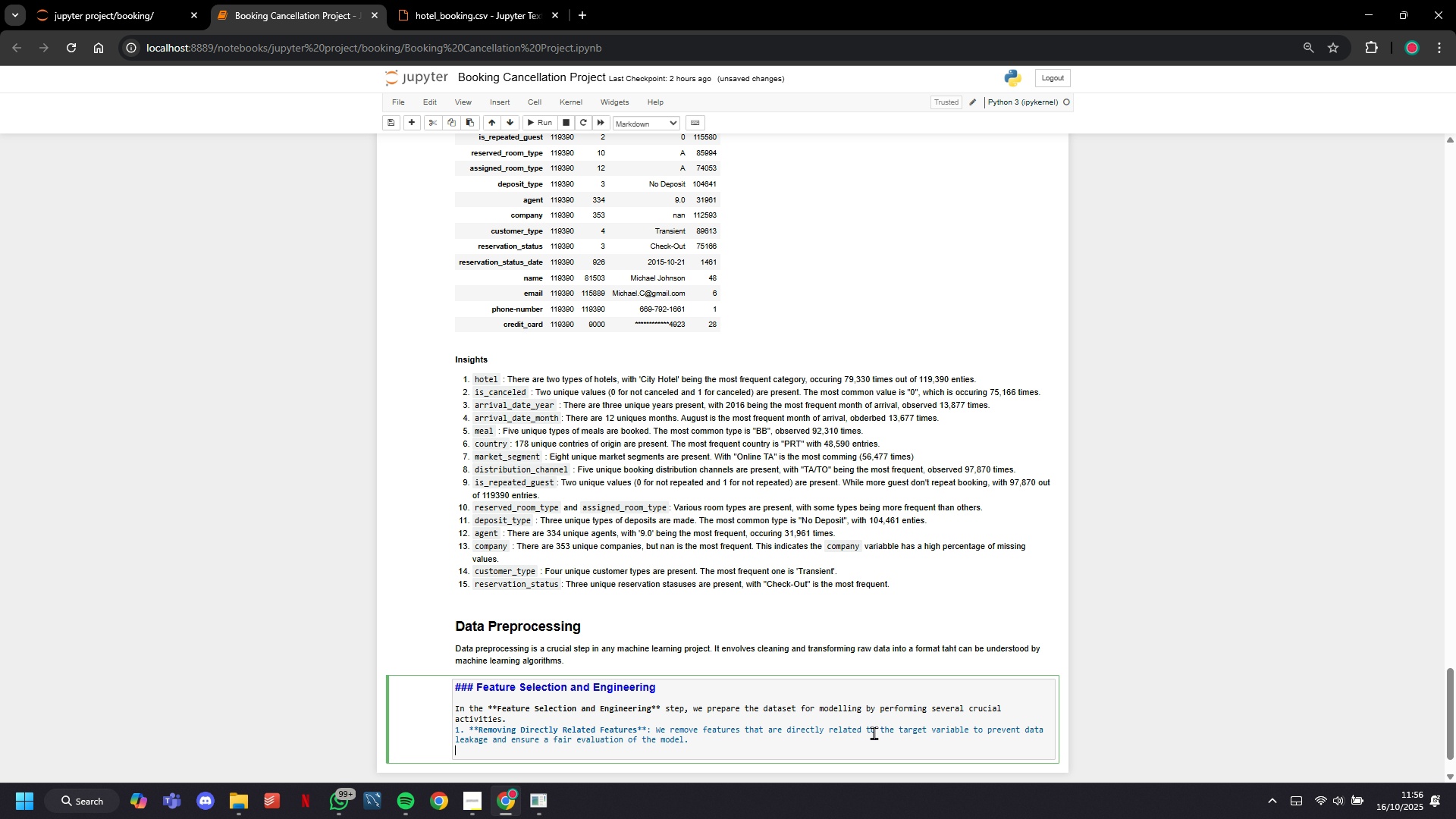 
type(2. ** )
key(Backspace)
type(Dropping Irrelevant Feature)
 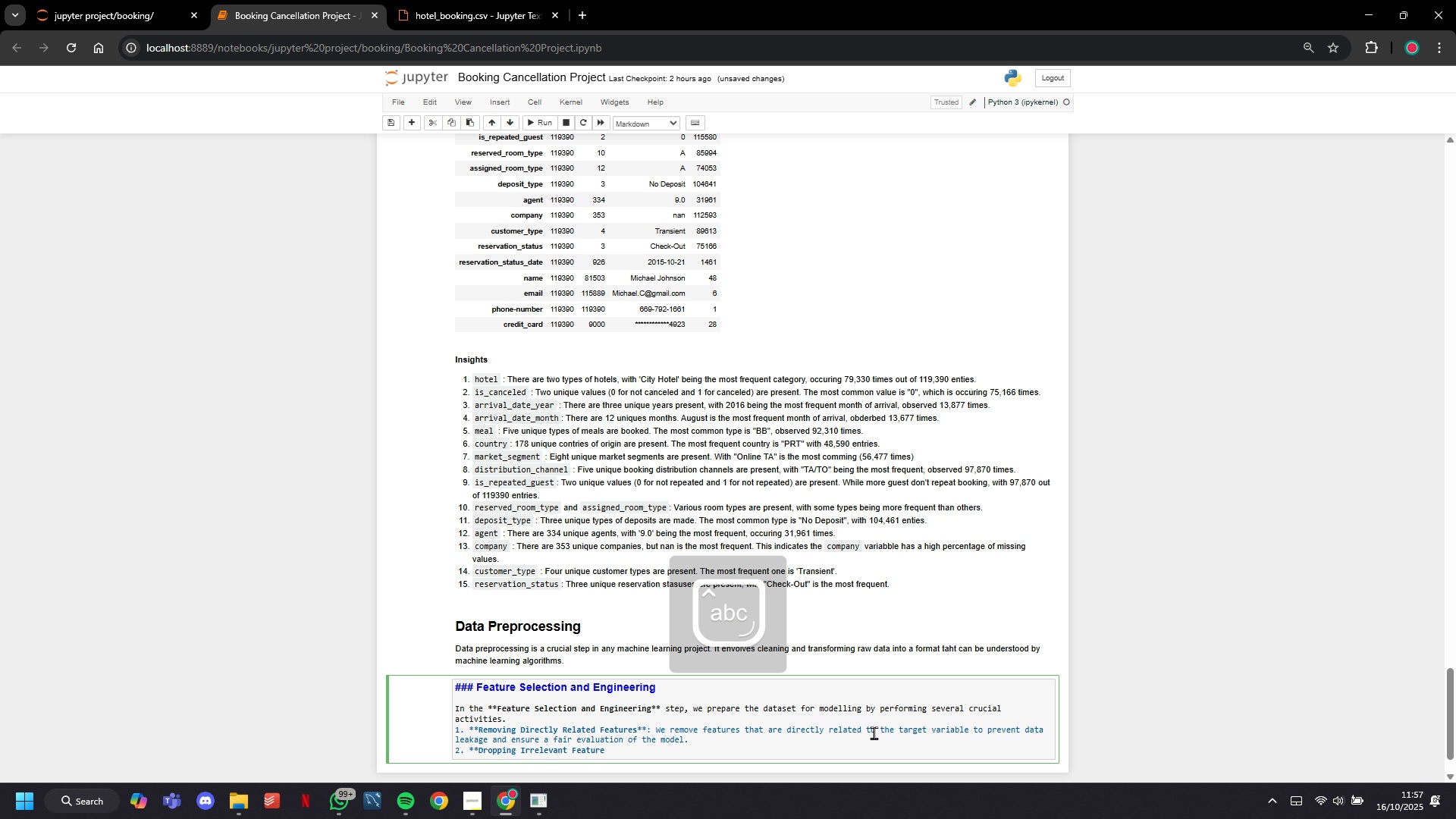 
type(**: Next, we drop irrelevant features that do not provided)
key(Backspace)
type( any useful information for predicting the target variable.)
 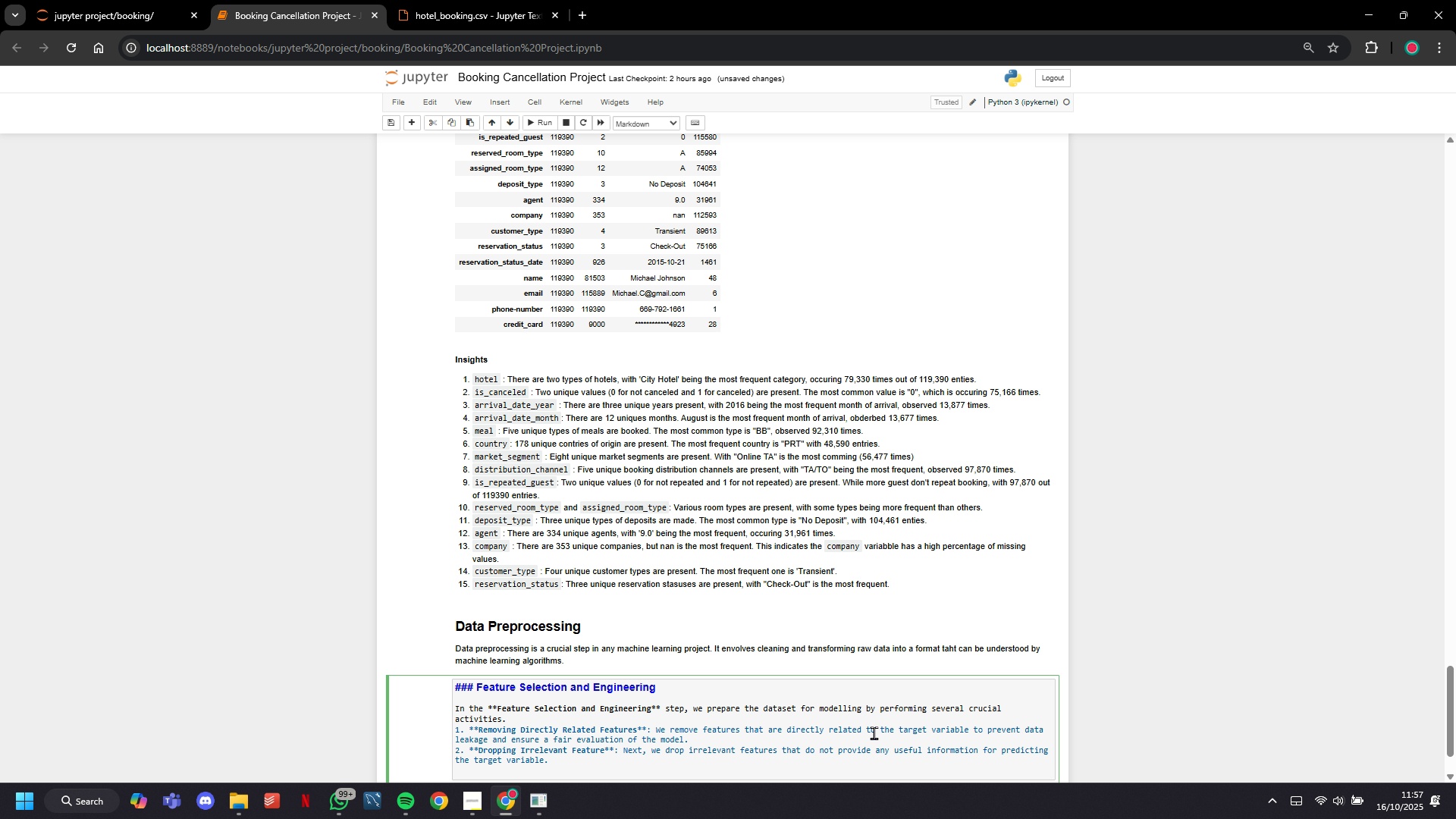 
 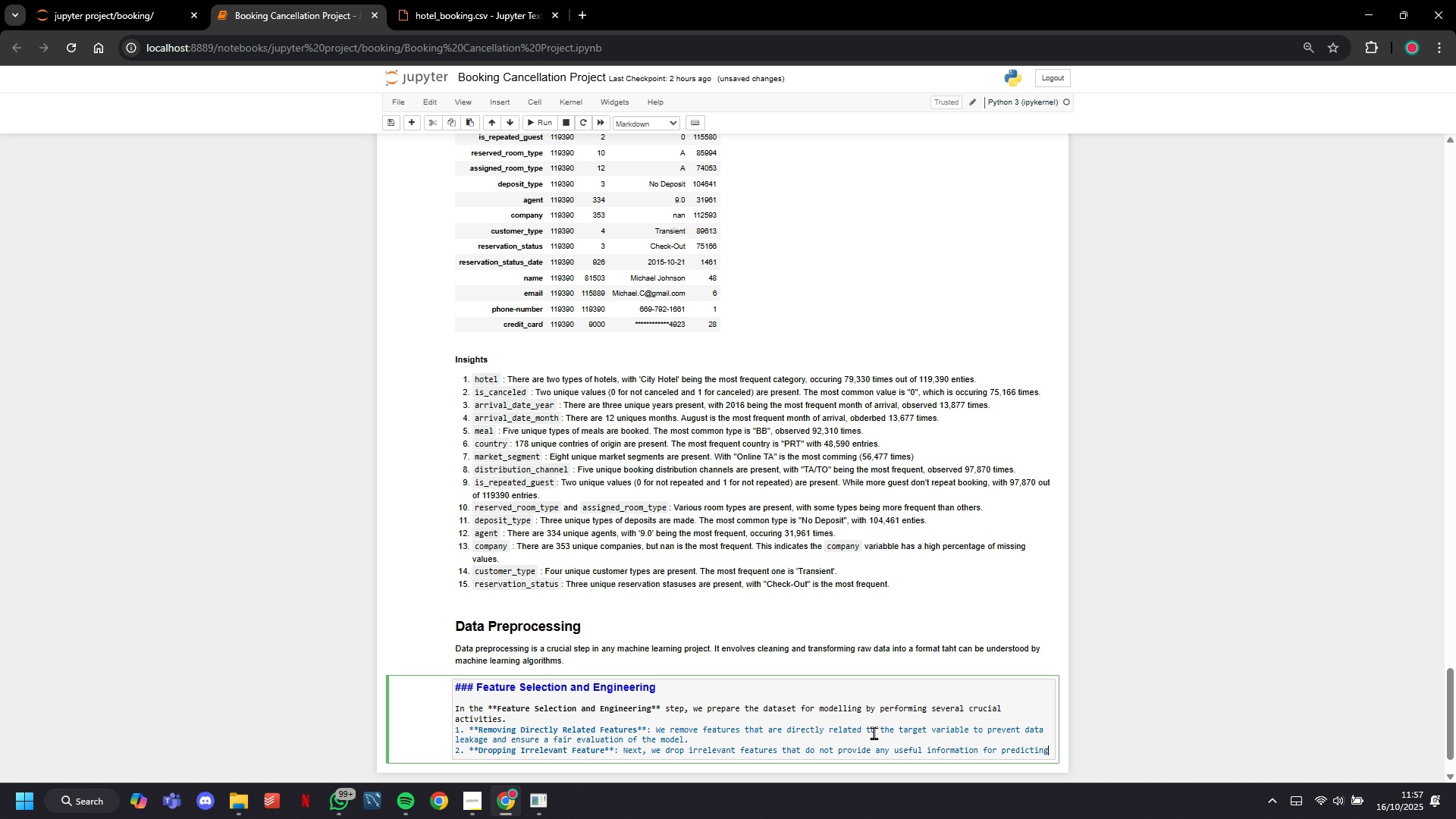 
key(Enter)
 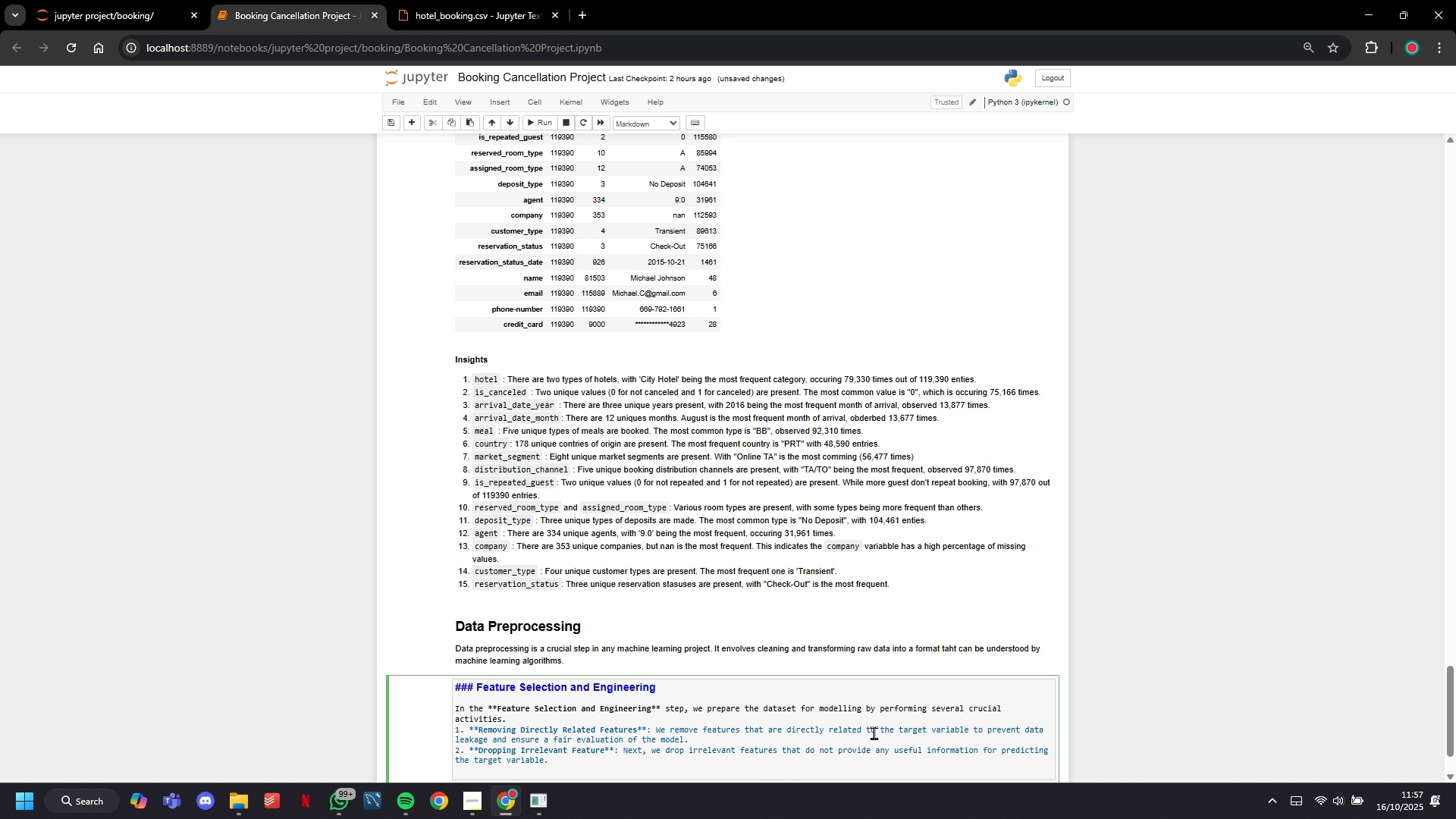 
type(3. **Engineern)
key(Backspace)
type(ing adn)
key(Backspace)
key(Backspace)
type(nd Dropping High-Cardinalitu )
key(Backspace)
key(Backspace)
type(y Features**: We )
 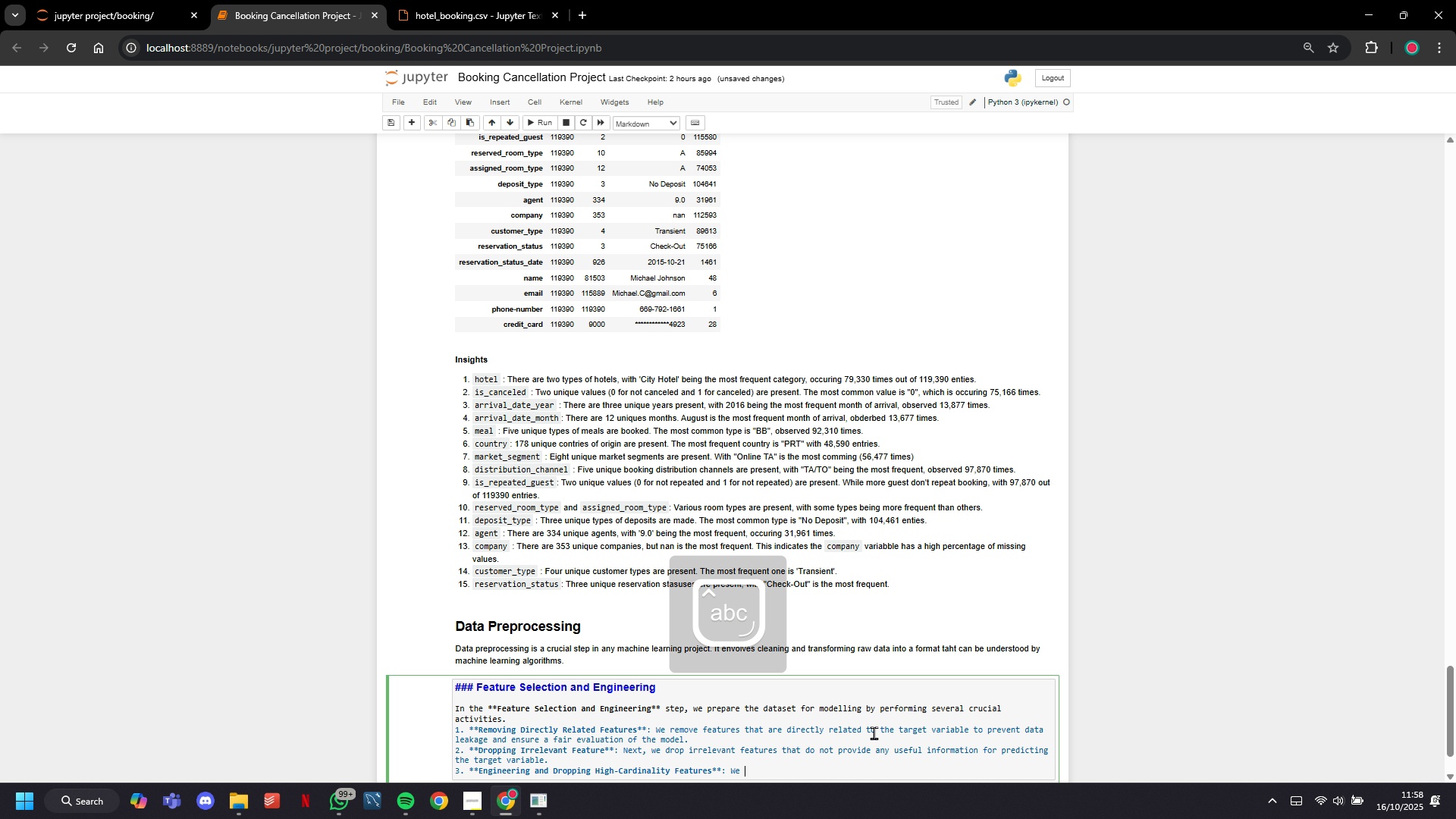 
wait(7.64)
 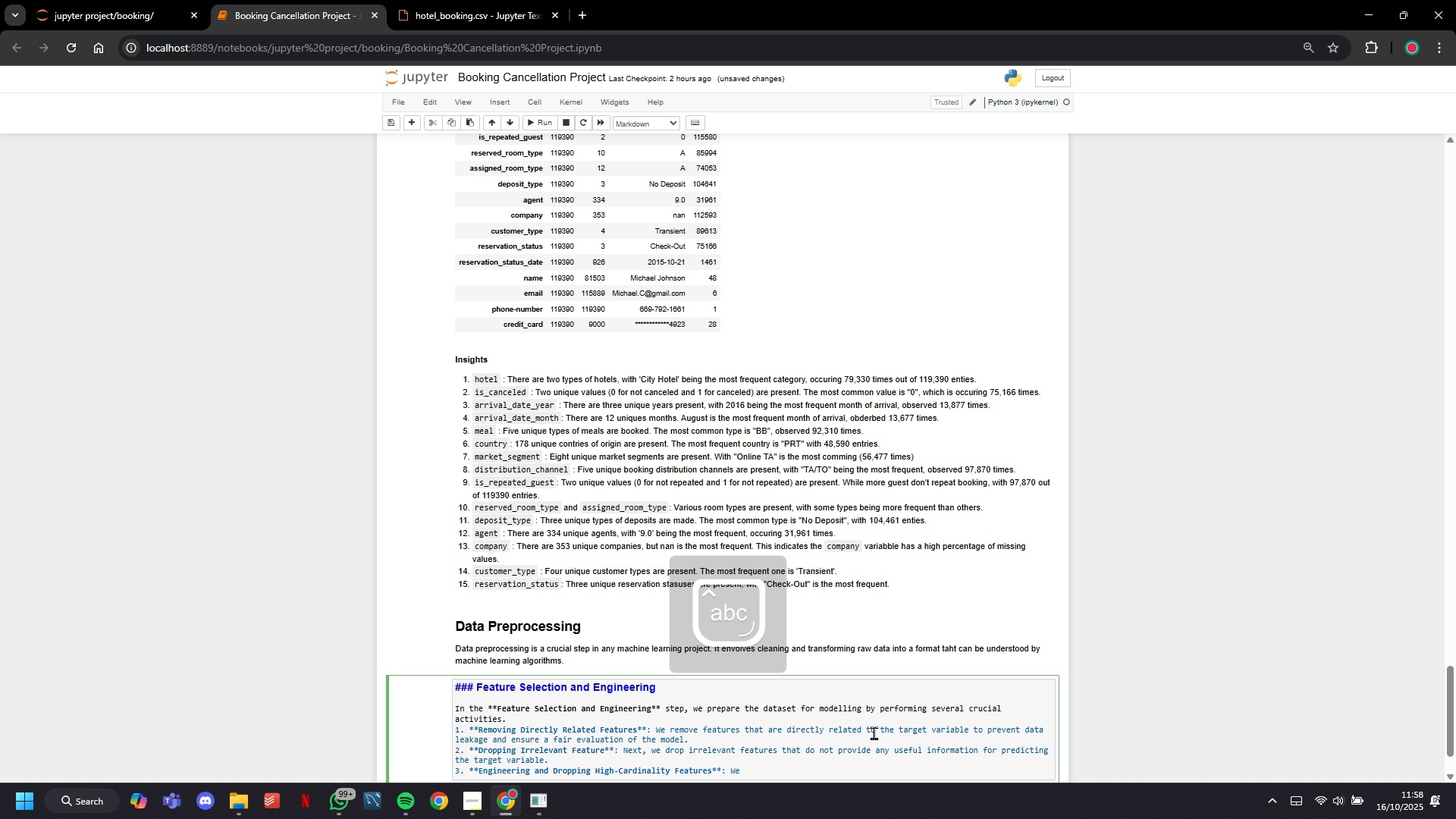 
type(engineer som)
 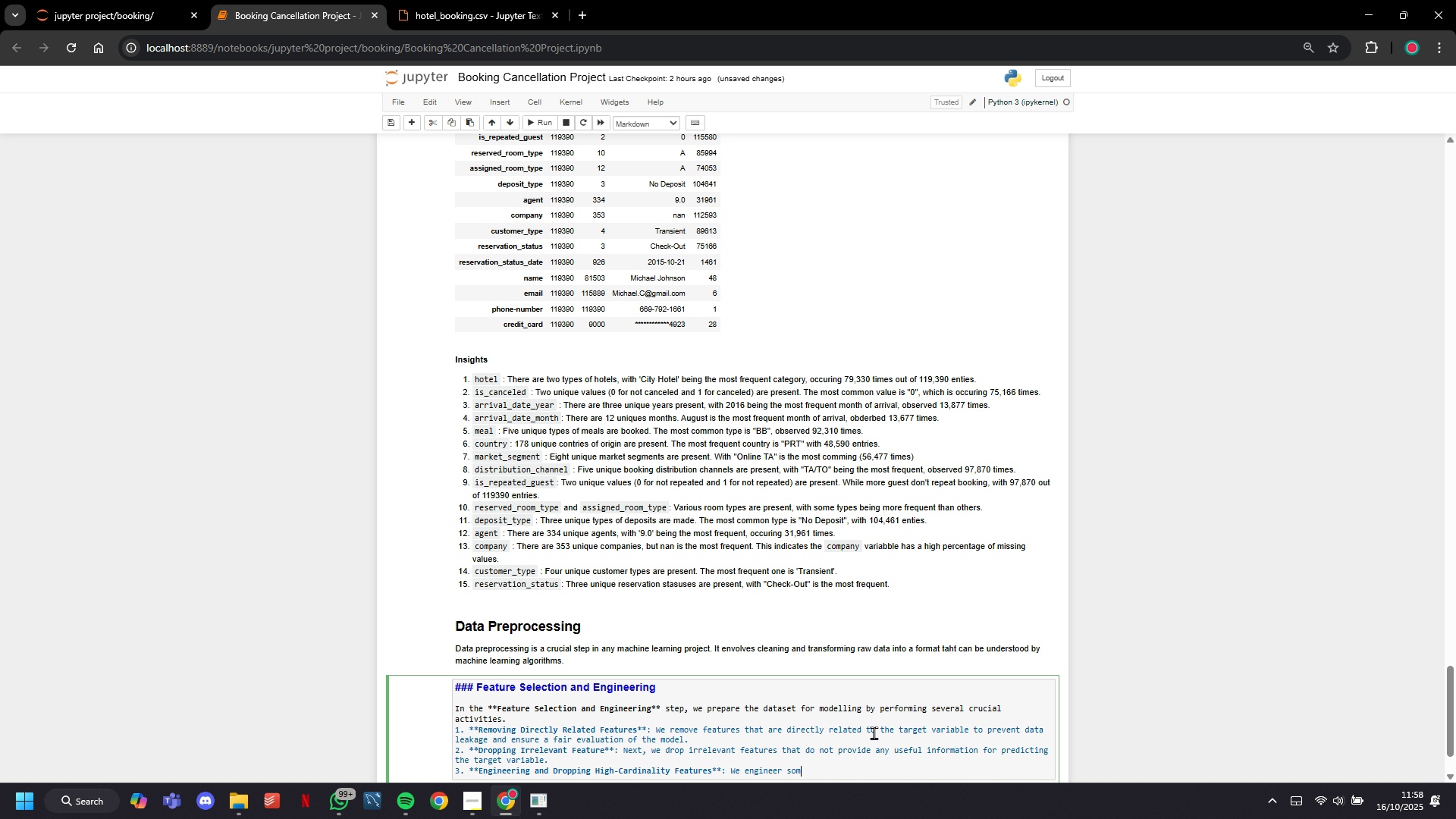 
key(E)
 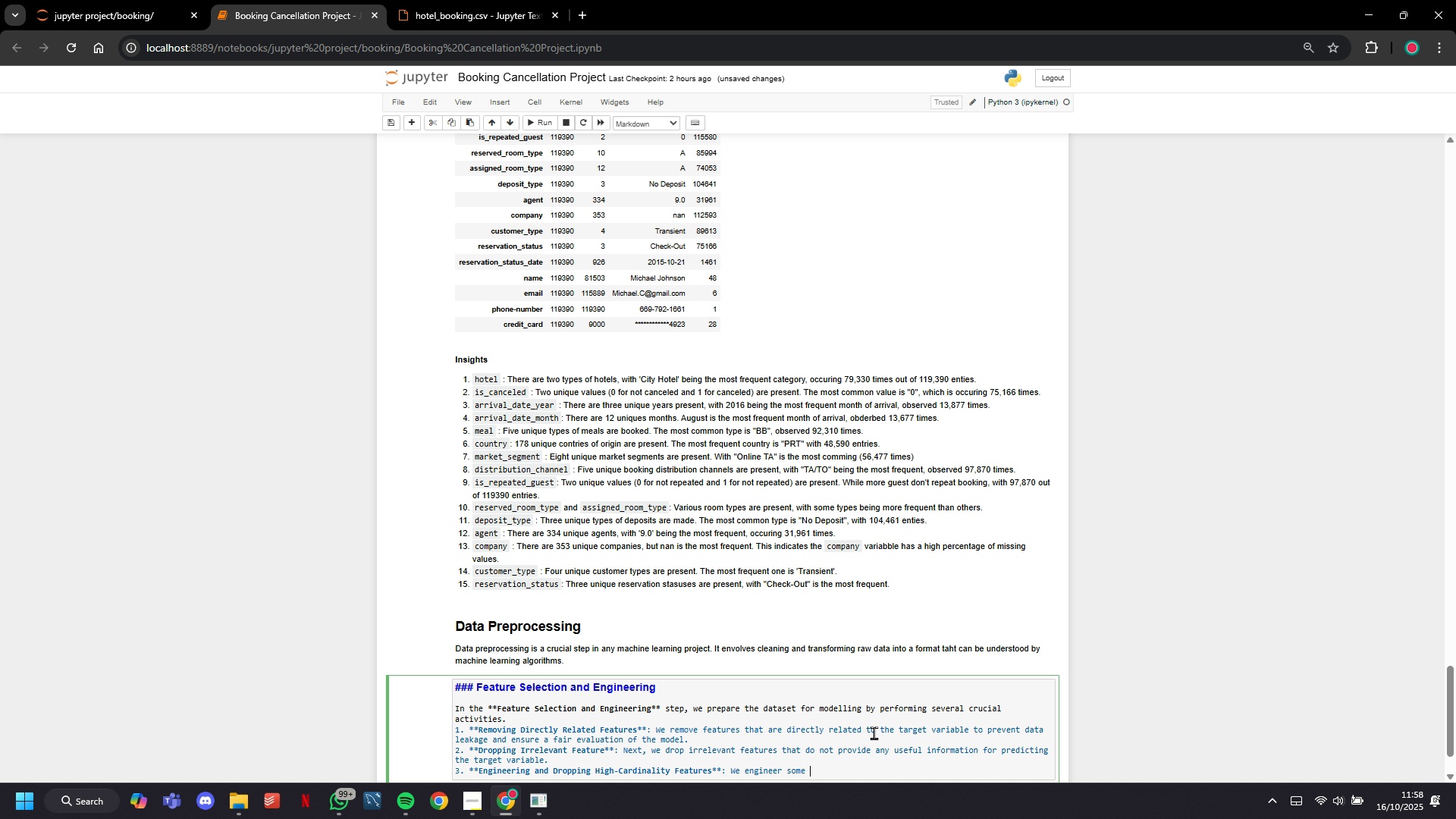 
key(Space)
 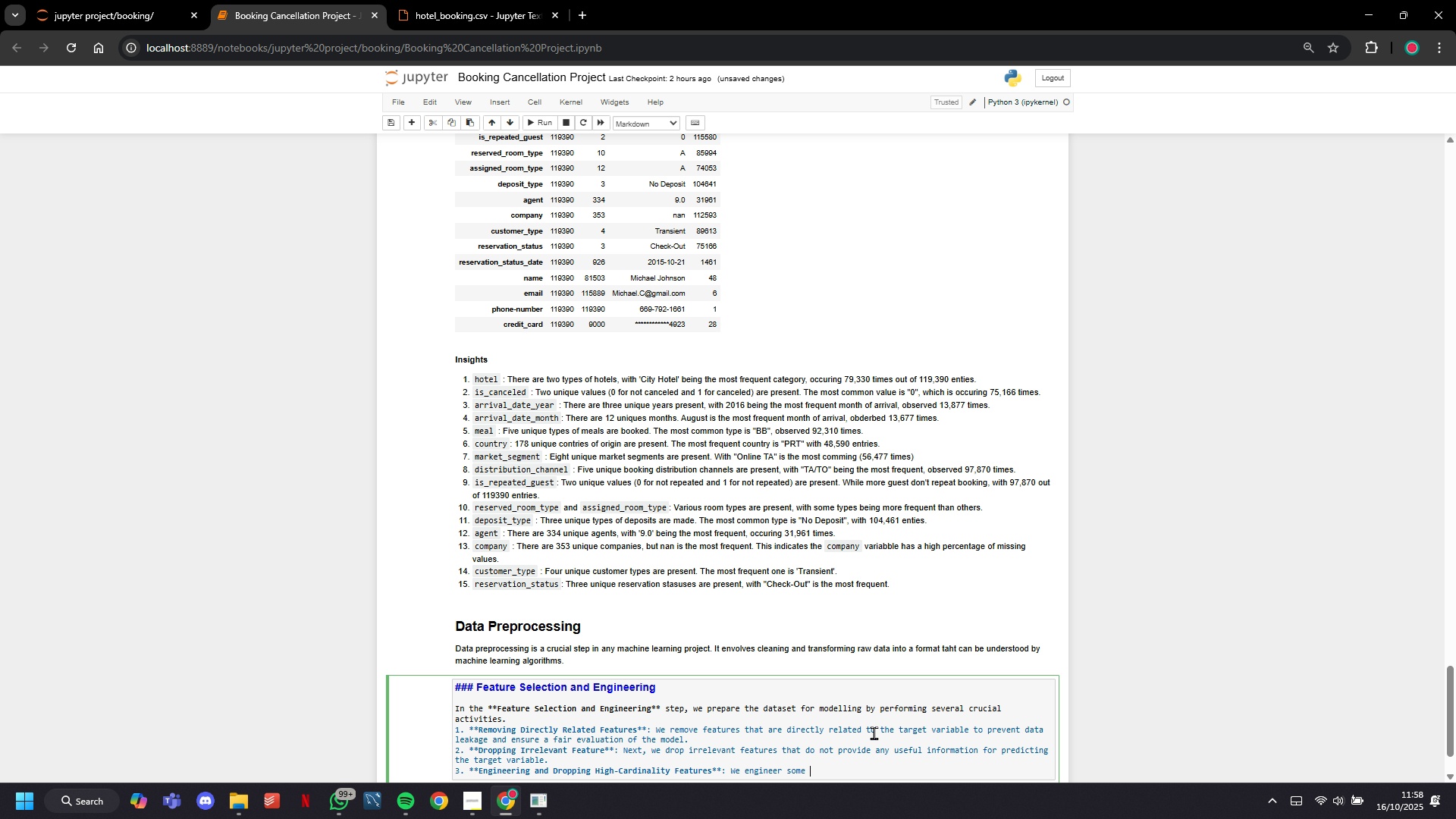 
wait(31.5)
 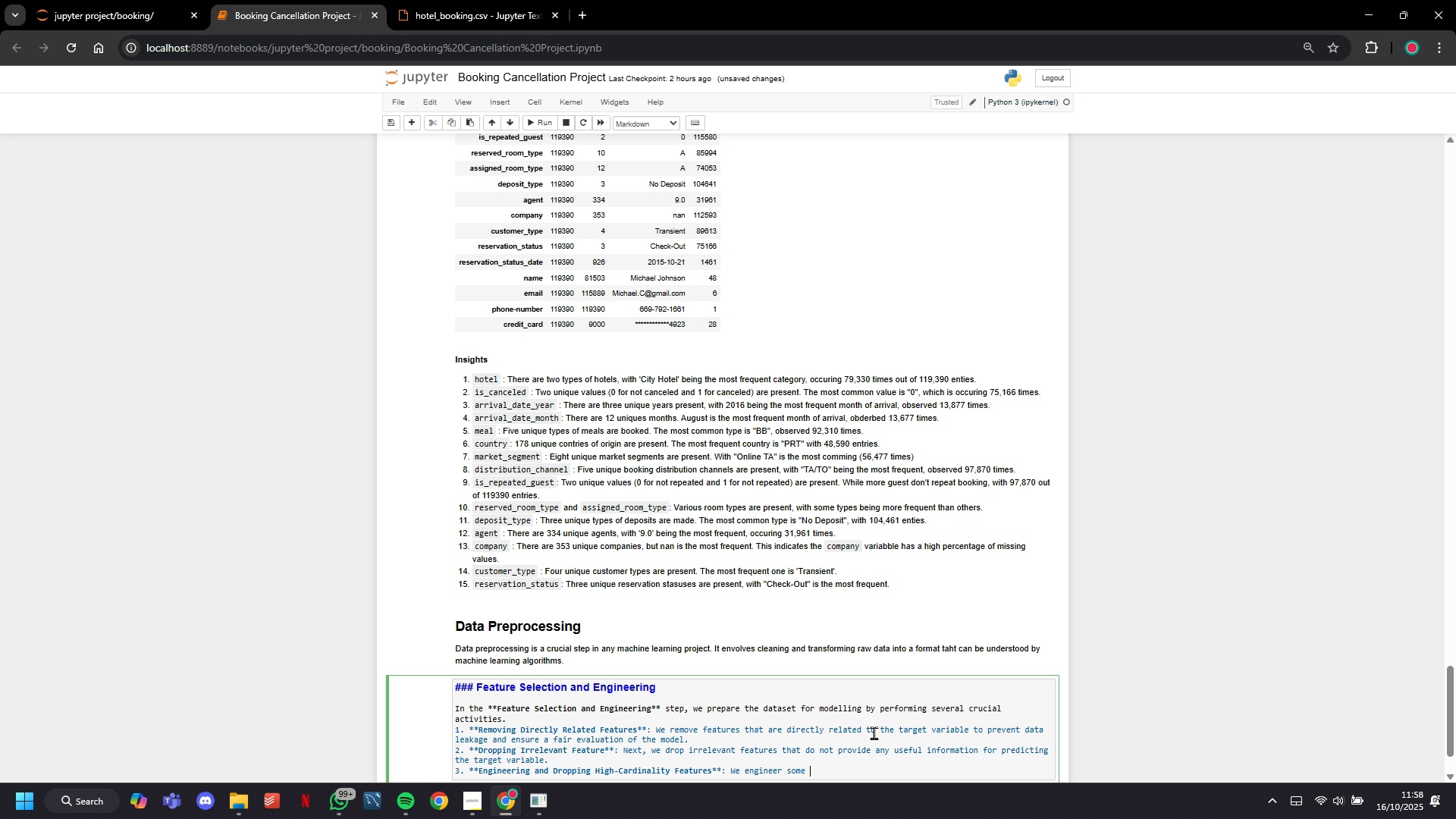 
type( )
key(Backspace)
type(high-cardinal)
 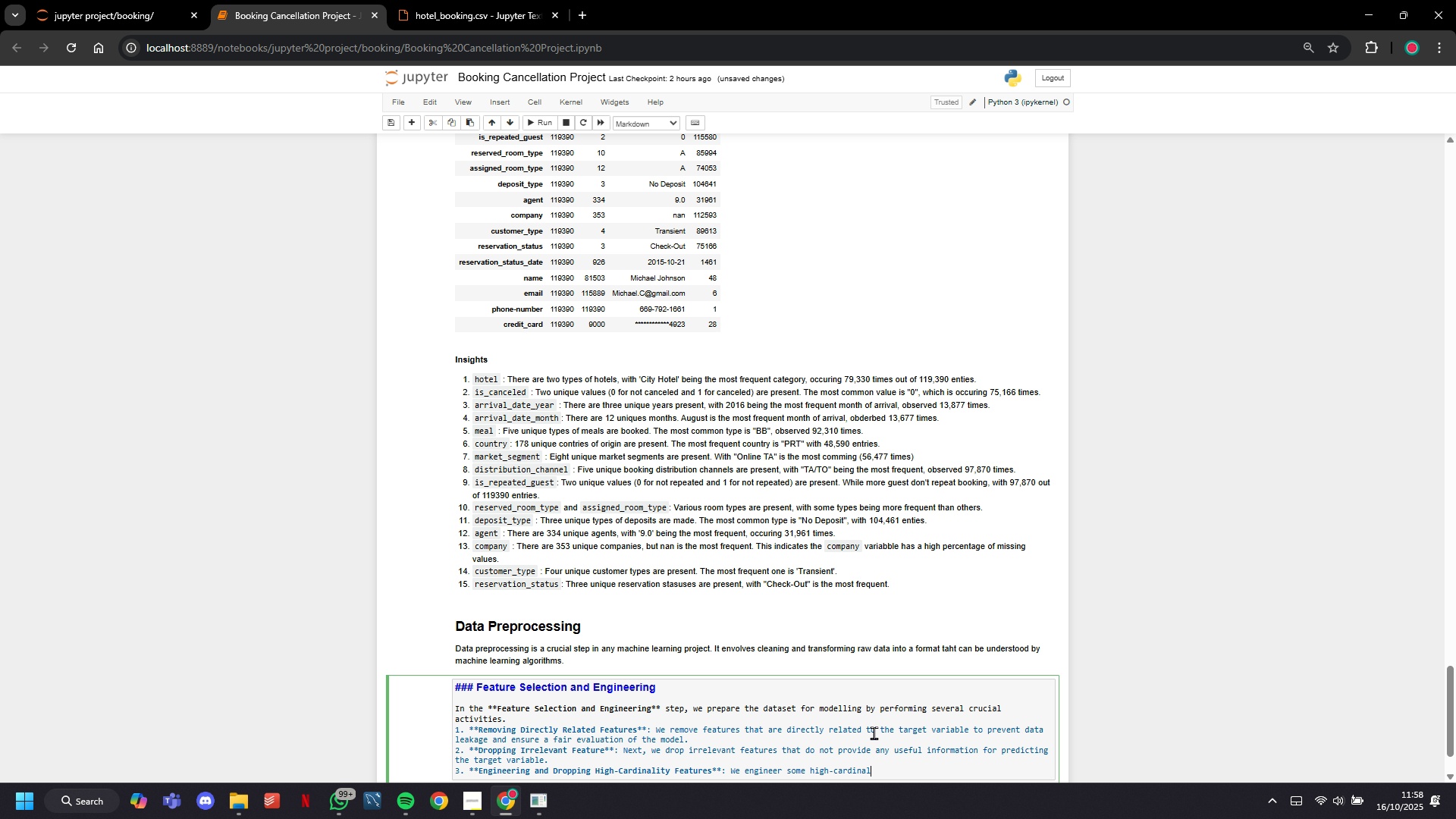 
wait(8.9)
 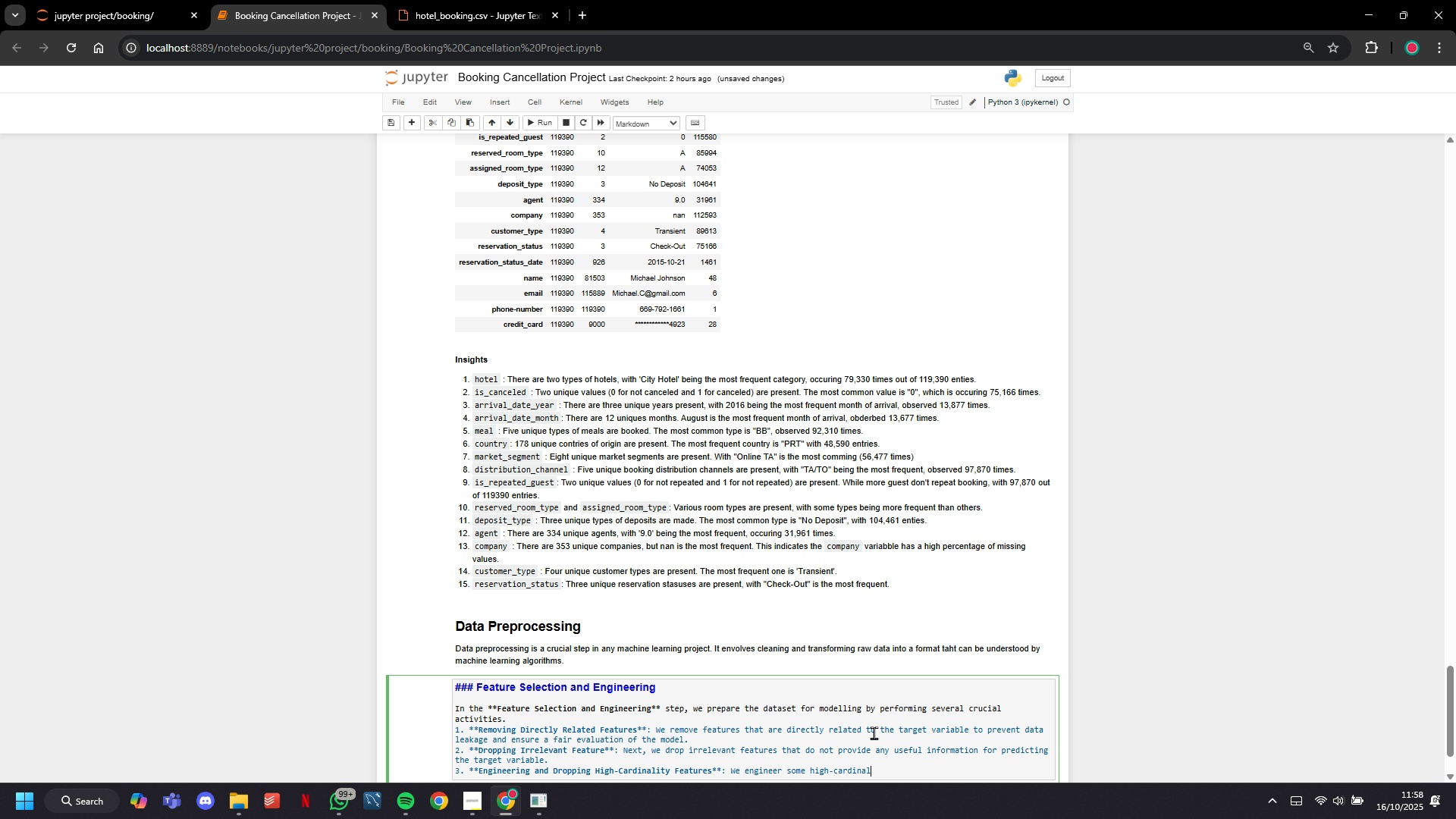 
key(Space)
 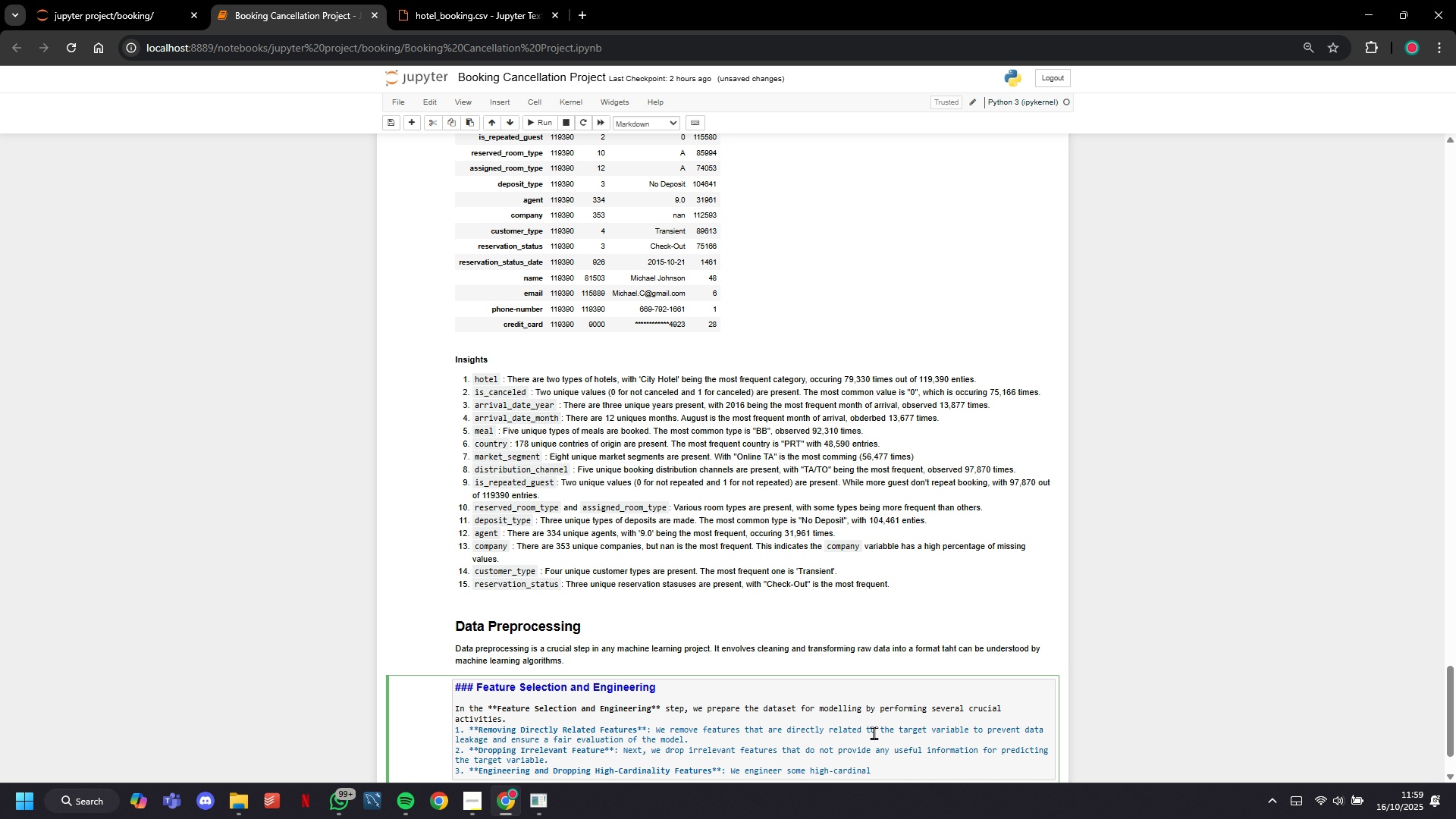 
wait(15.12)
 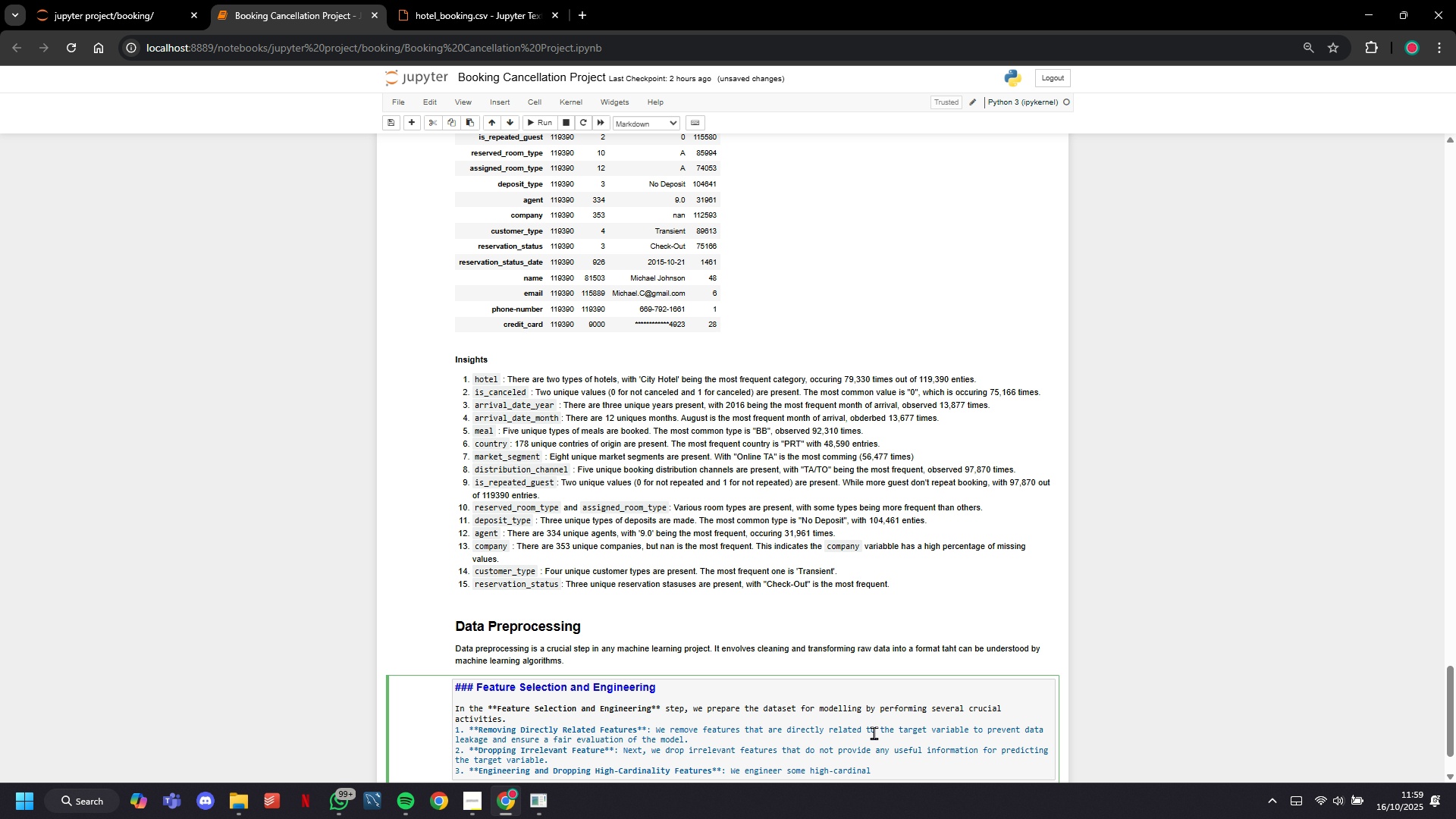 
key(Backspace)
type(ity features to extract relevant information and then drop all high-cardinality features, including the ones from which we extracy)
key(Backspace)
type(ted information.)
 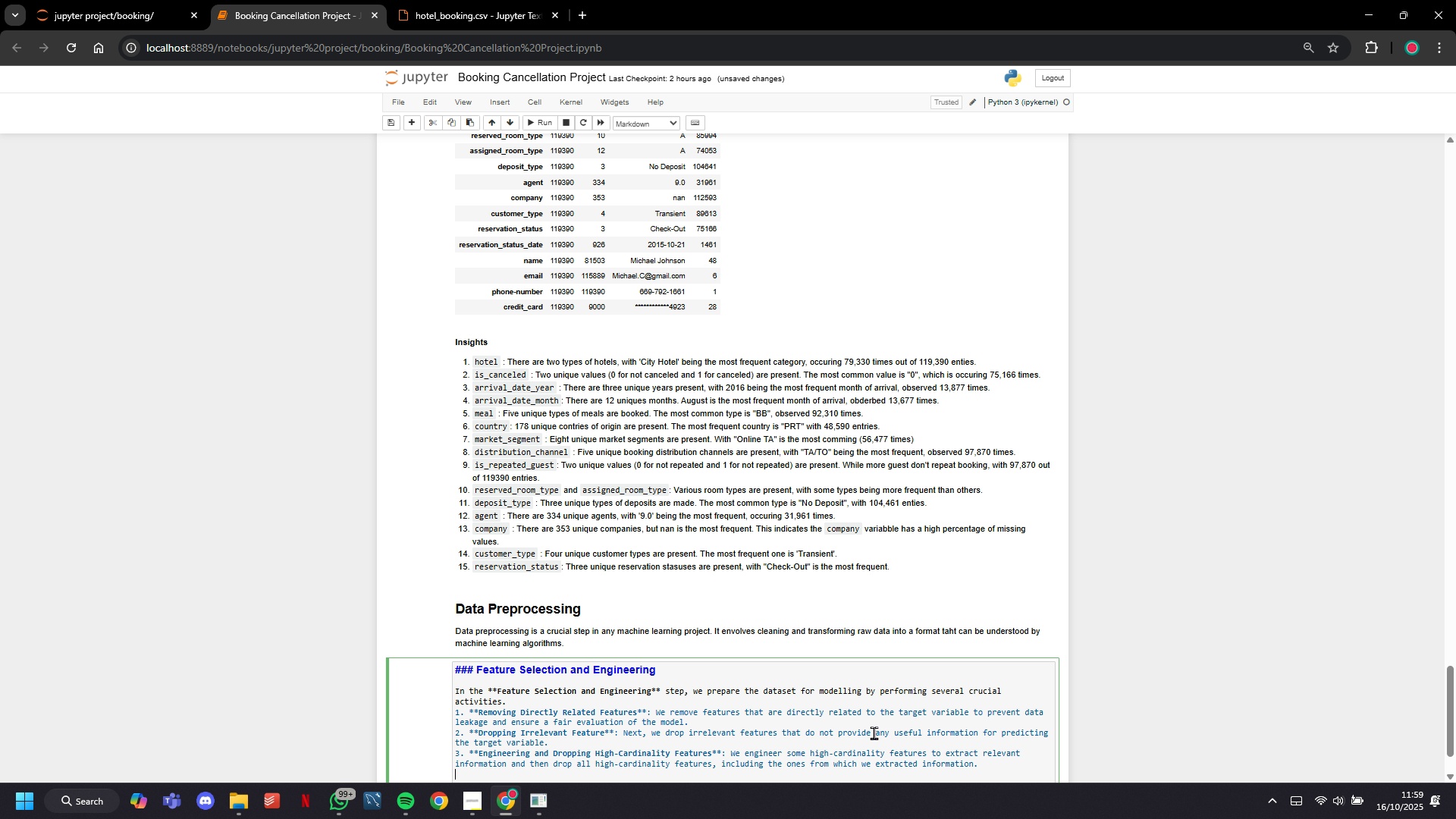 
key(Enter)
 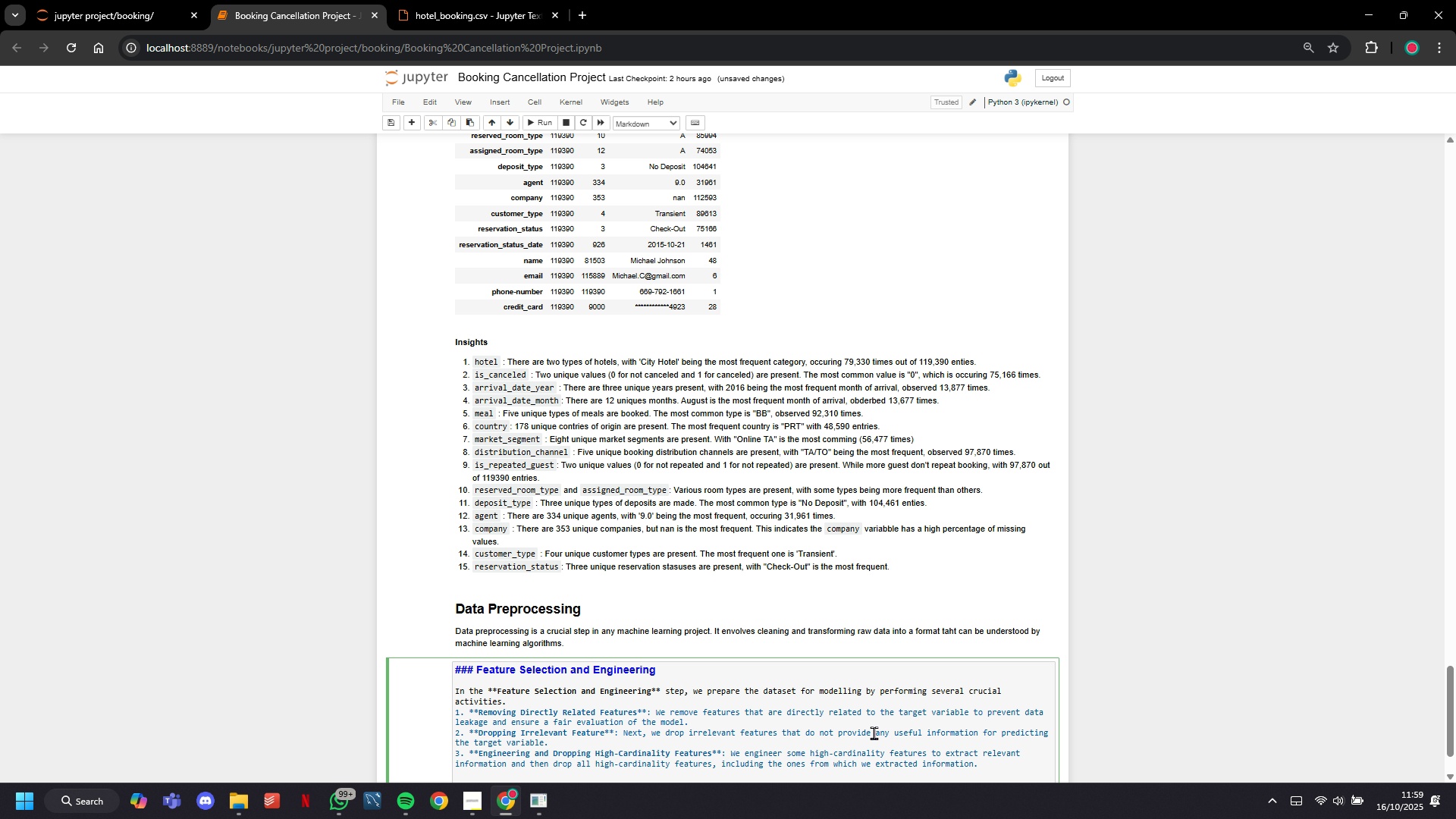 
type(4. **)
key(Backspace)
key(Backspace)
key(Backspace)
key(Backspace)
key(Backspace)
 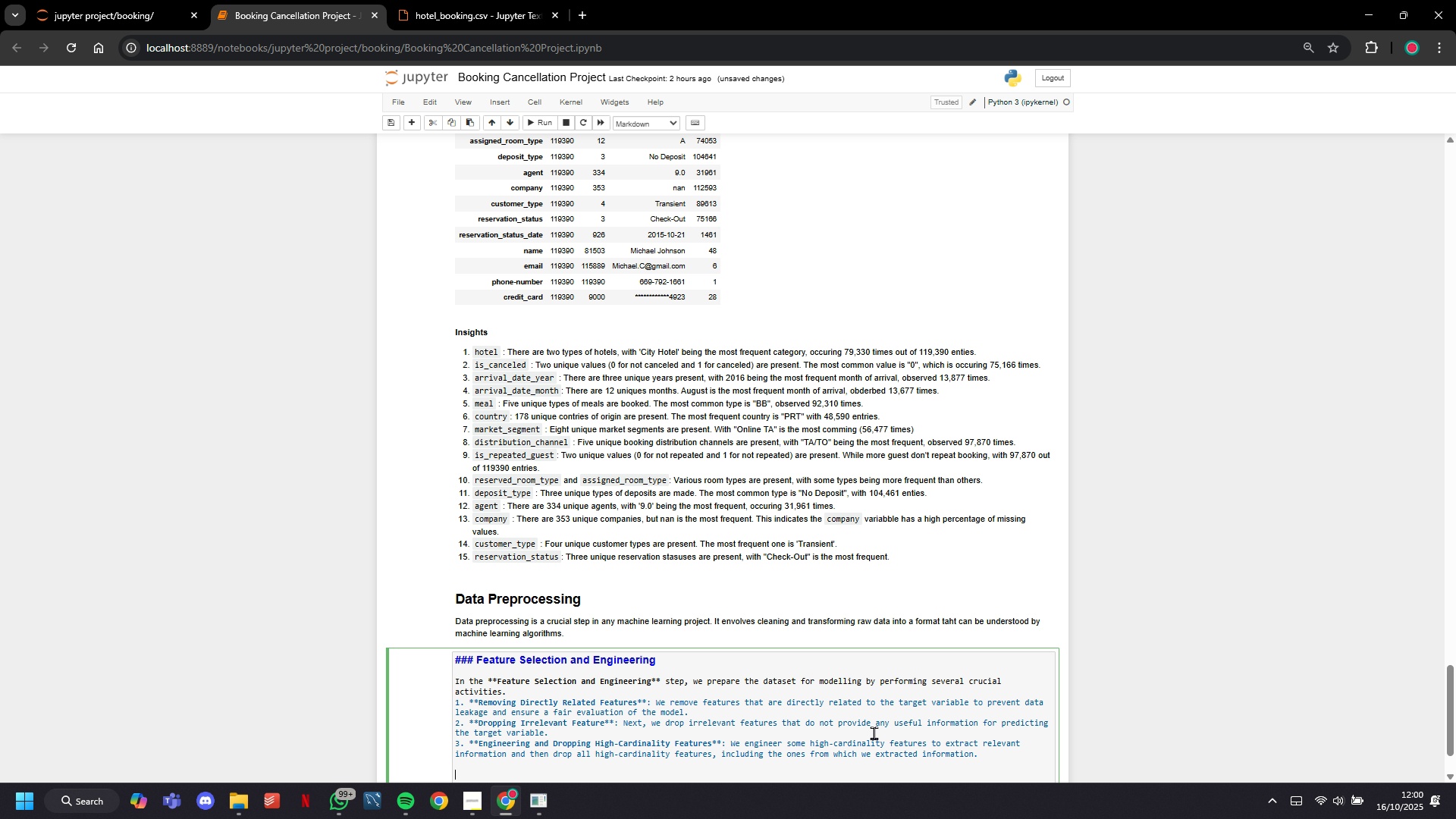 
 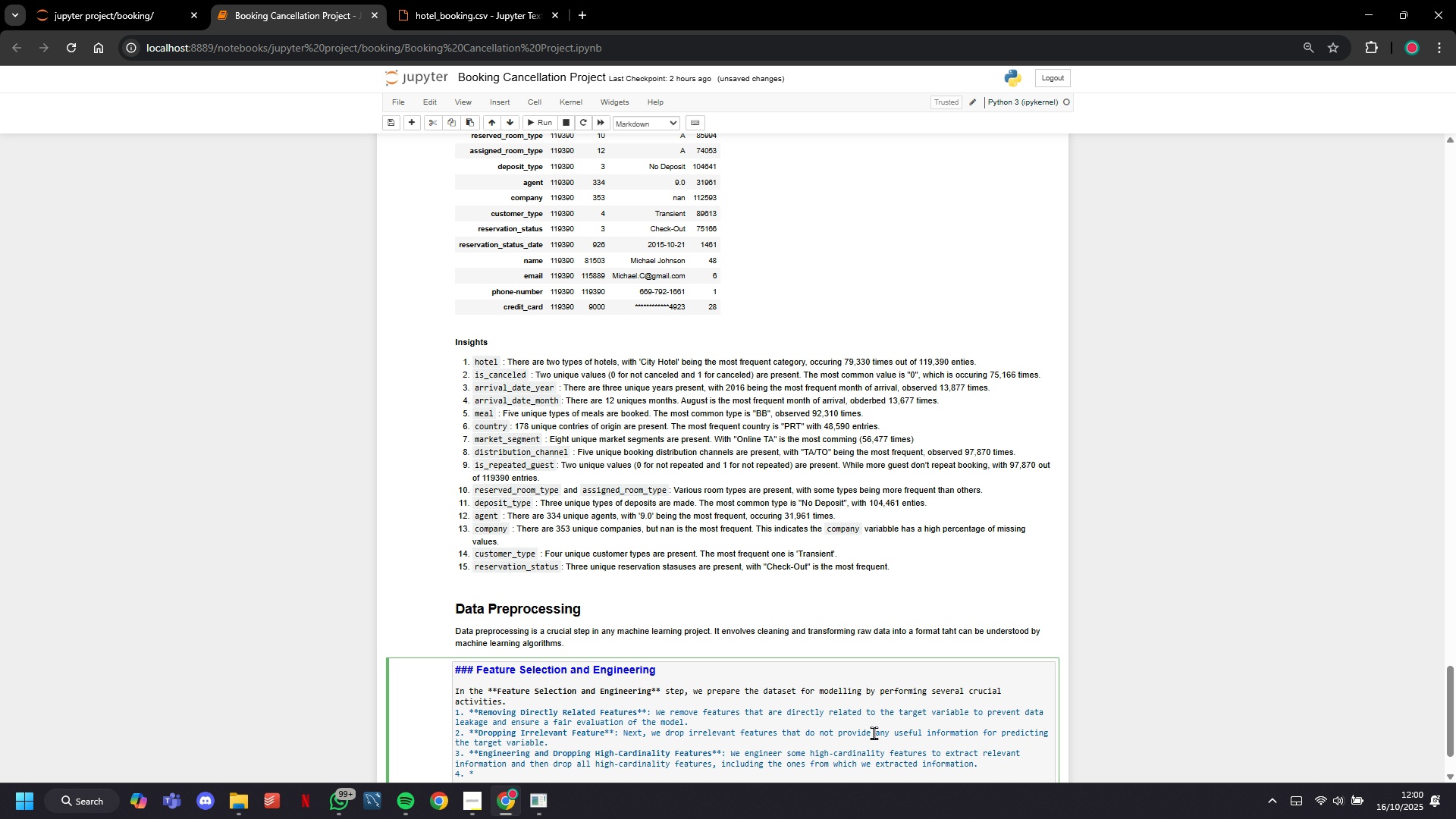 
key(Enter)
 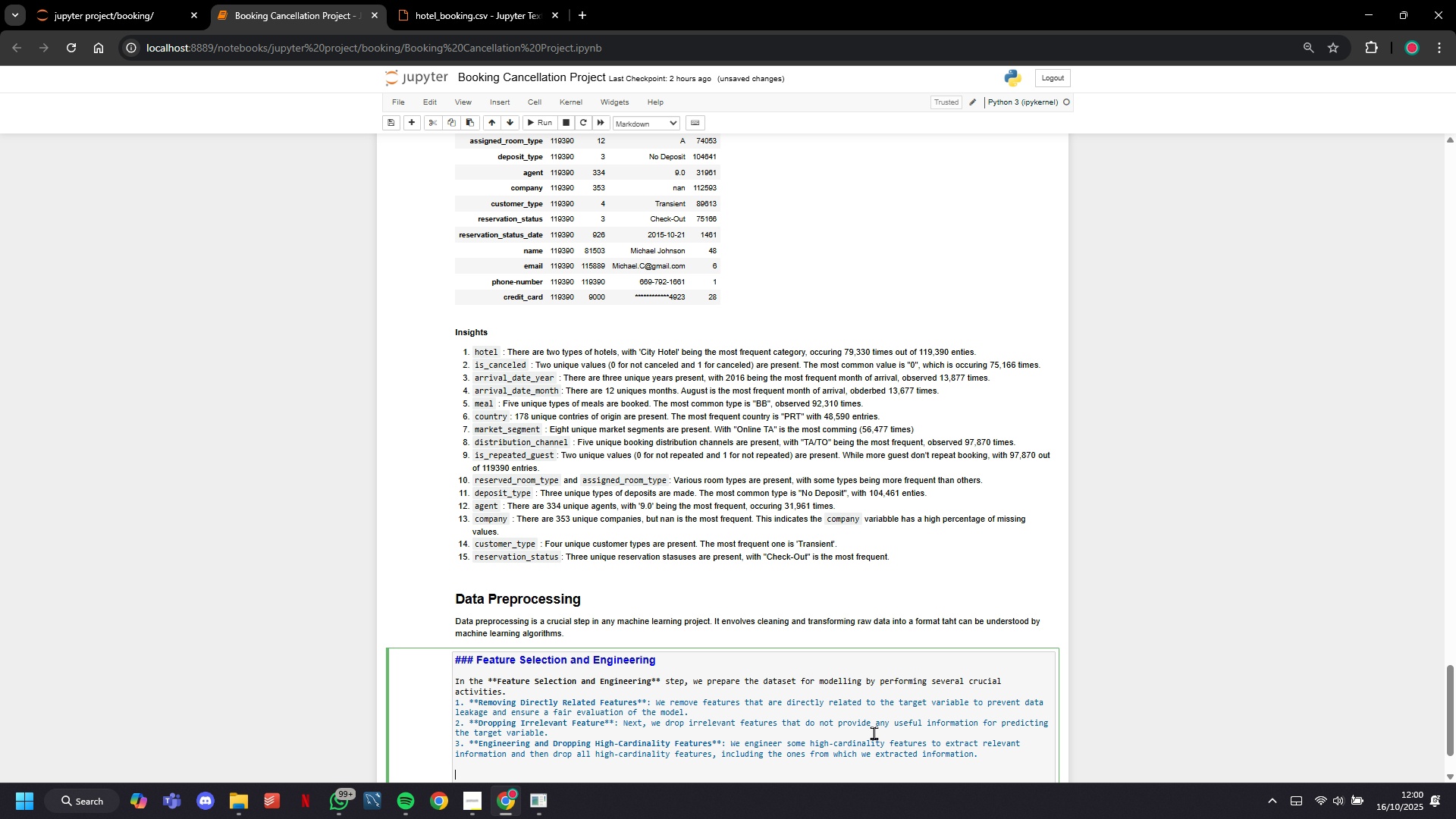 
type(These activities help in reducing the dimentionality og)
key(Backspace)
type(f the dataset..)
 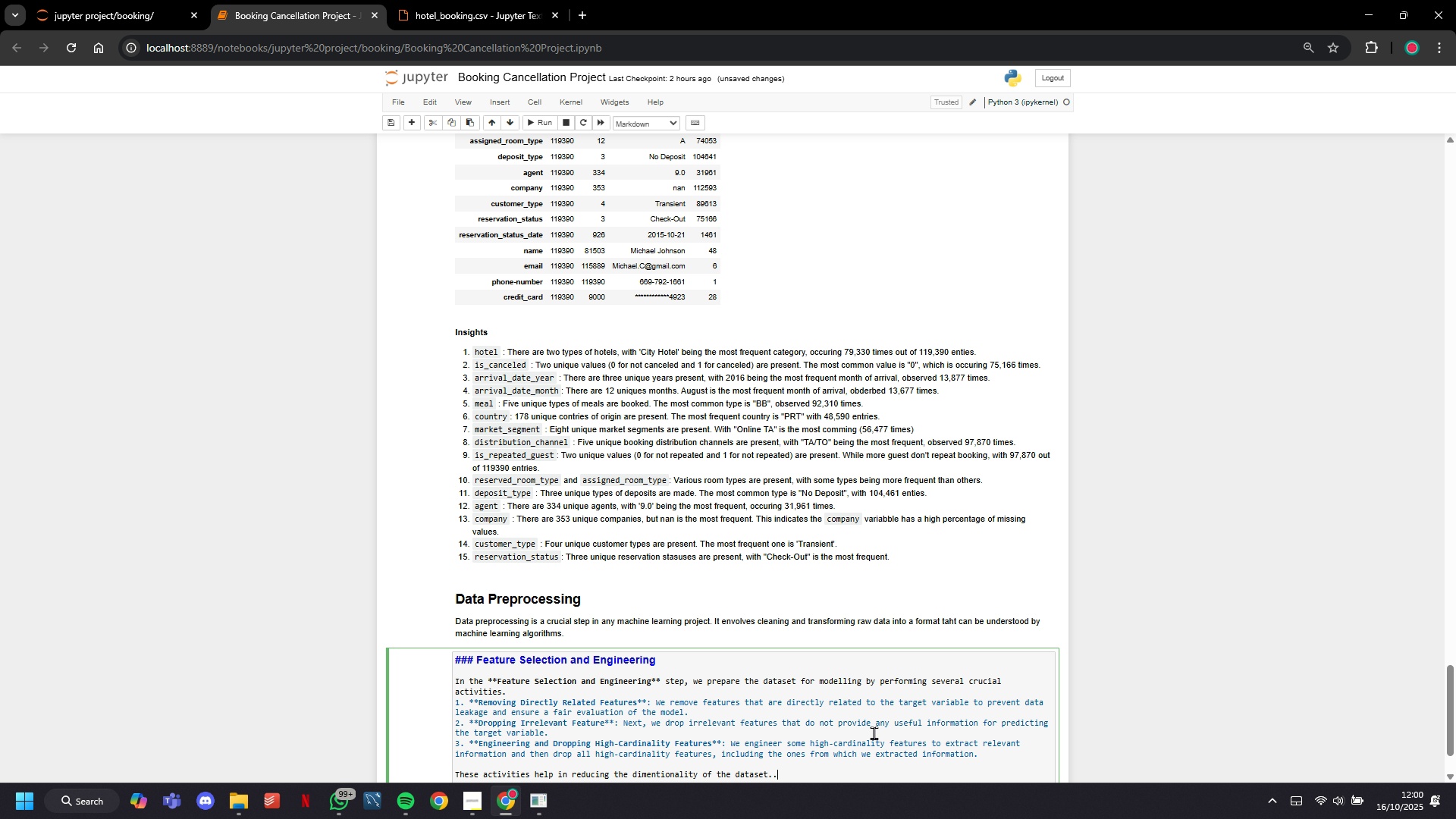 
wait(33.43)
 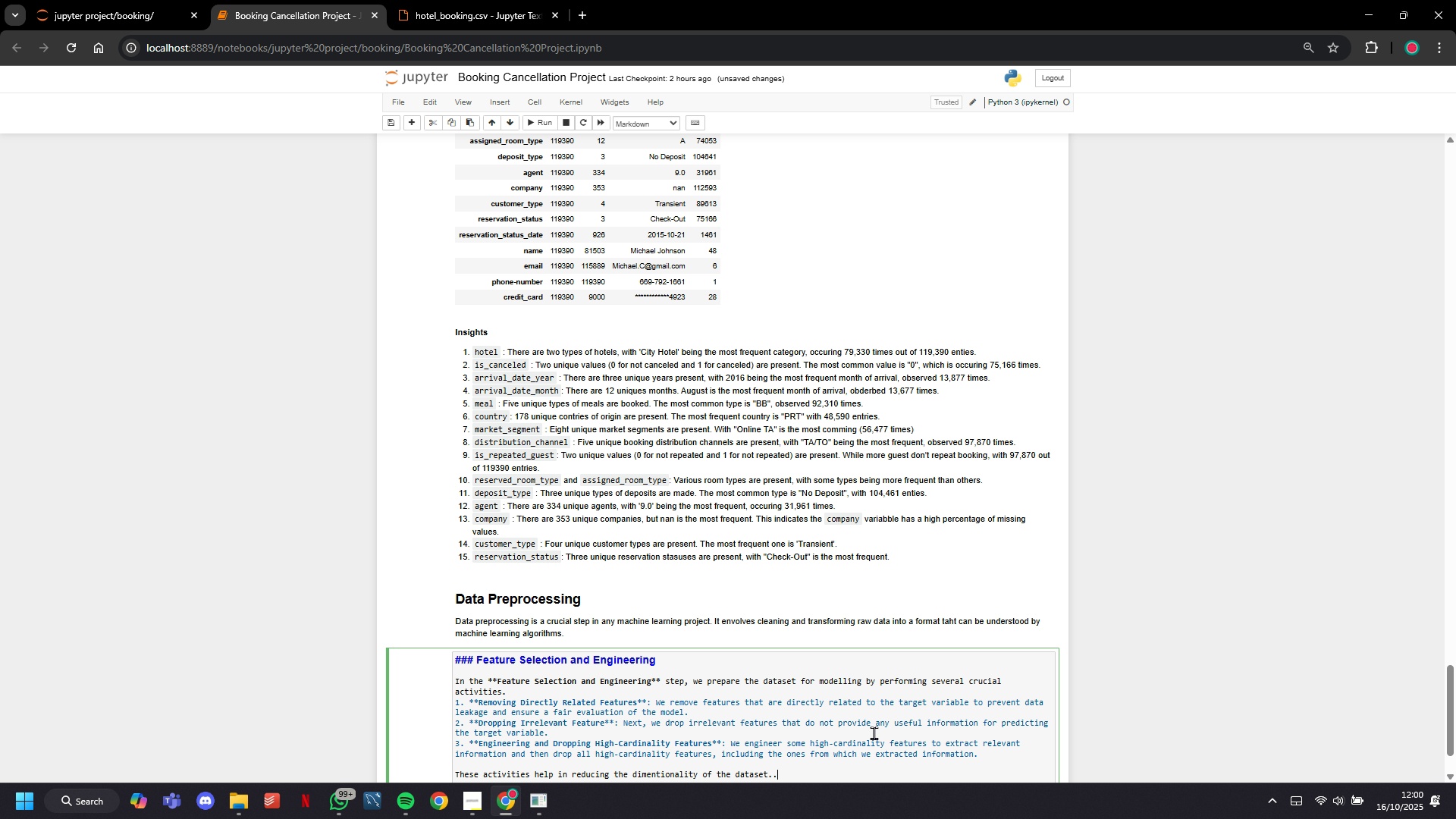 
key(Space)
 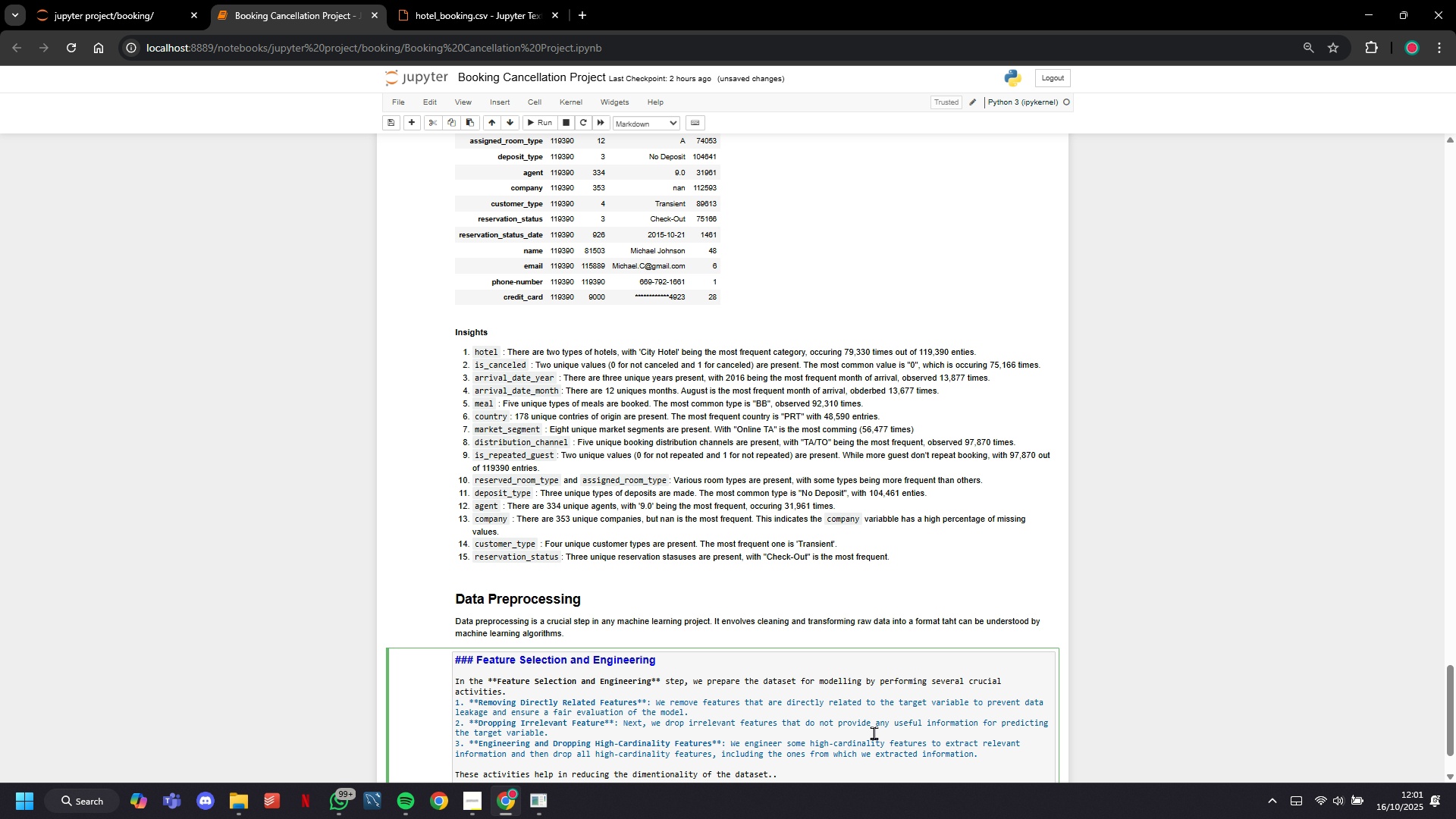 
wait(14.01)
 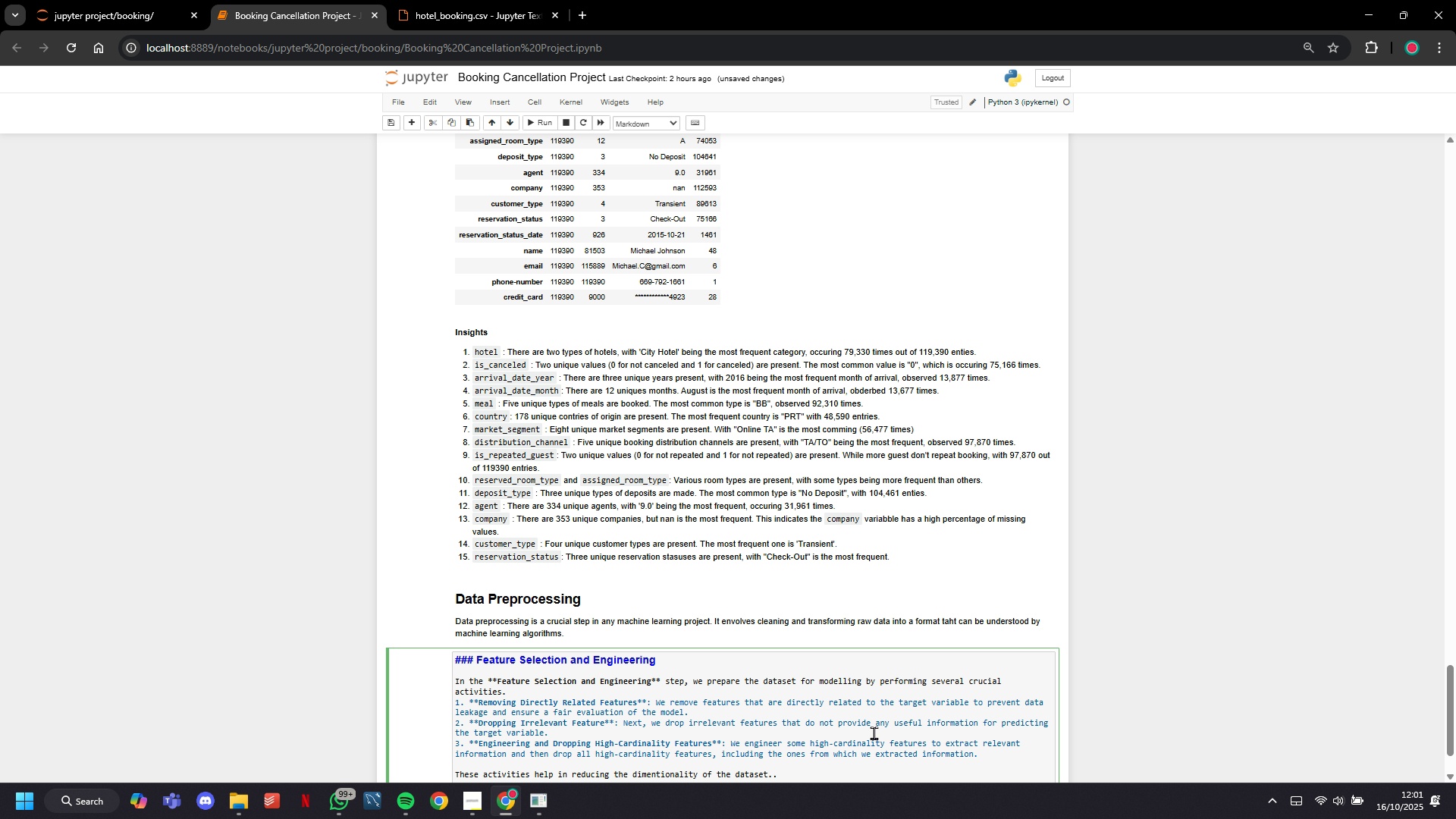 
key(Backspace)
key(Backspace)
type( )
key(Backspace)
key(Backspace)
type(, prevent data leakage, and creating new features that may provide additional information for the model.)
 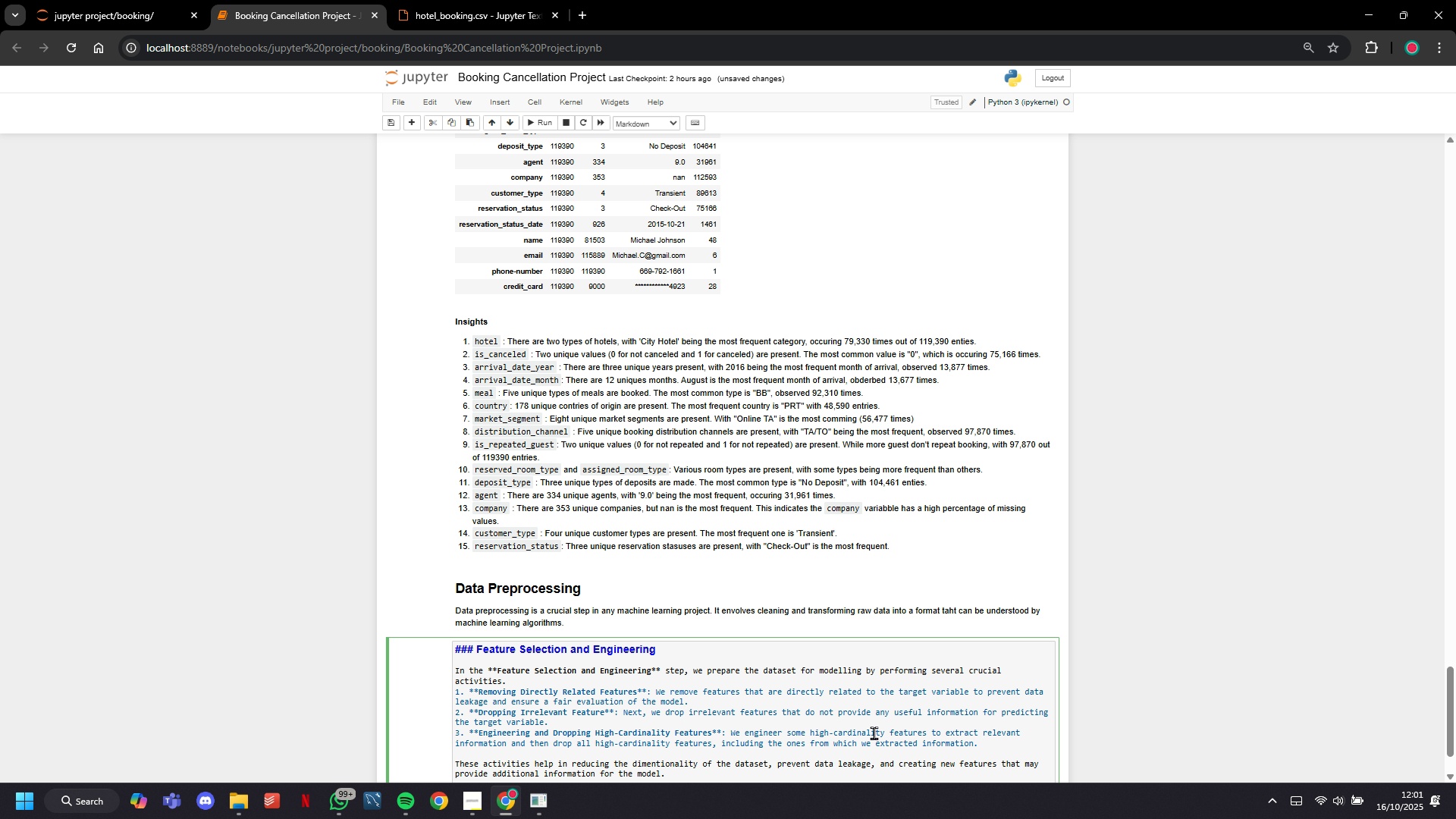 
scroll: coordinate [874, 733], scroll_direction: down, amount: 7.0
 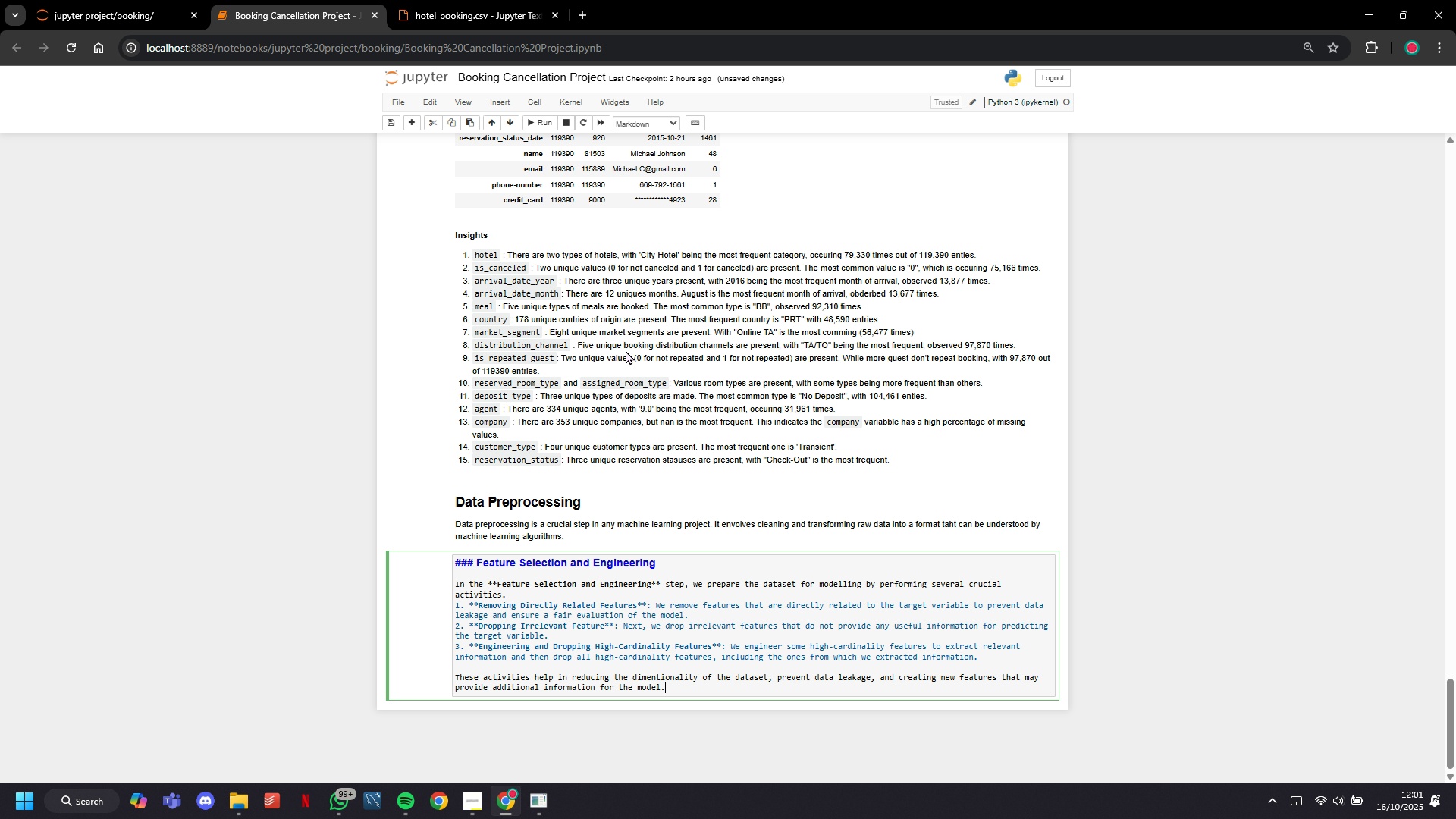 
wait(8.09)
 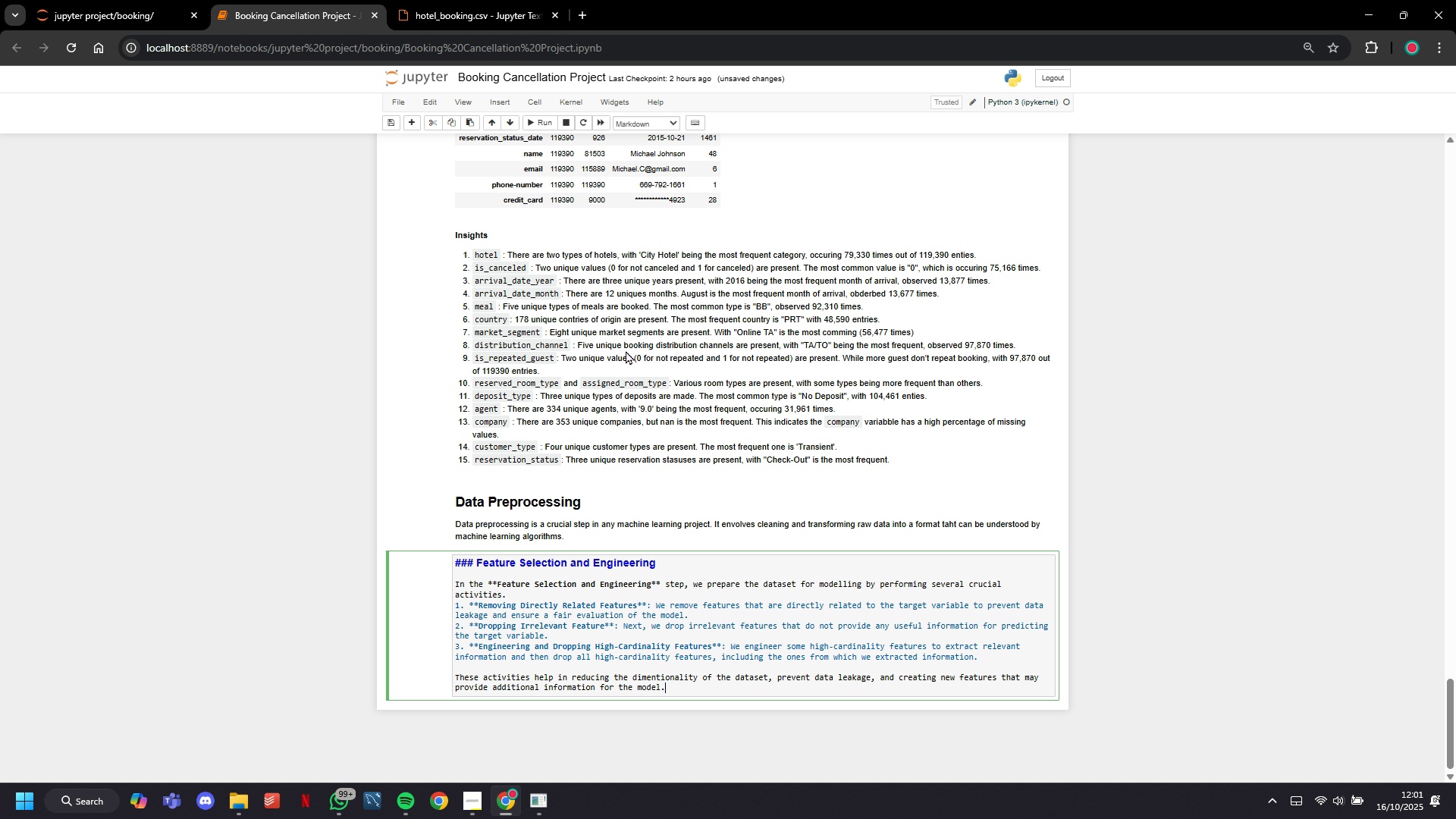 
left_click([538, 127])
 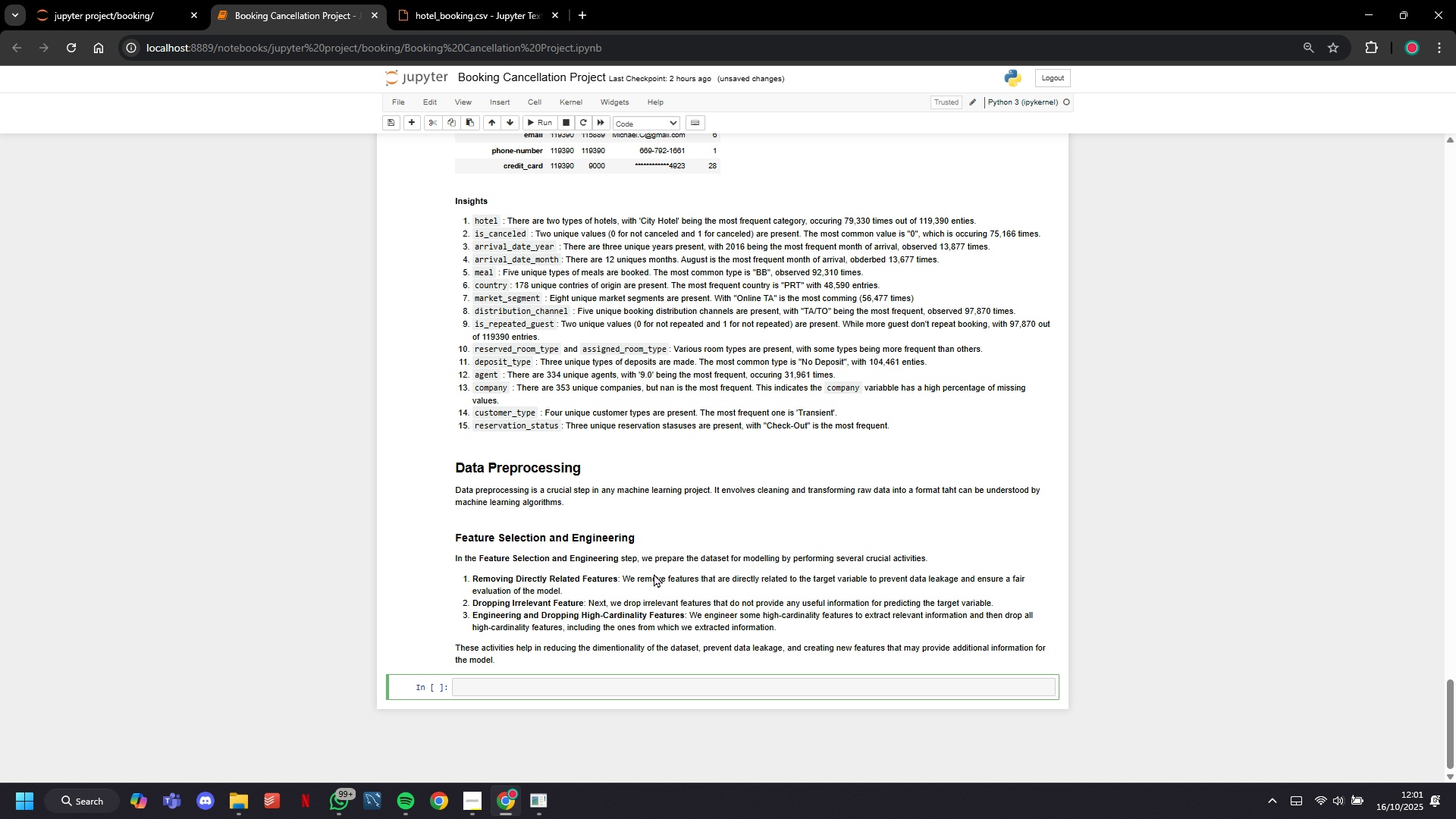 
scroll: coordinate [654, 573], scroll_direction: down, amount: 6.0
 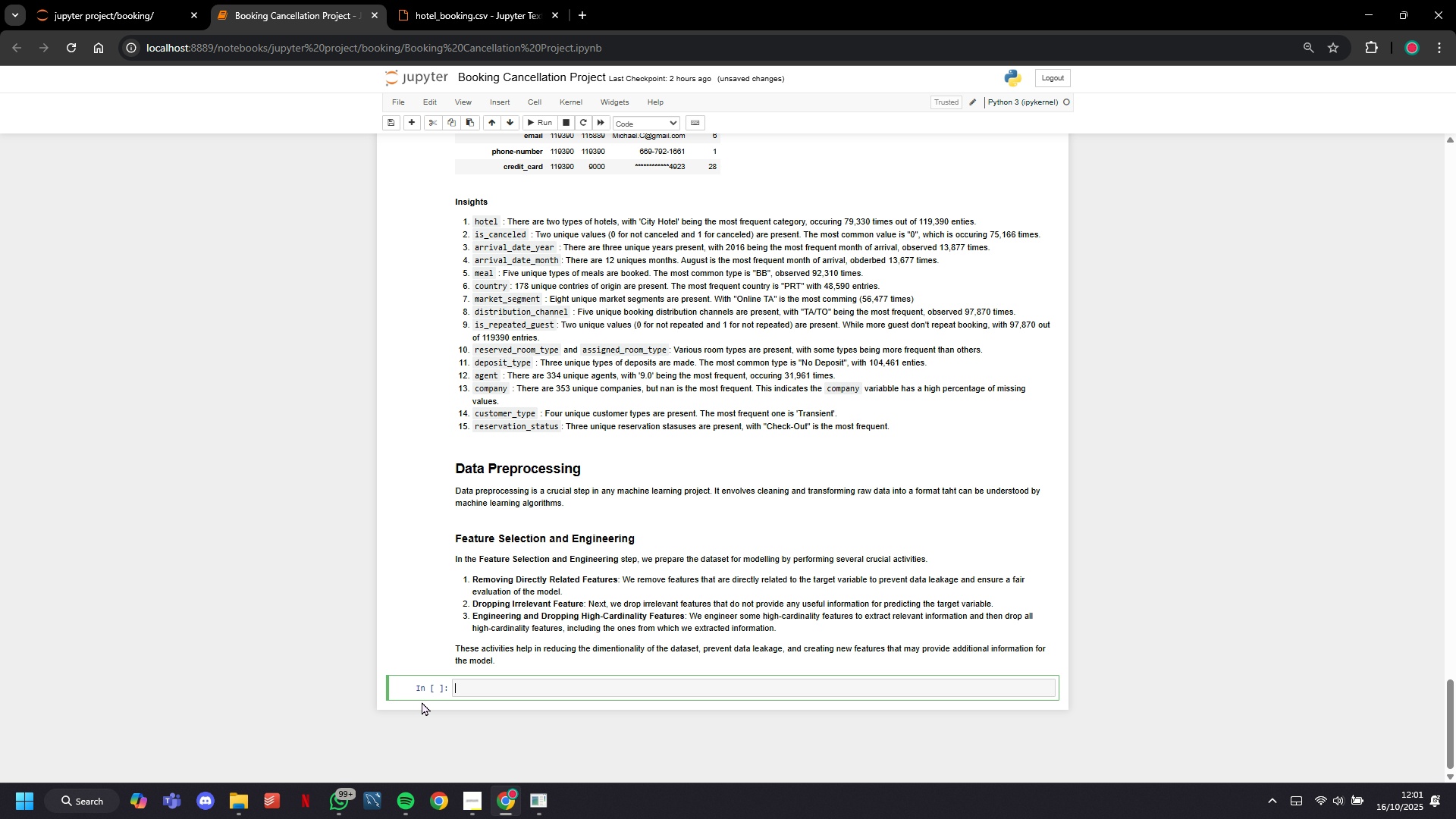 
type(# Reload the dataset to retain the r)
key(Backspace)
type(original types of the variables)
 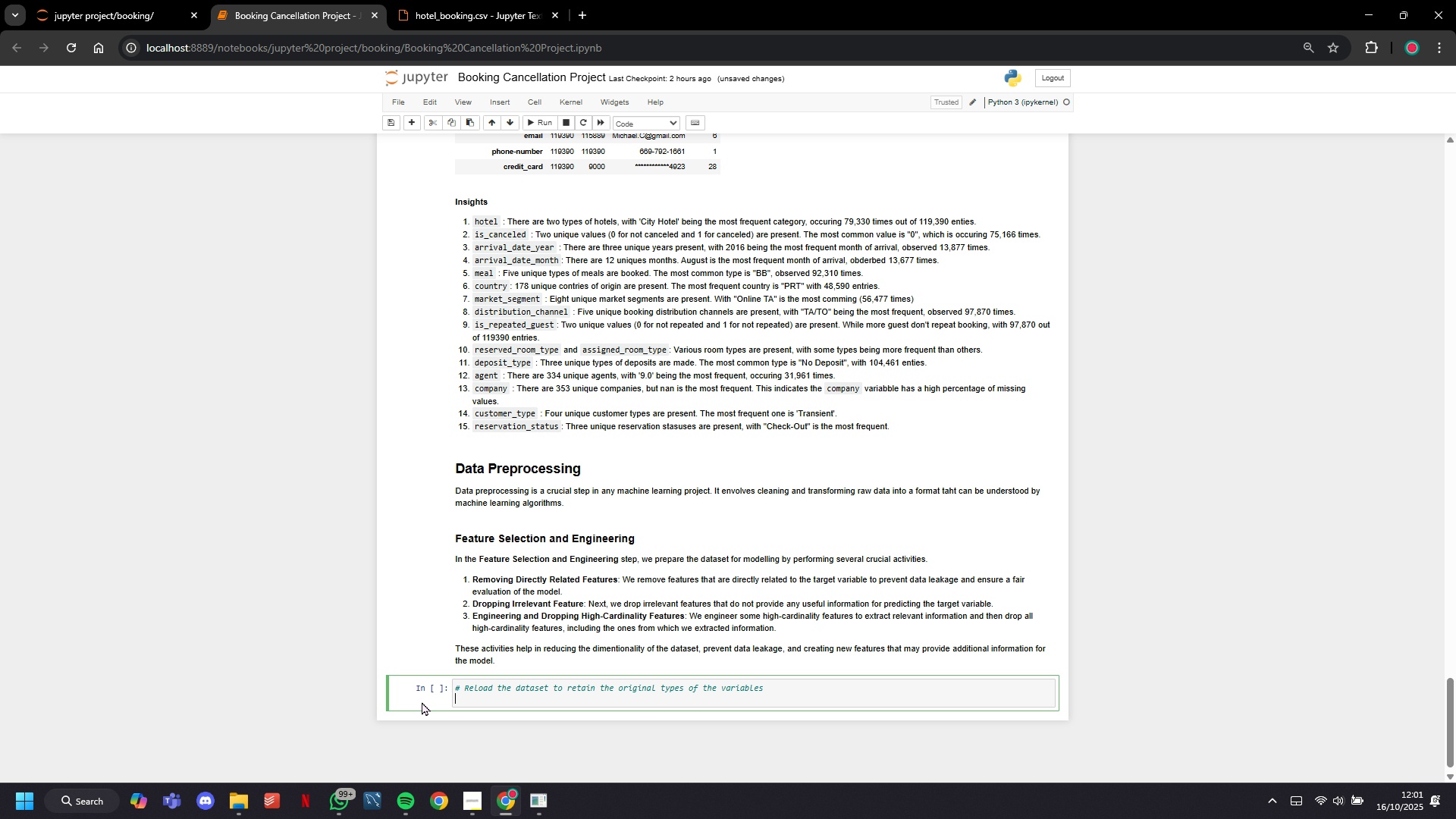 
key(Enter)
 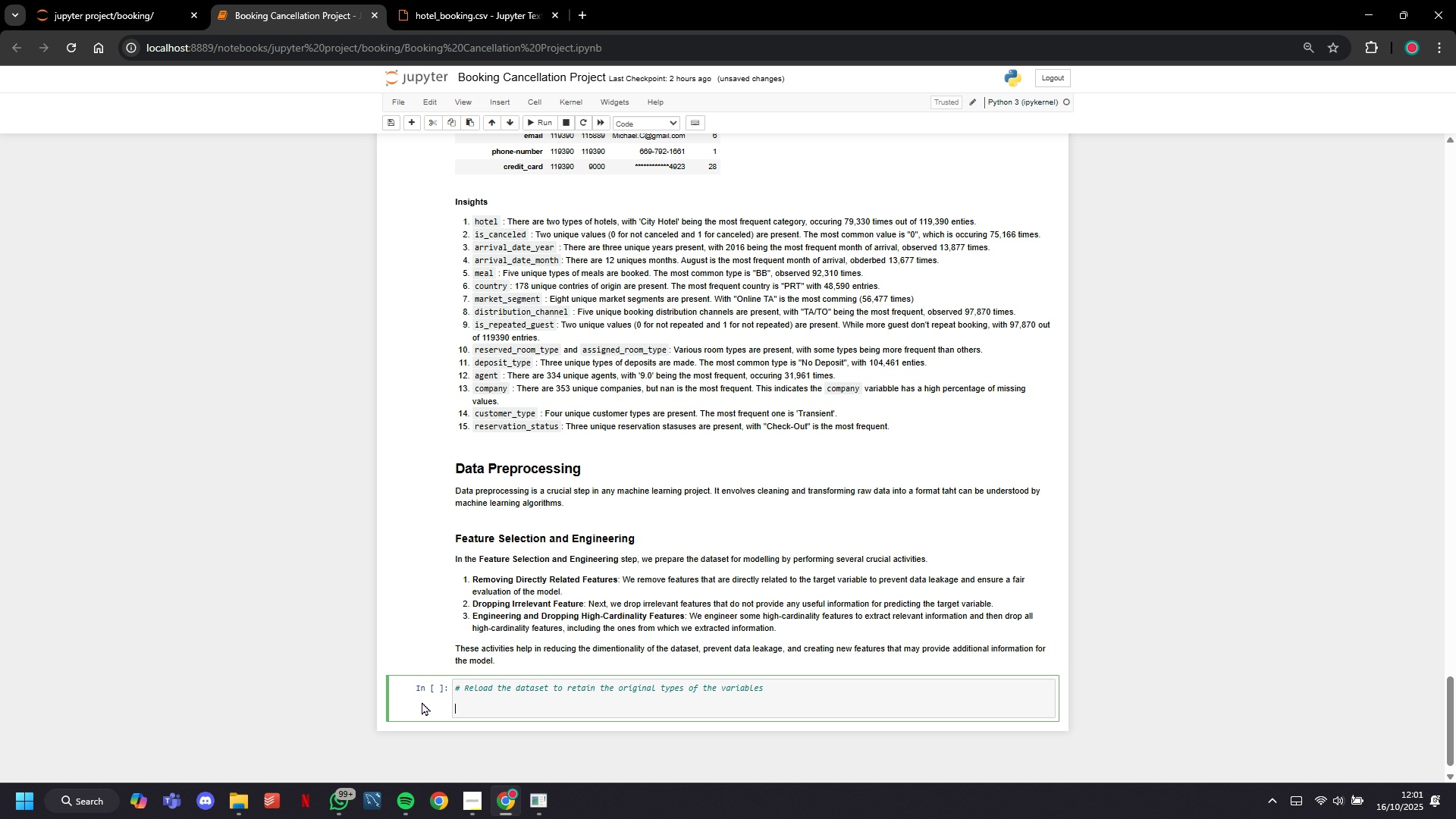 
key(Enter)
 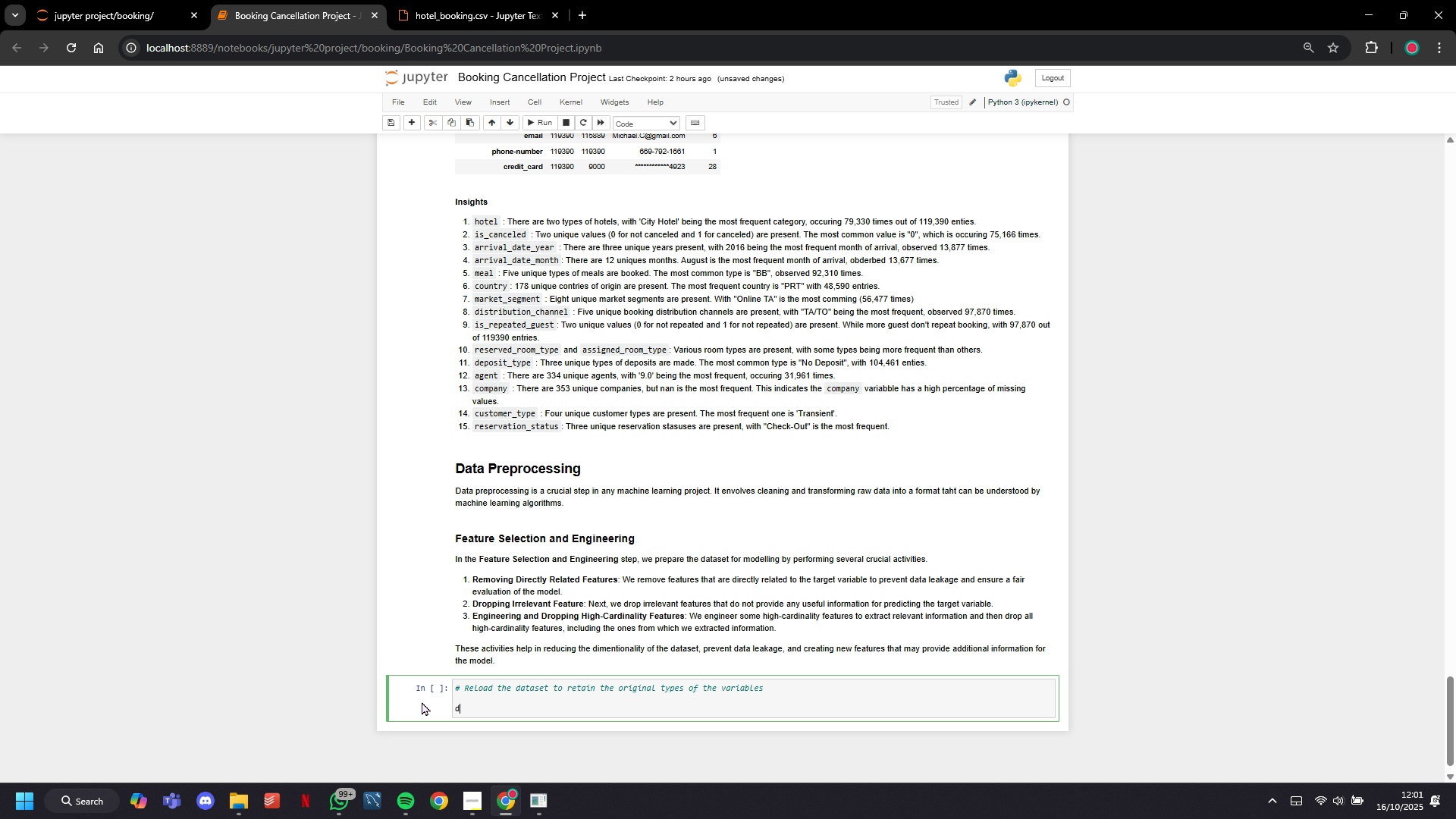 
type(df  = pd.read_csv('n)
key(Backspace)
type(b)
 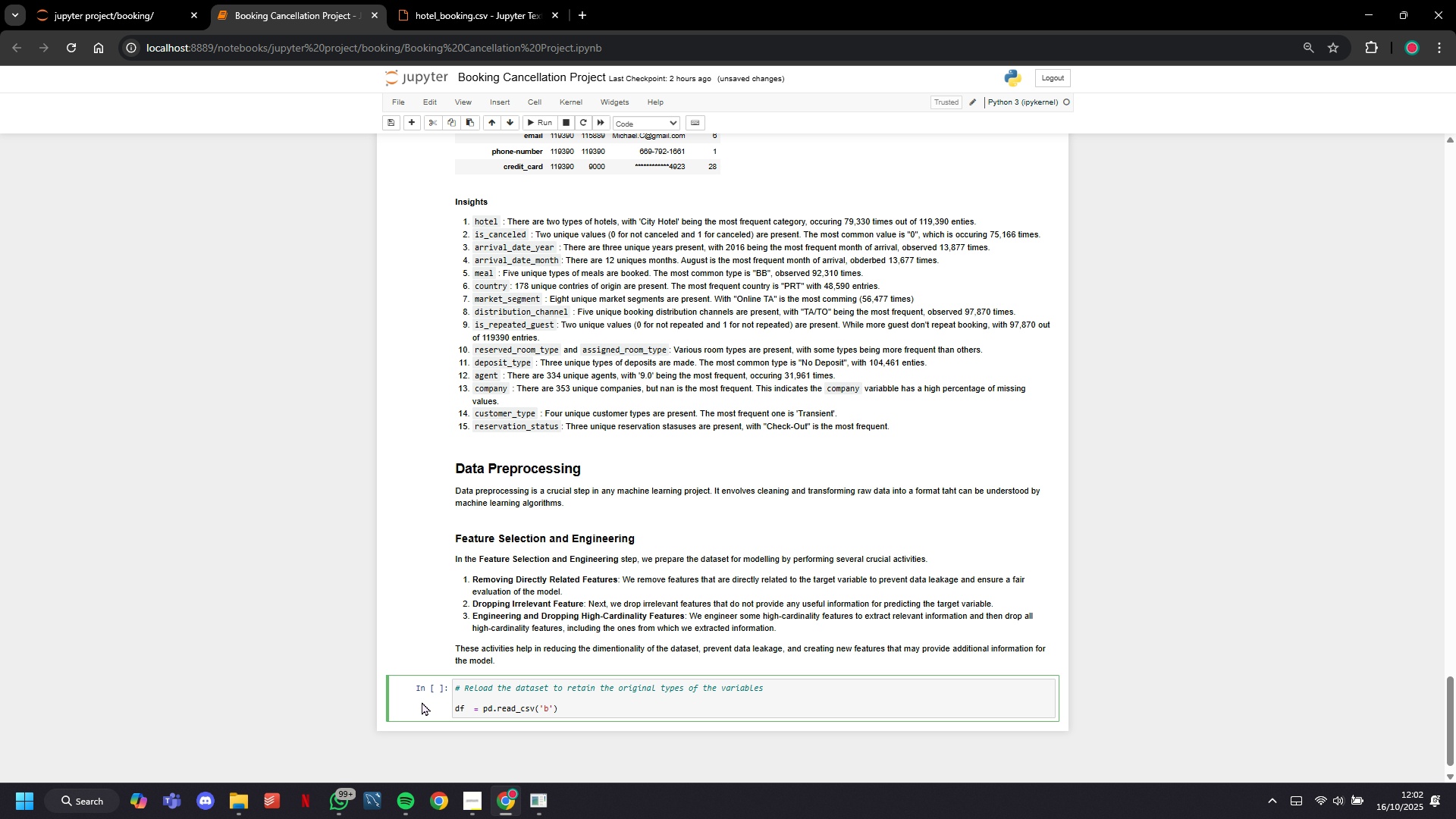 
wait(5.45)
 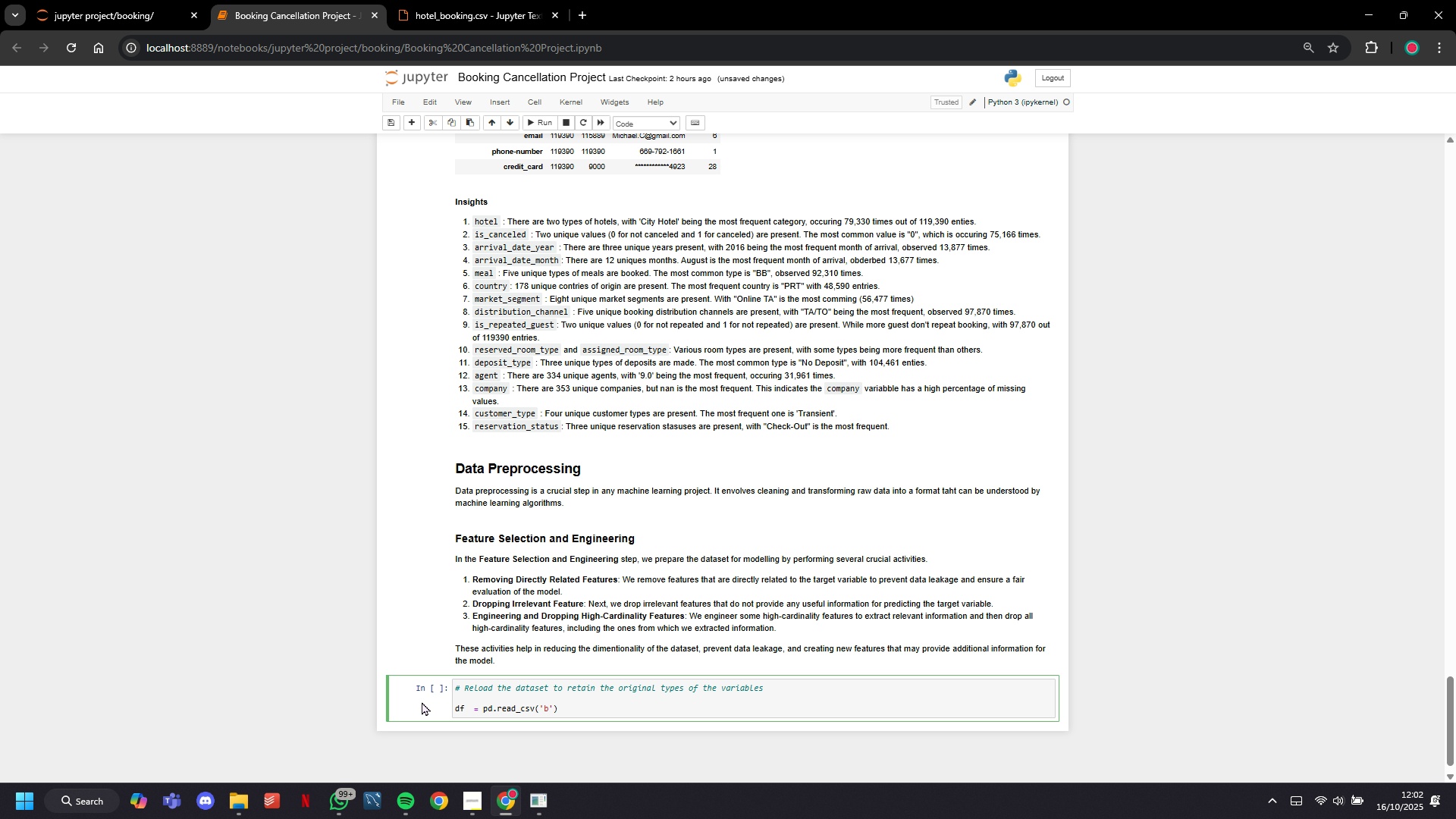 
type(ookingda)
key(Backspace)
key(Backspace)
type(_data.csv)
 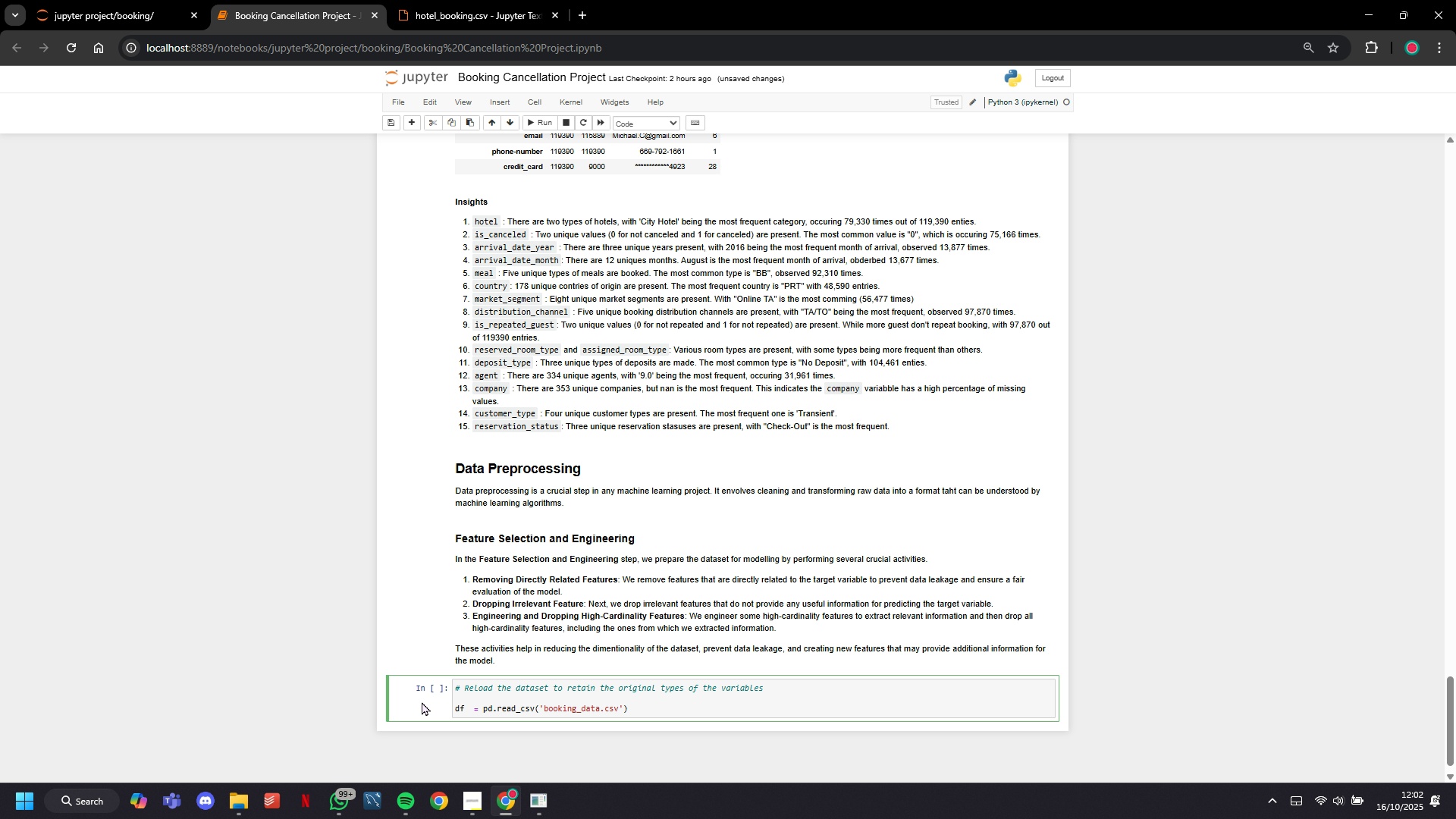 
wait(6.49)
 